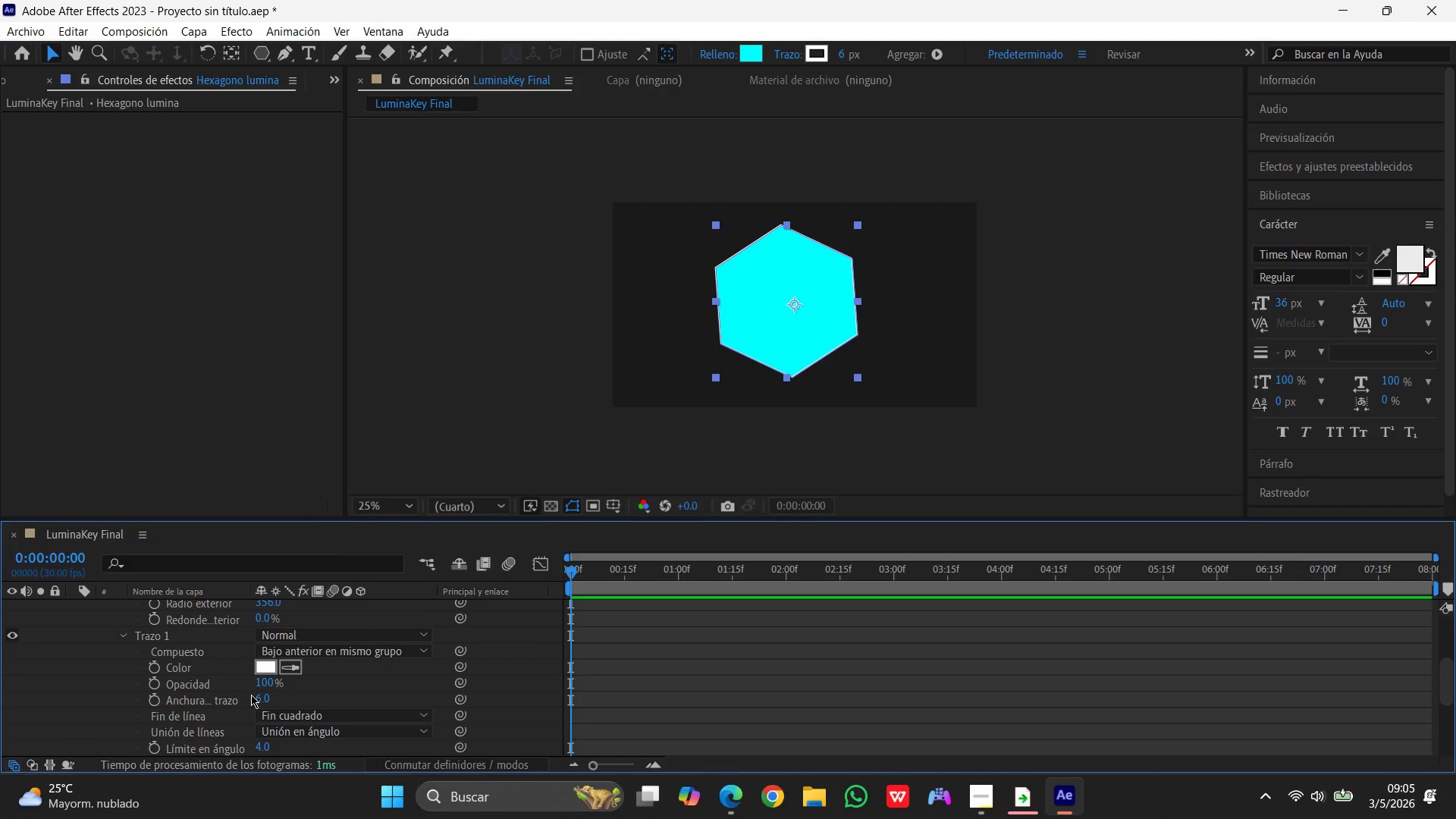 
left_click([264, 668])
 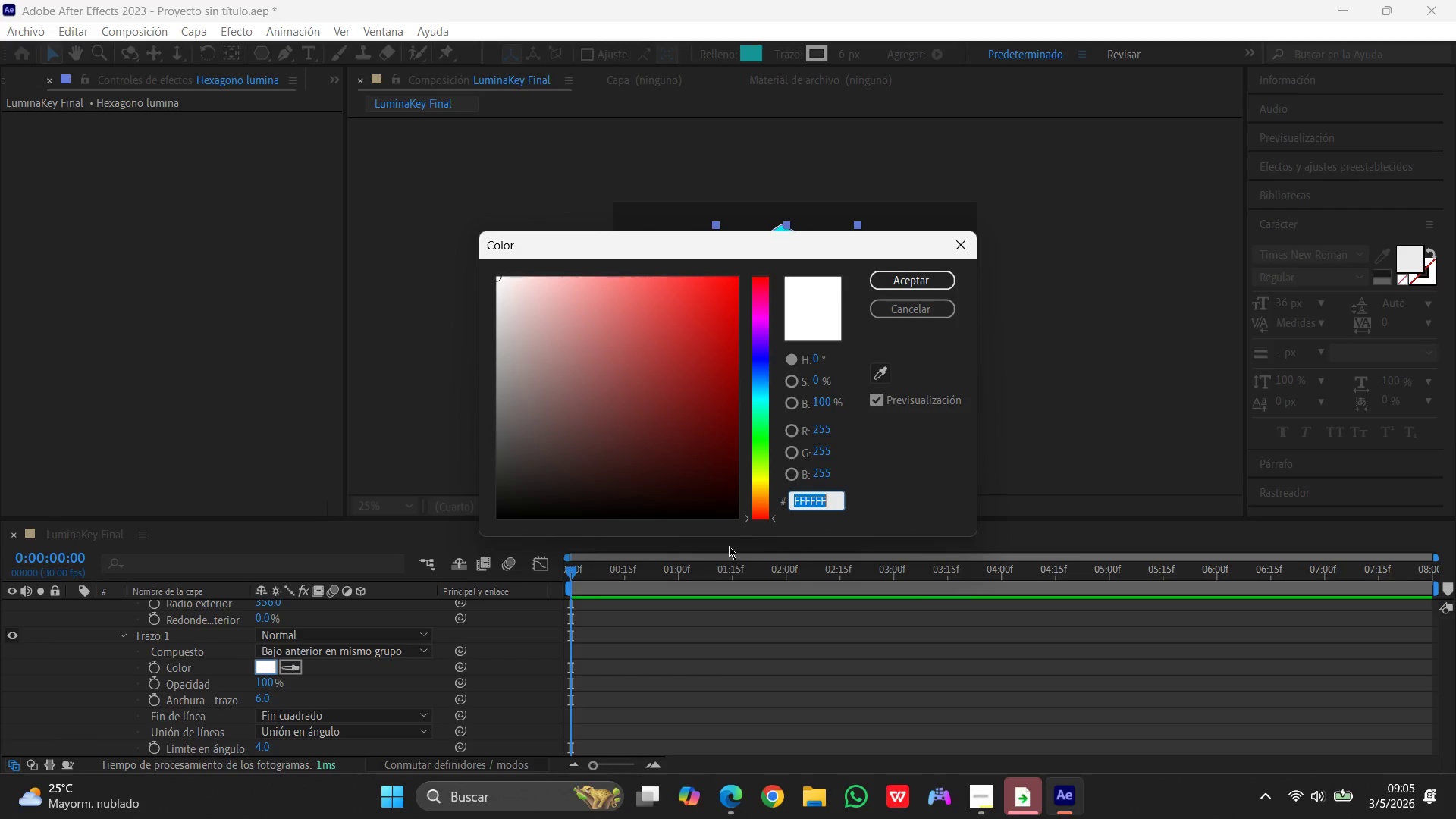 
type(8000ff)
 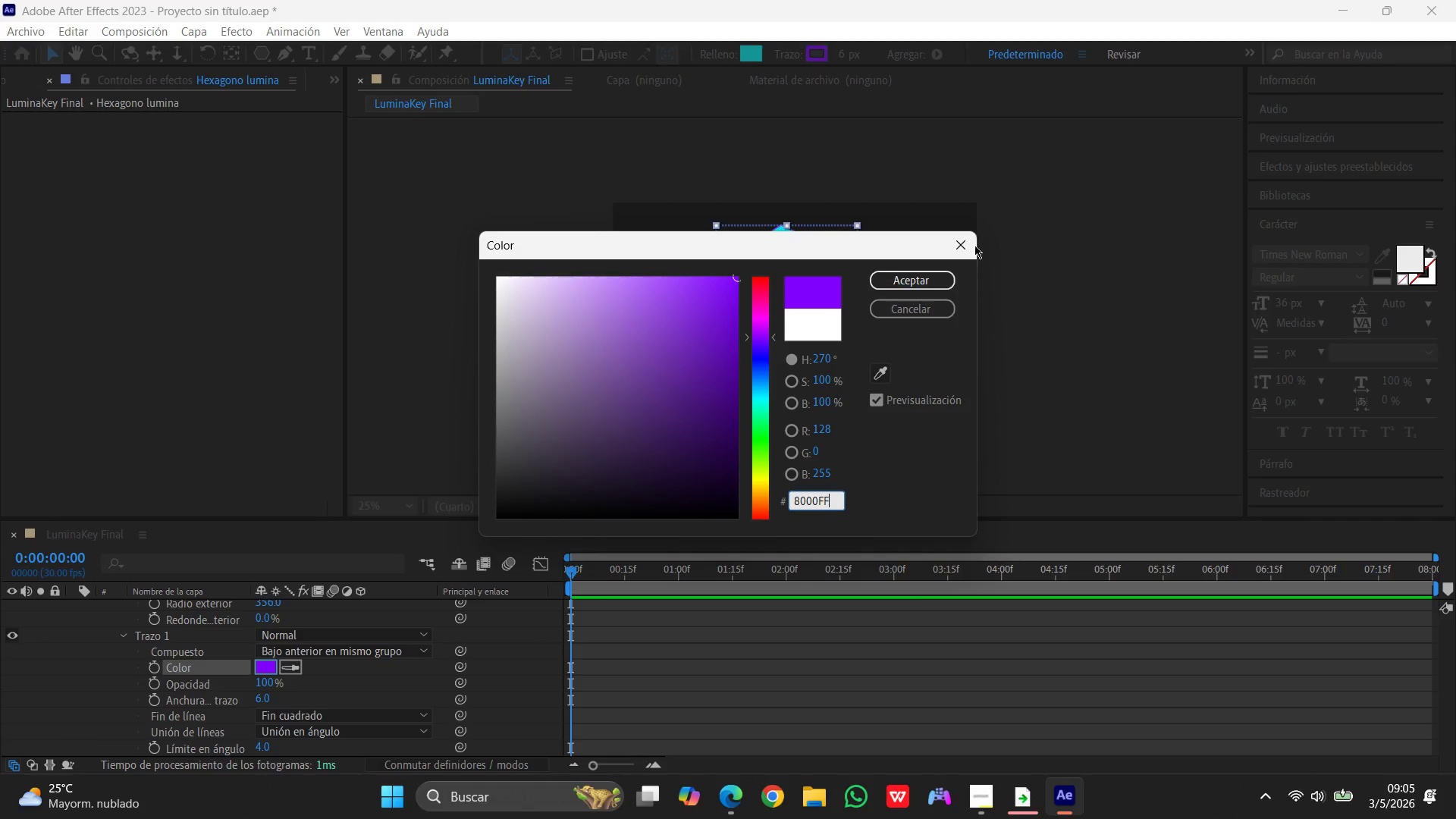 
left_click([934, 271])
 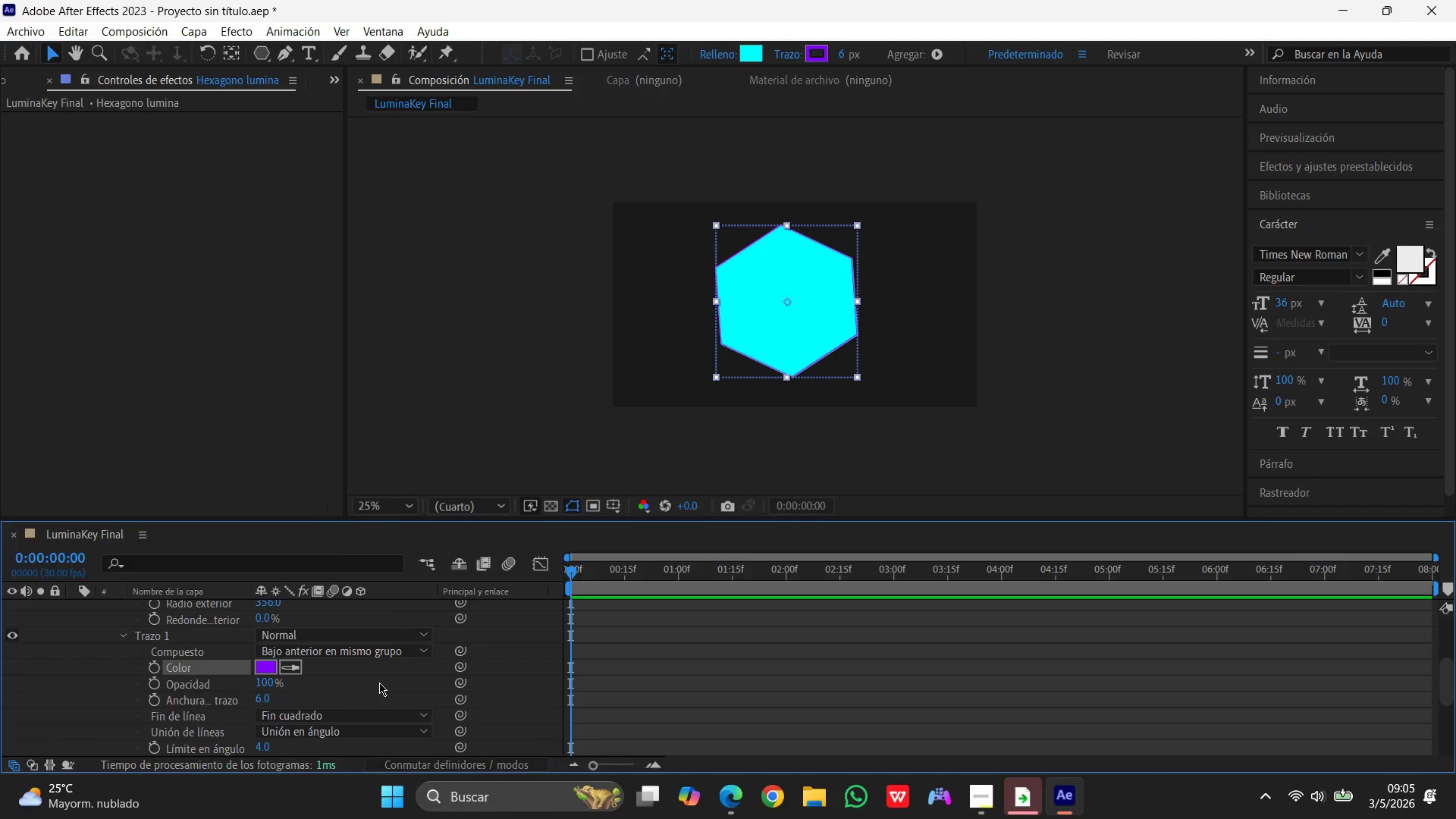 
wait(6.28)
 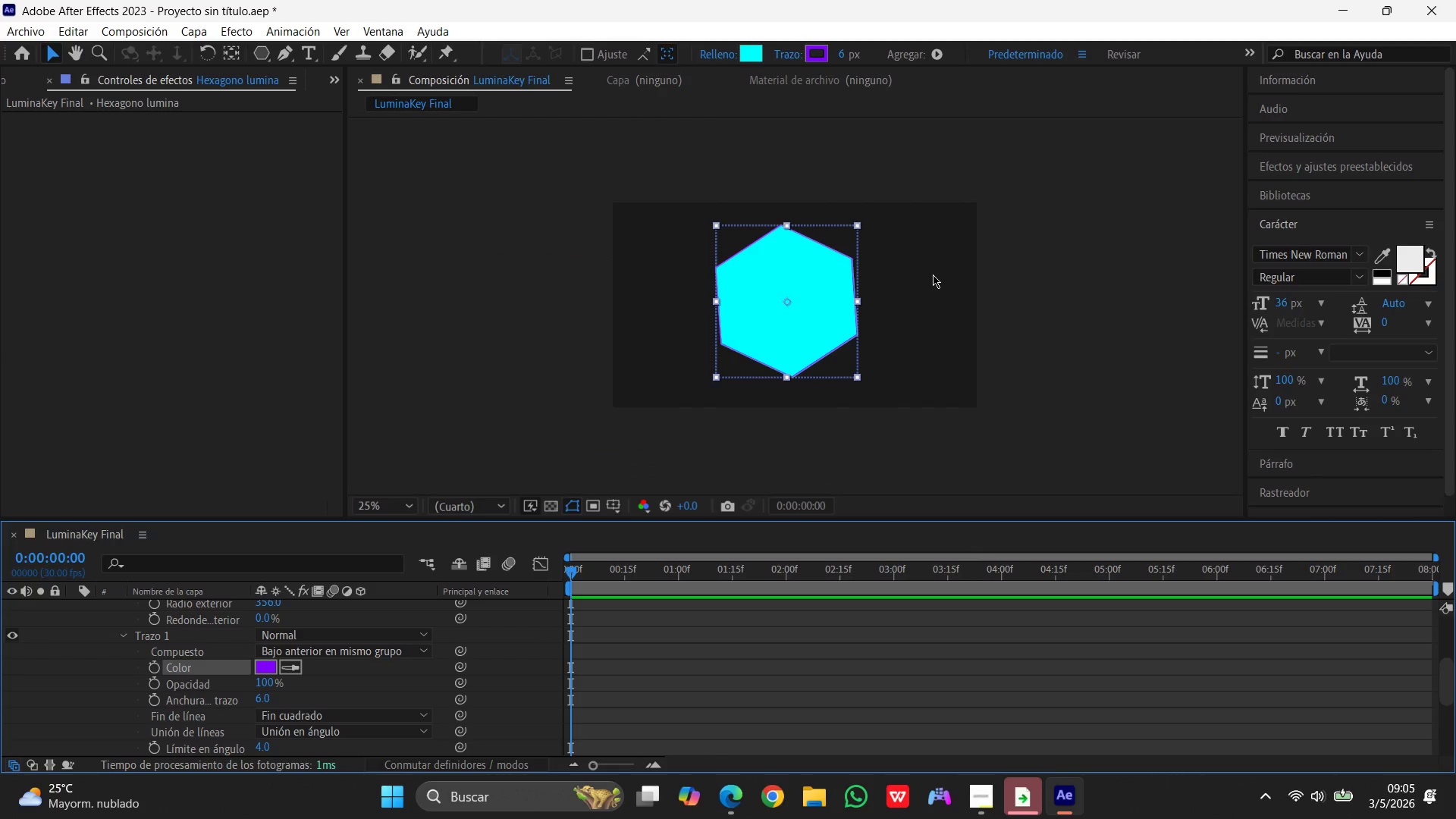 
left_click([258, 701])
 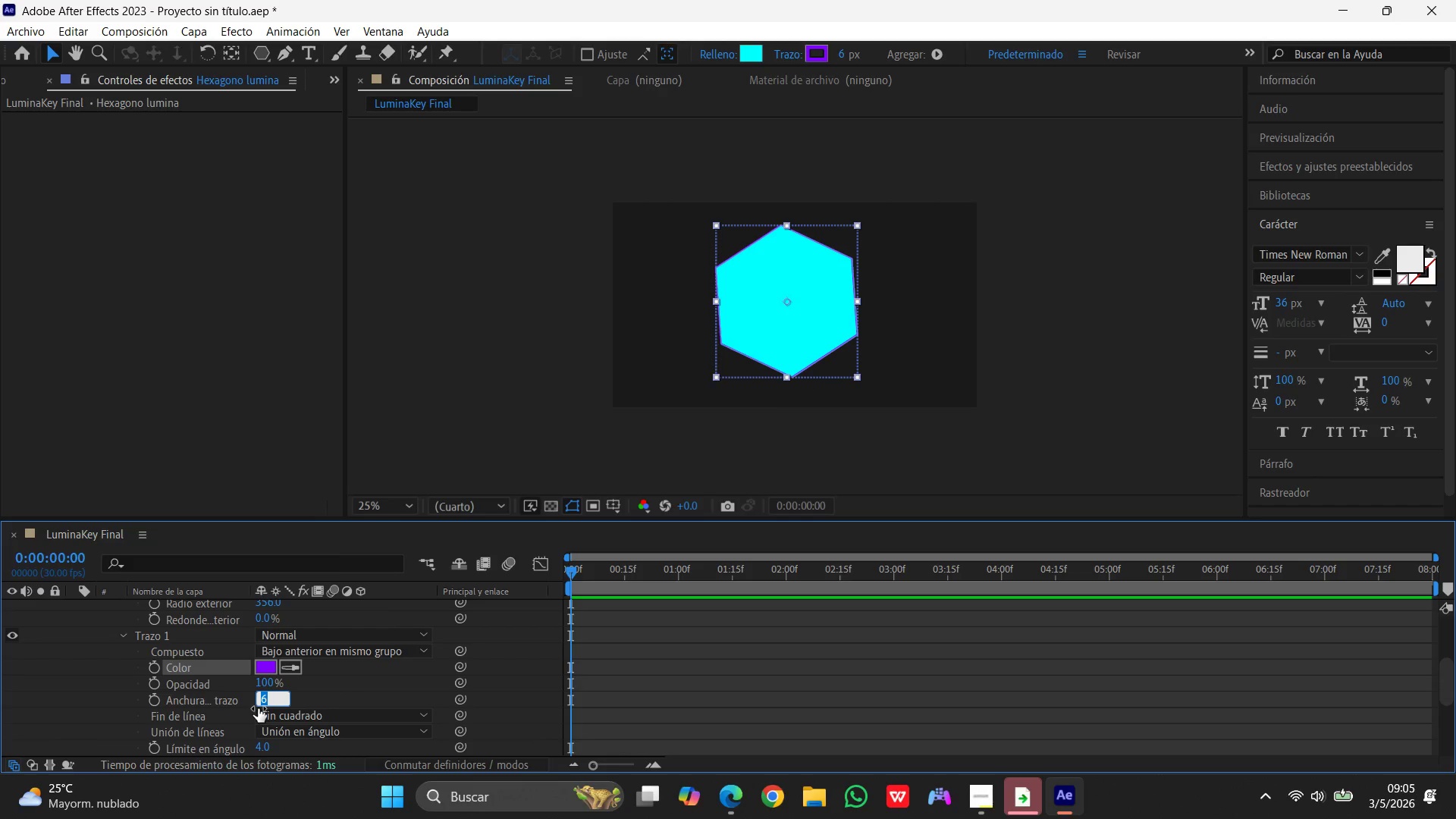 
key(Numpad8)
 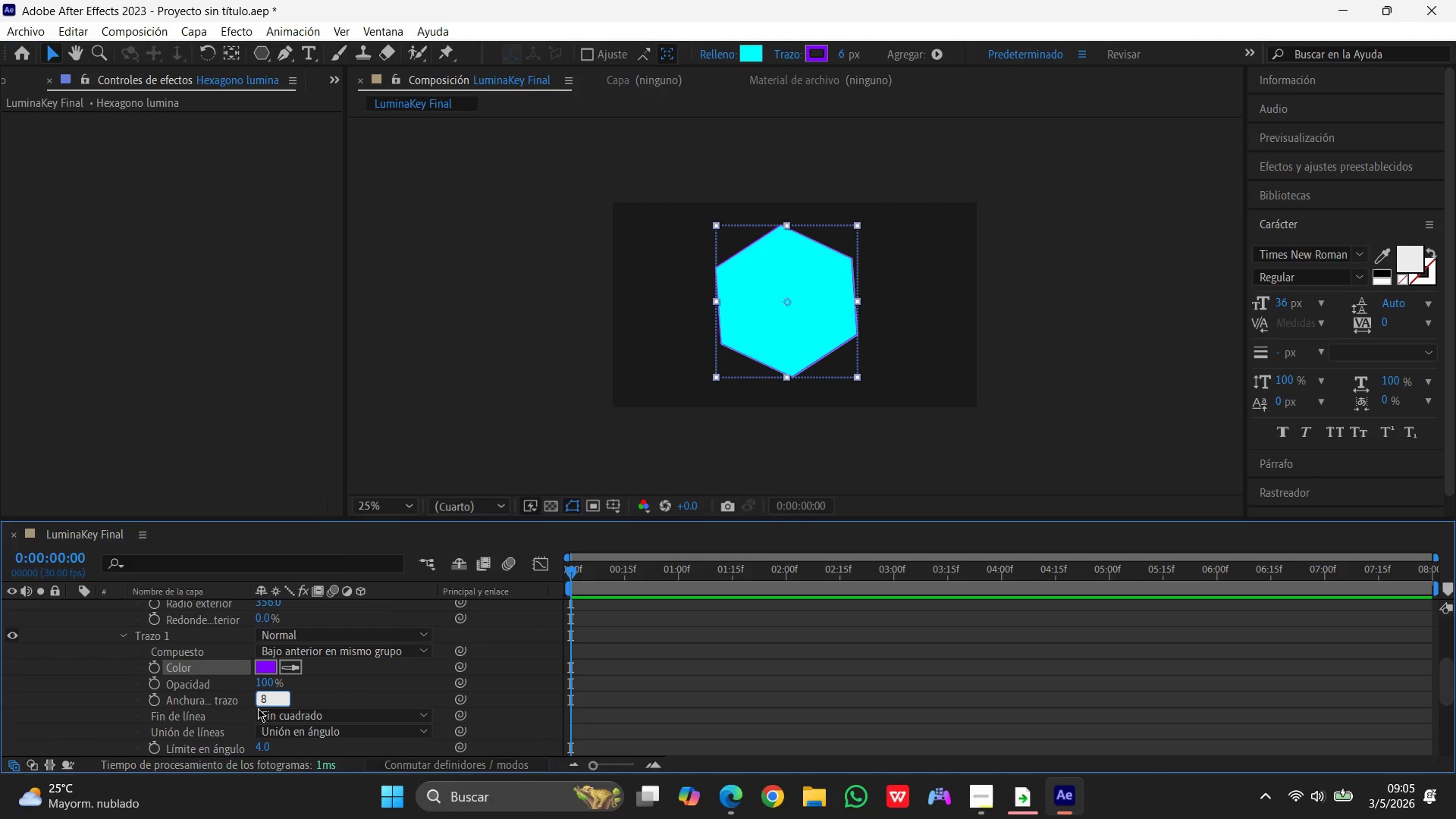 
key(Enter)
 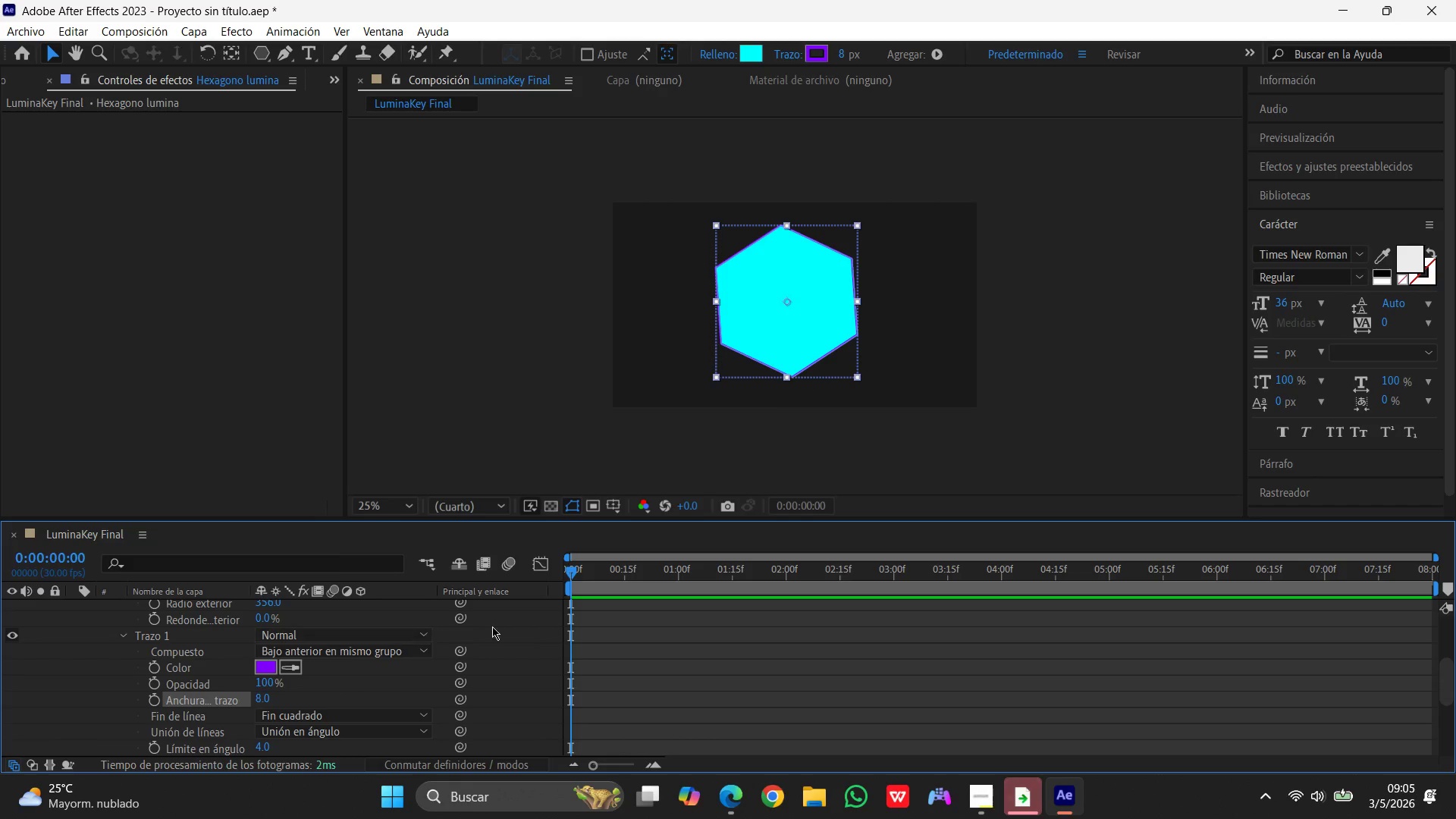 
left_click([912, 463])
 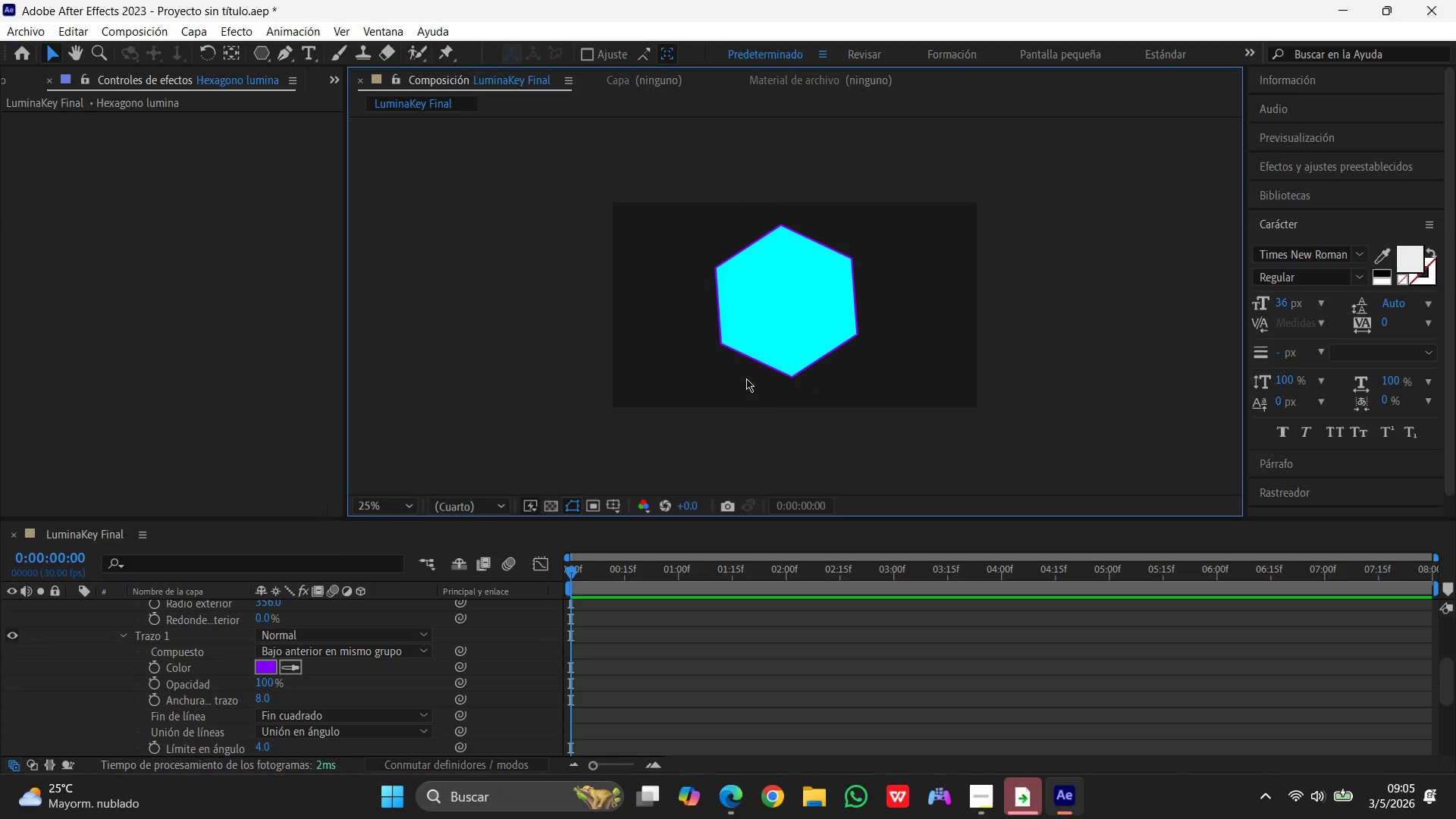 
left_click([751, 275])
 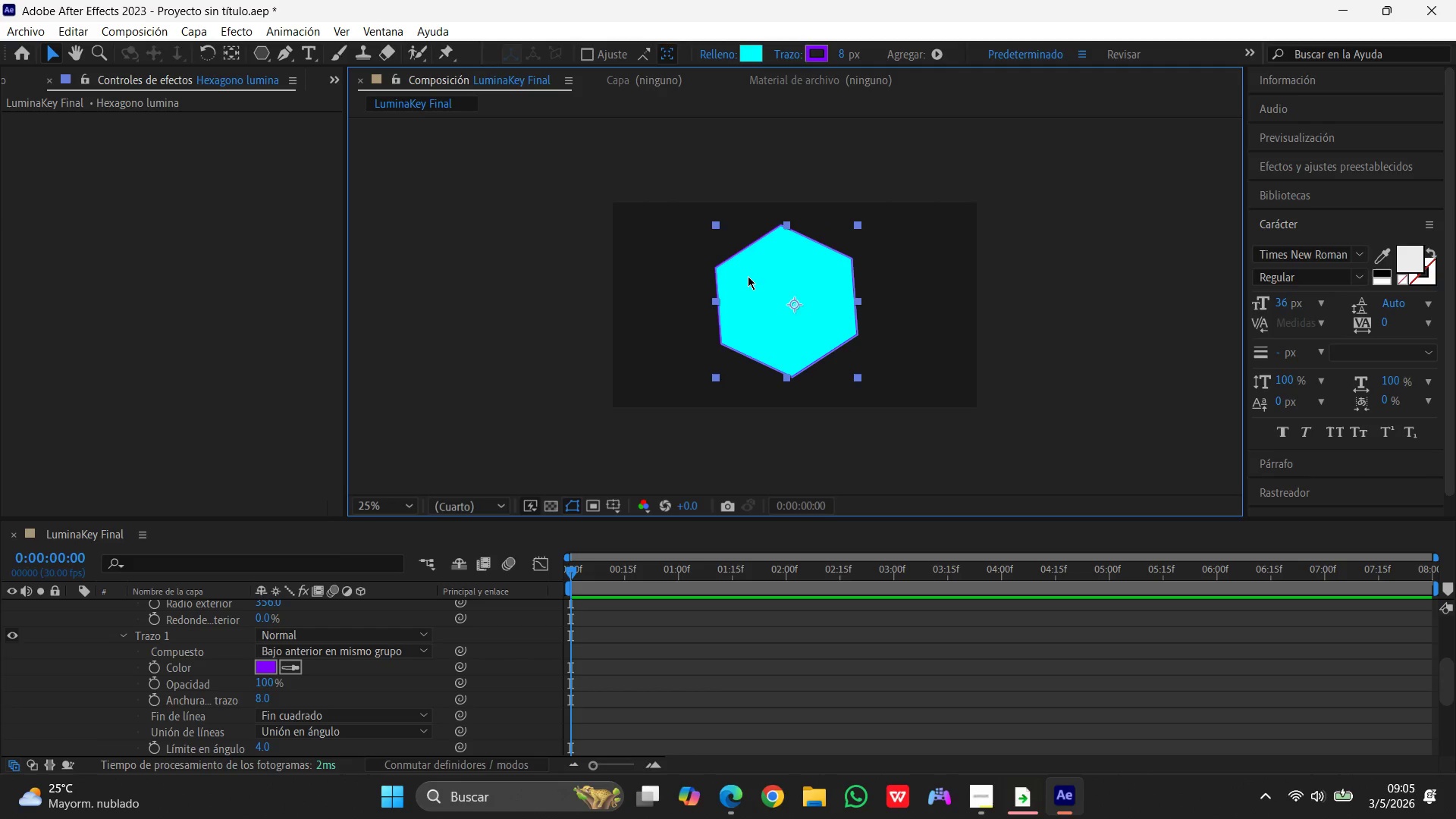 
scroll: coordinate [360, 629], scroll_direction: up, amount: 21.0
 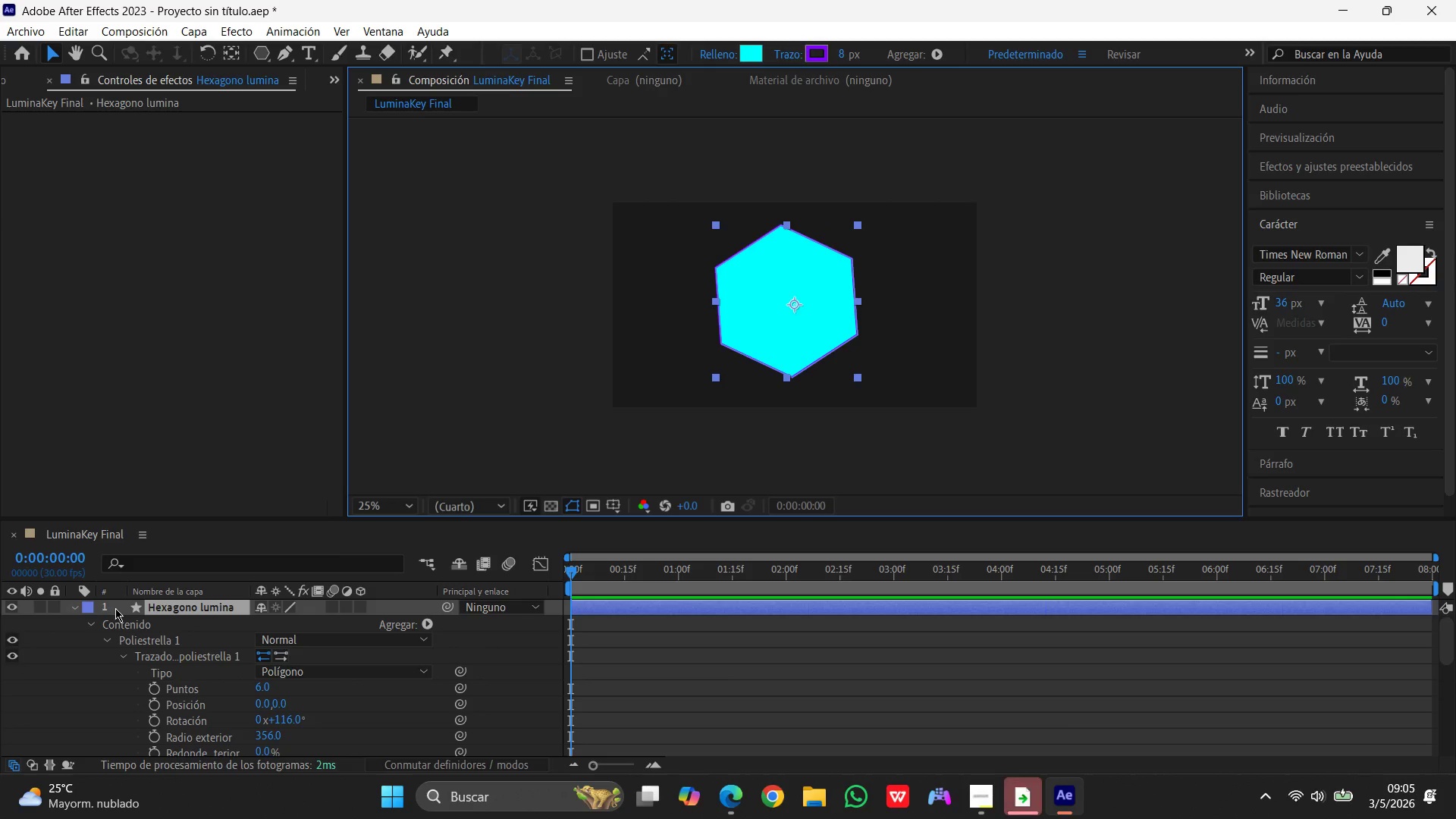 
left_click([102, 640])
 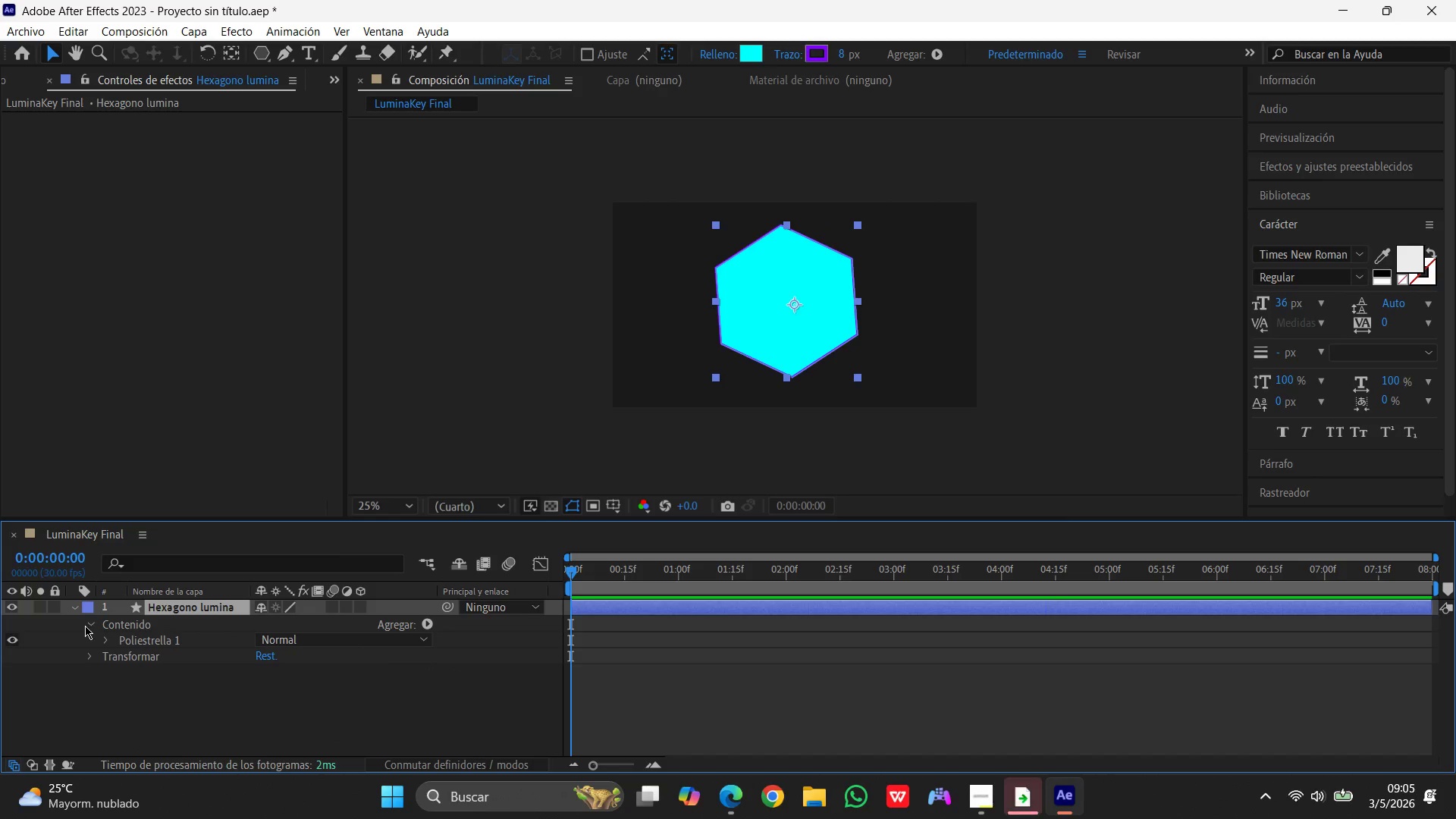 
left_click([96, 623])
 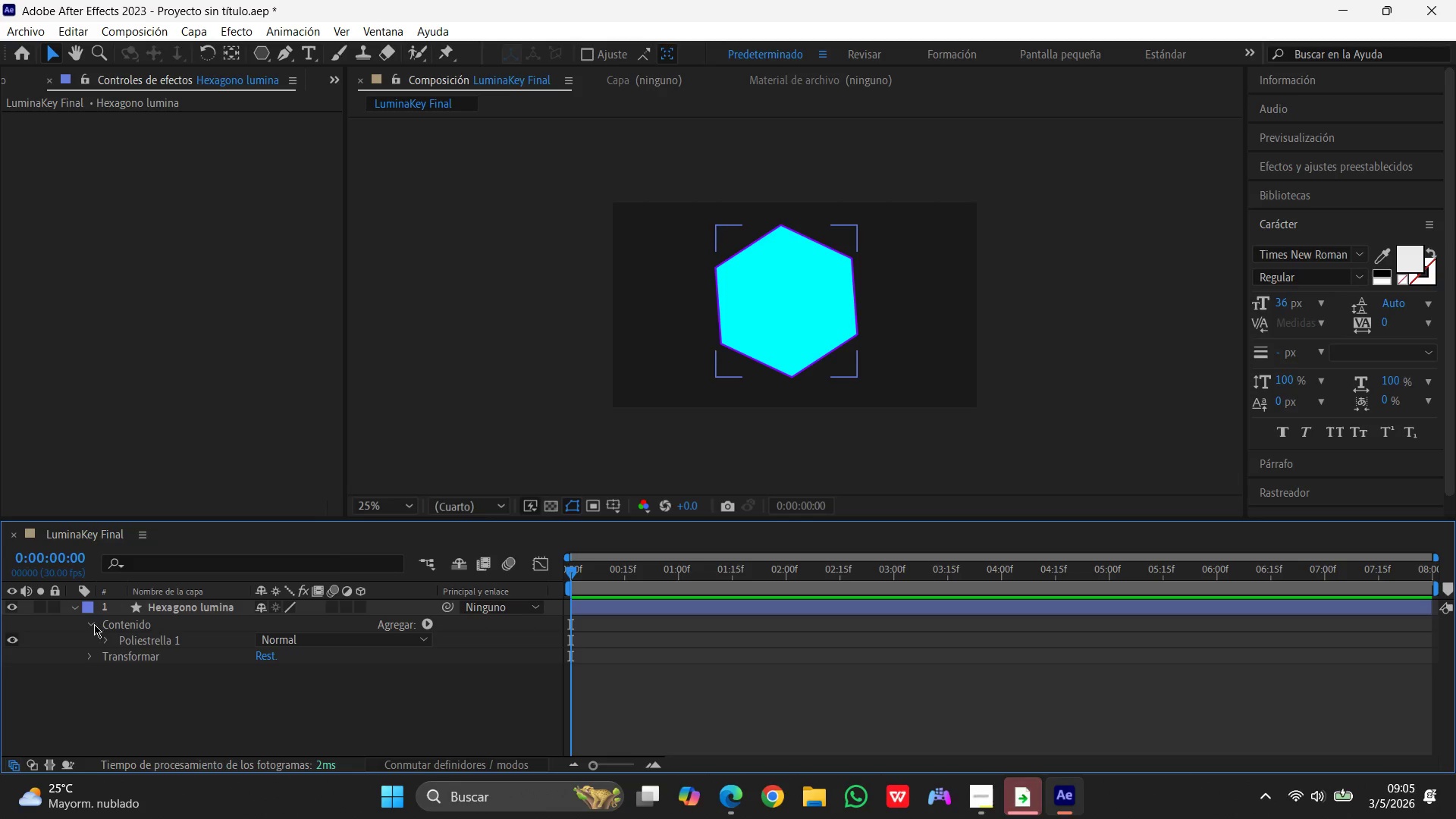 
left_click([94, 624])
 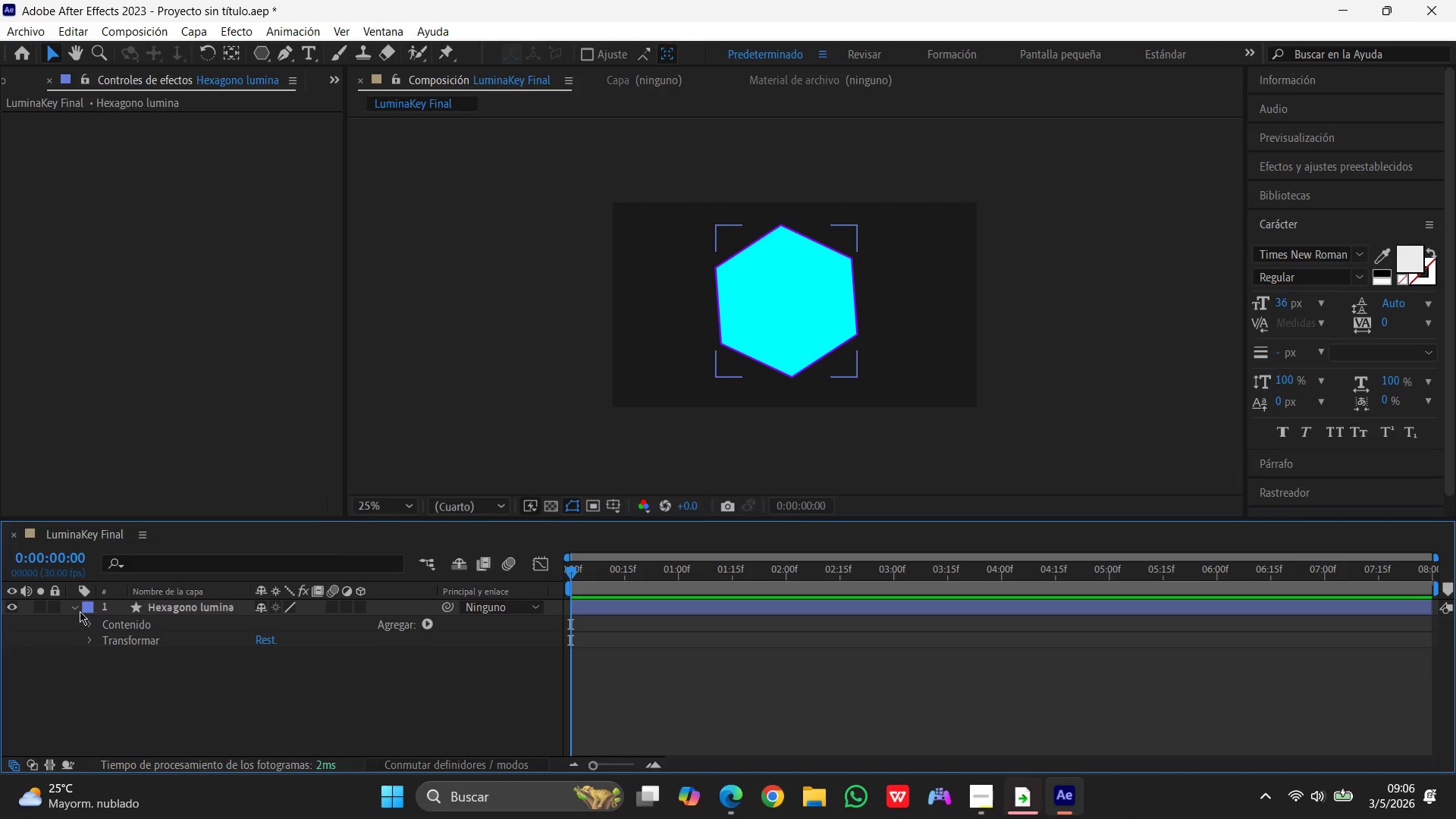 
left_click([80, 607])
 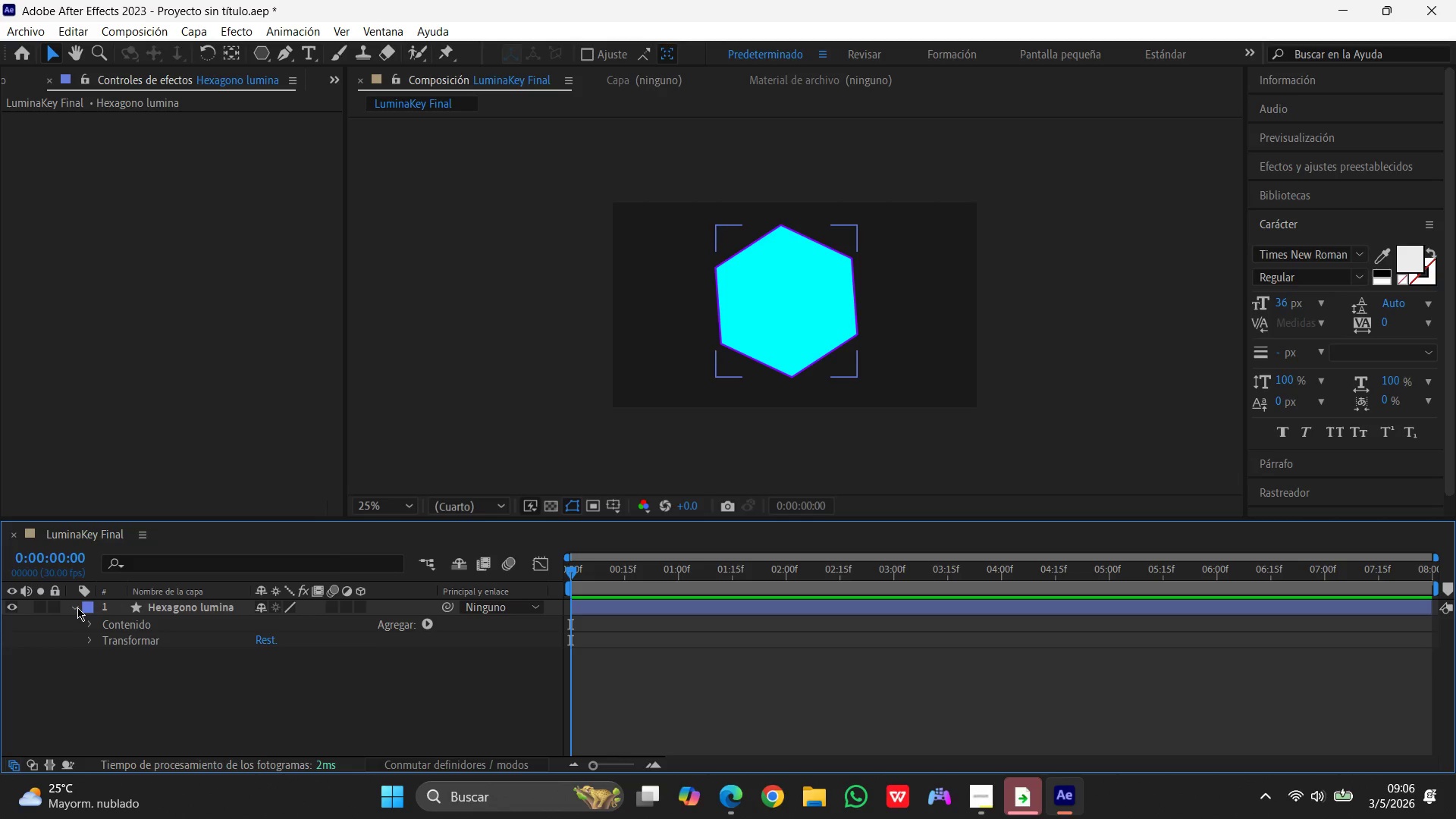 
left_click([77, 607])
 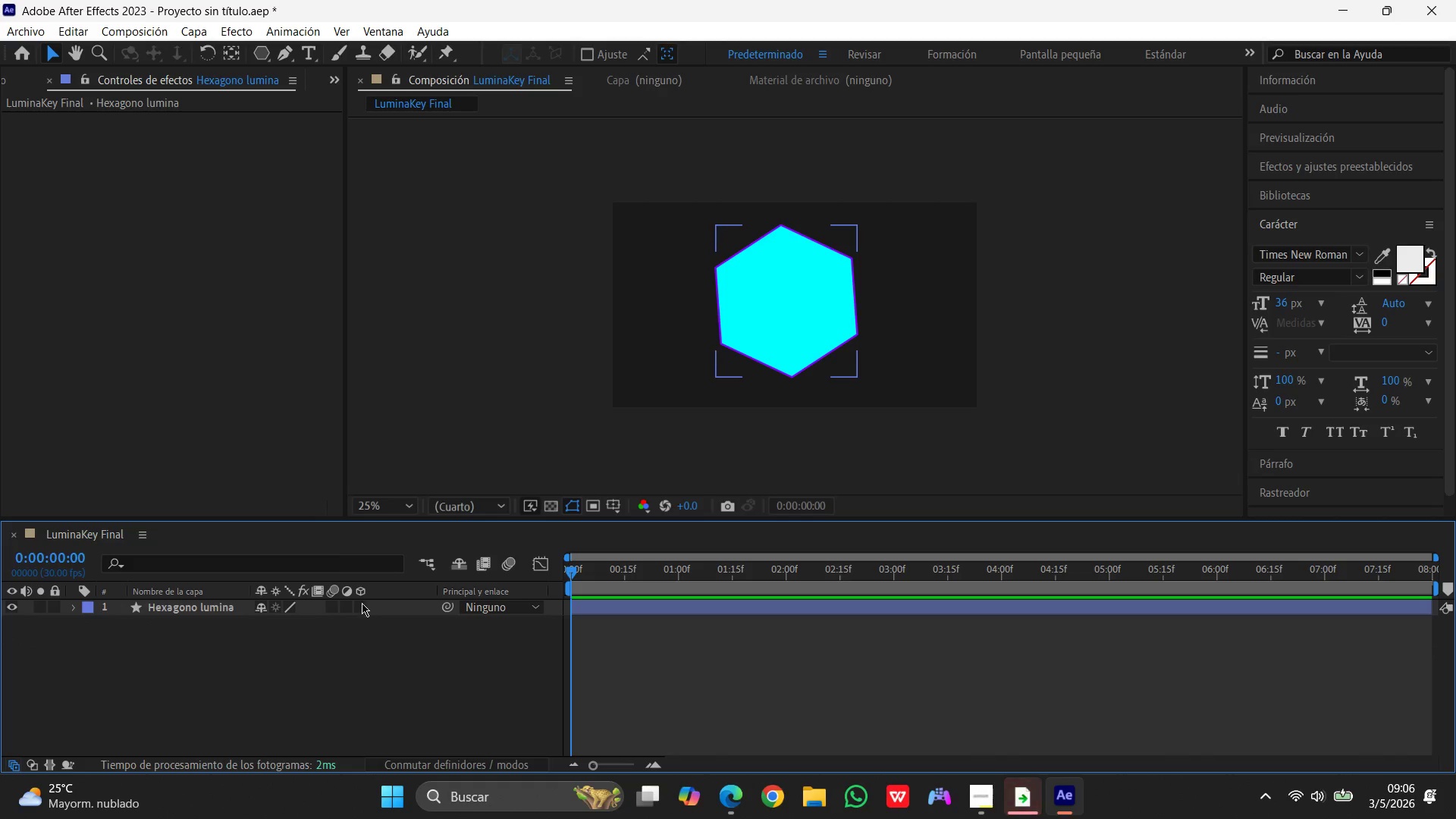 
left_click([362, 608])
 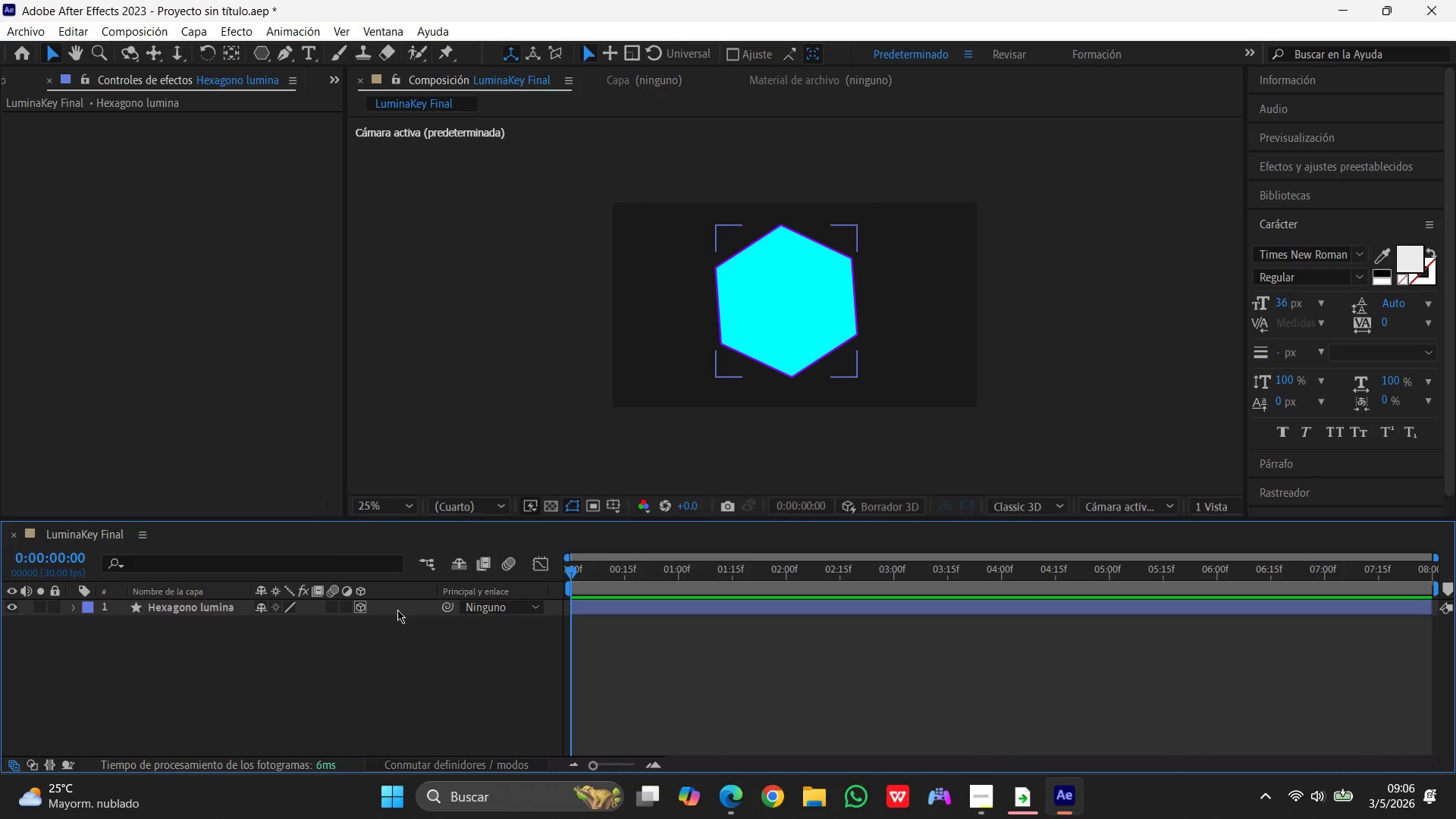 
wait(12.84)
 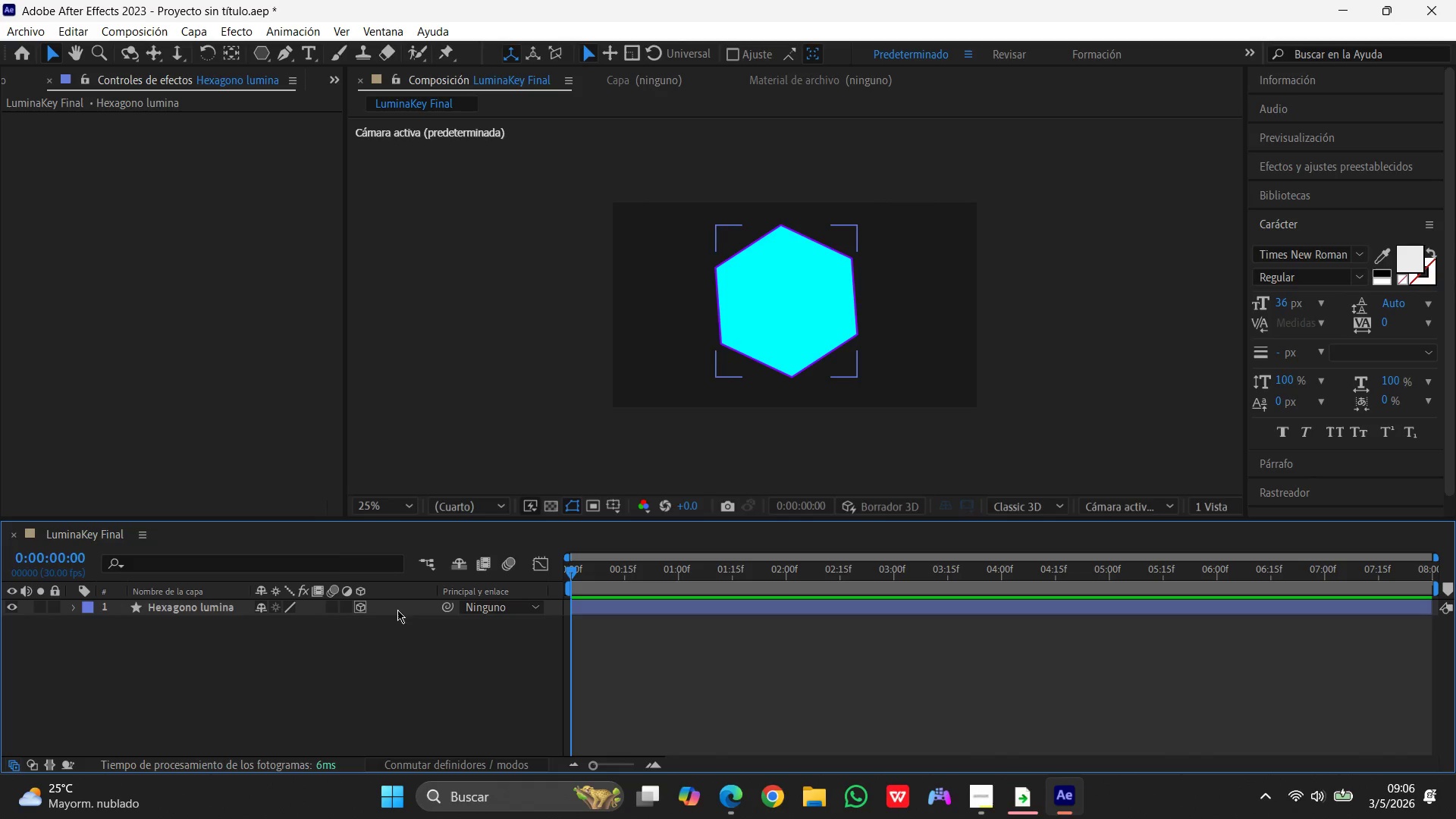 
left_click([655, 614])
 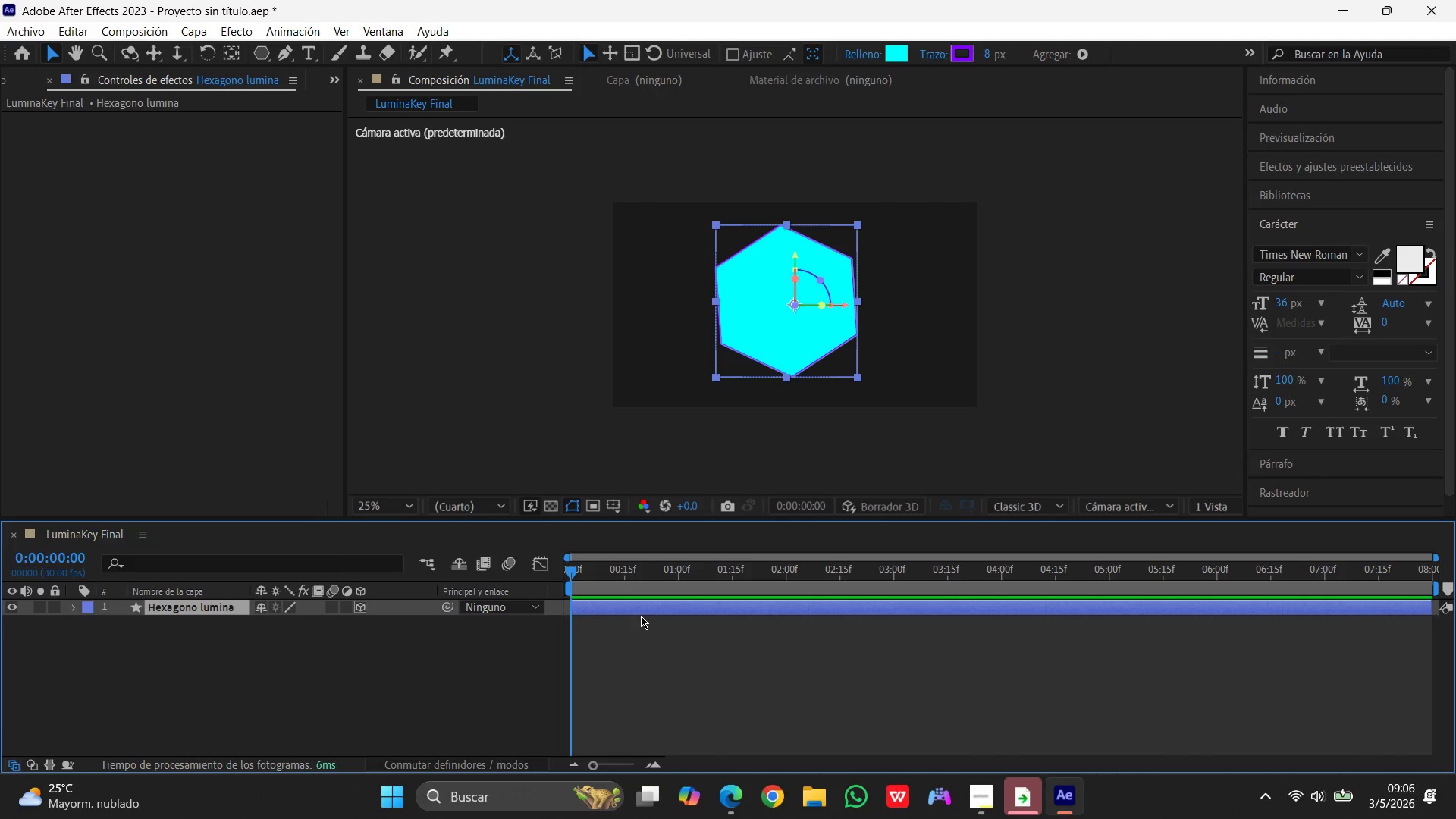 
key(R)
 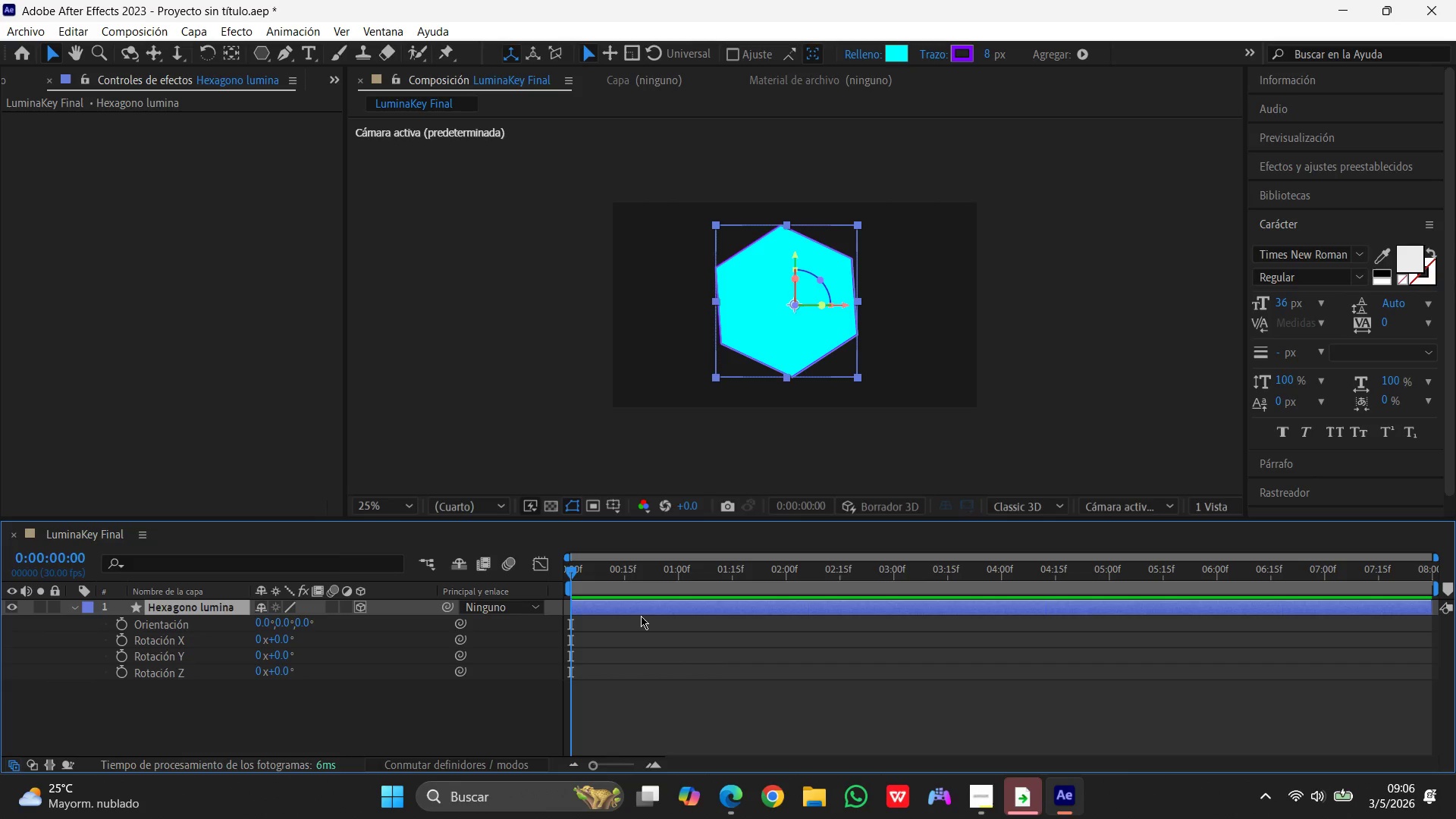 
wait(8.03)
 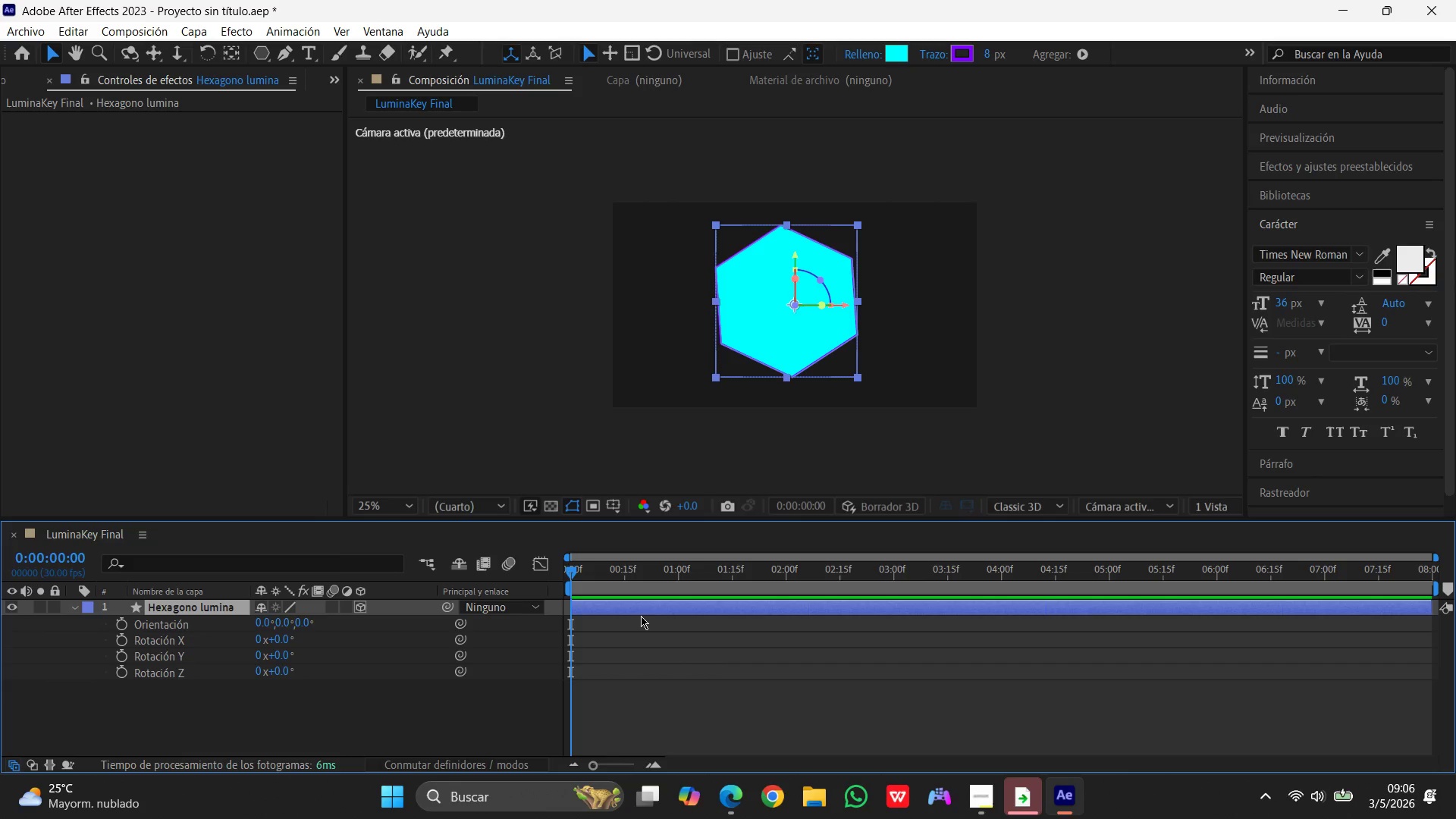 
left_click([121, 654])
 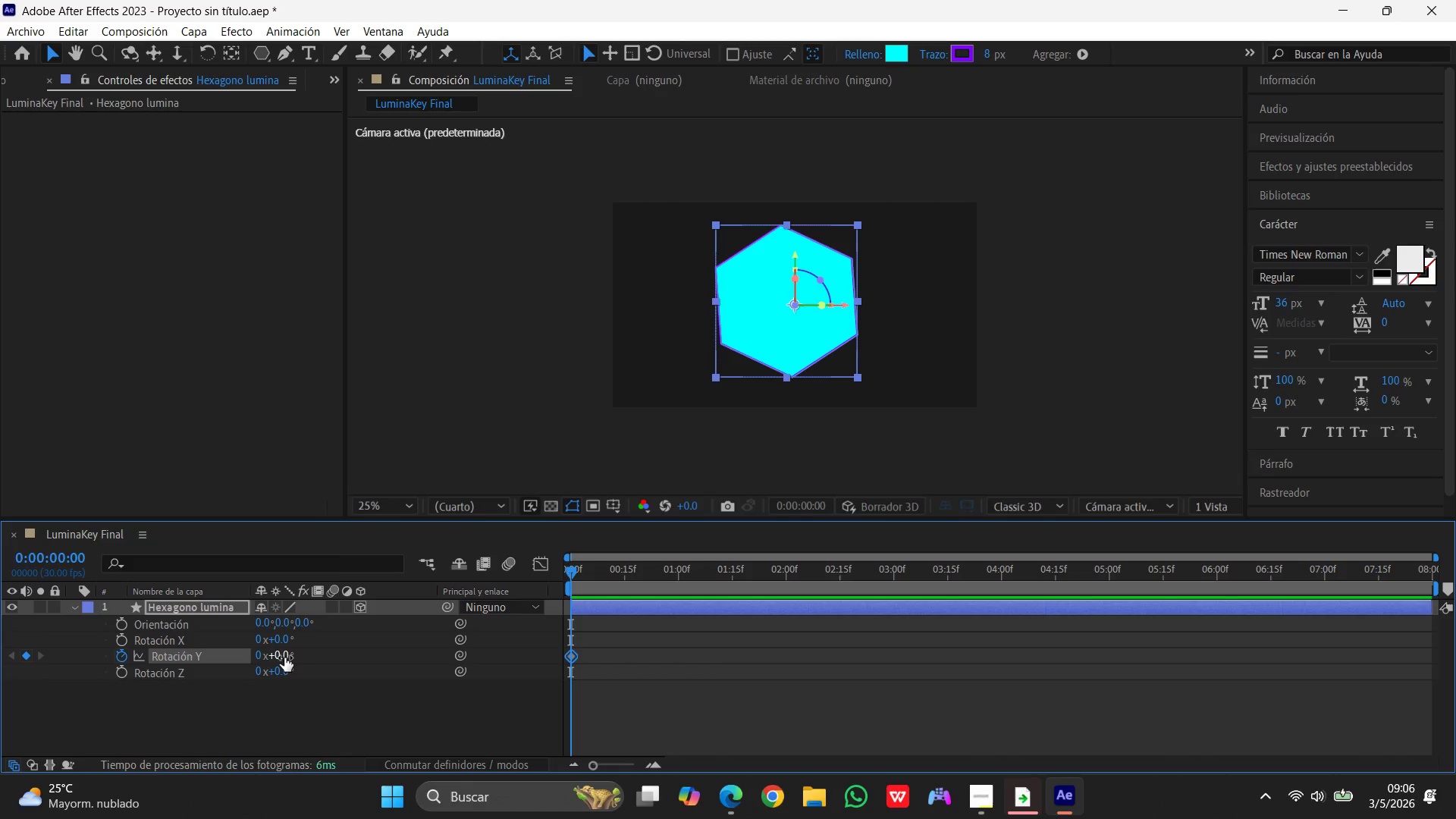 
wait(7.78)
 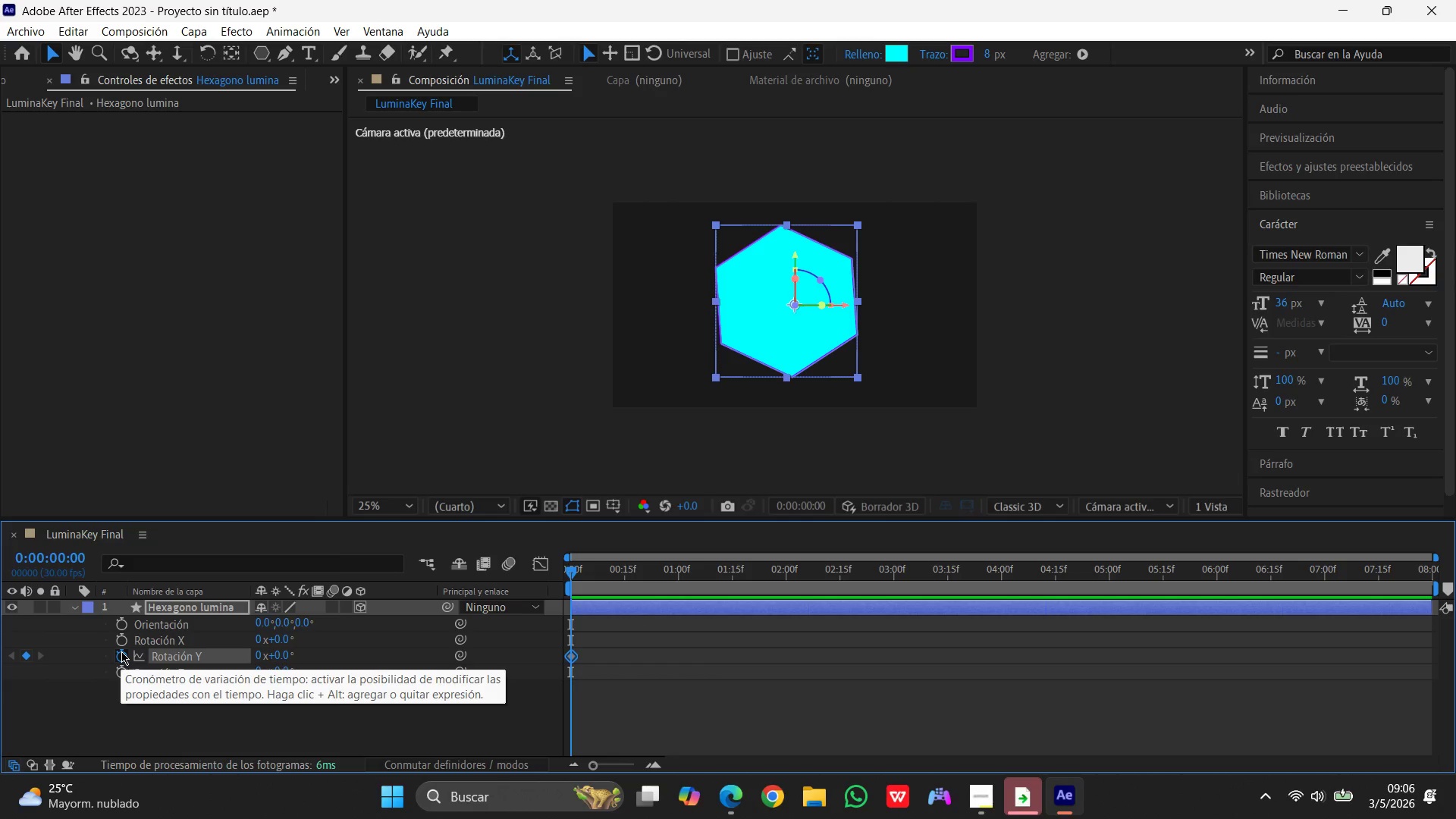 
key(Numpad0)
 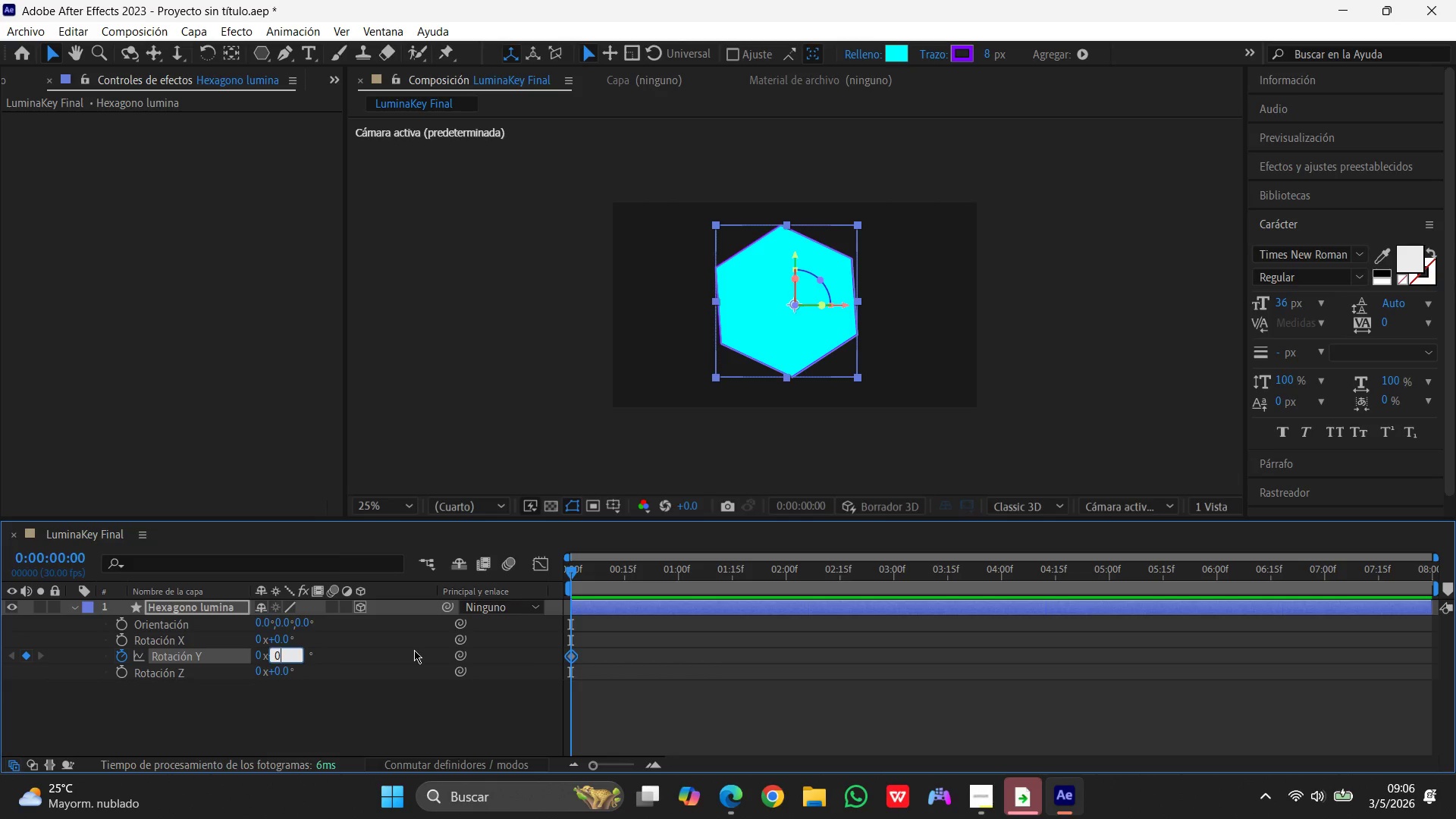 
key(Enter)
 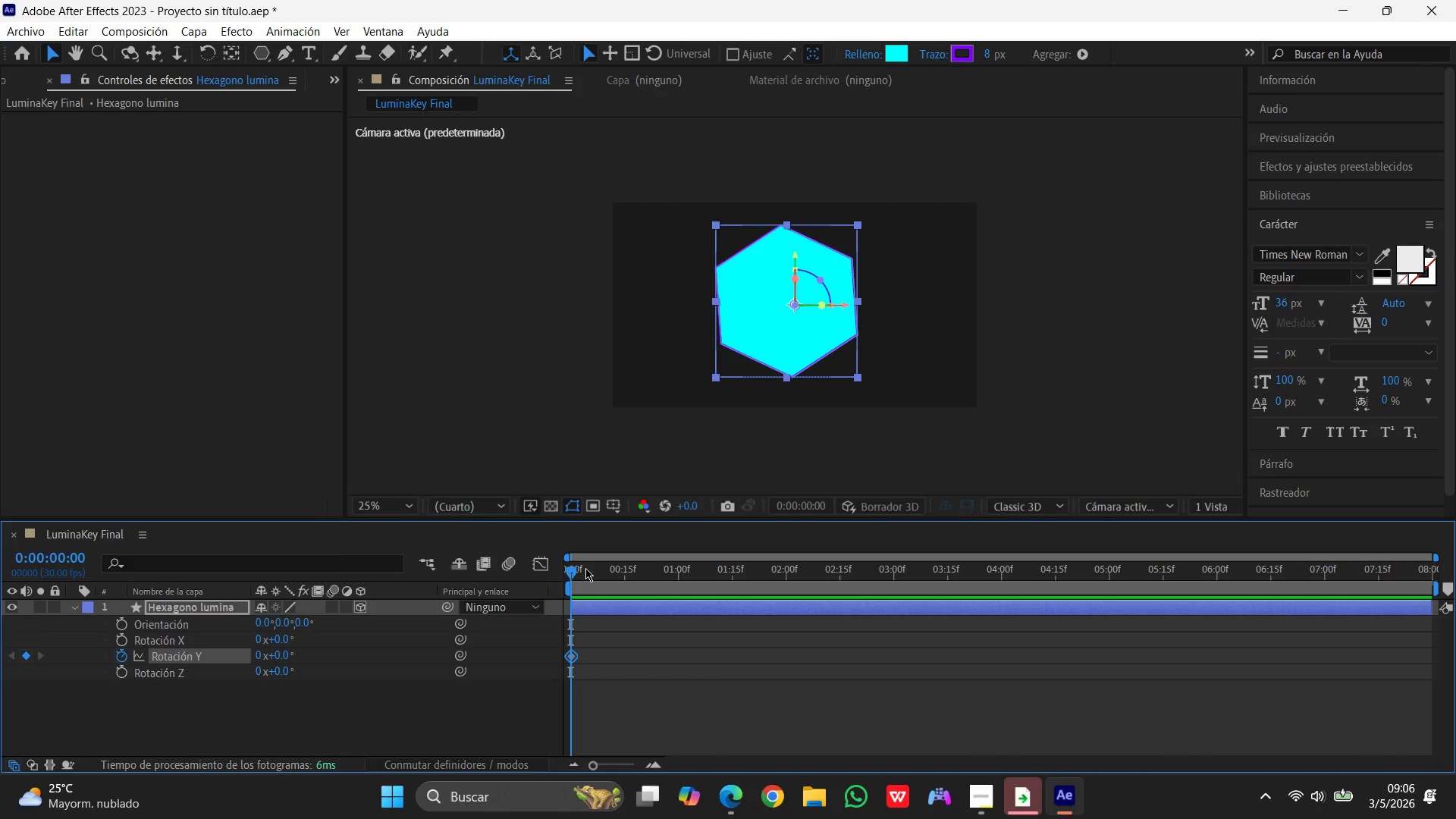 
wait(6.98)
 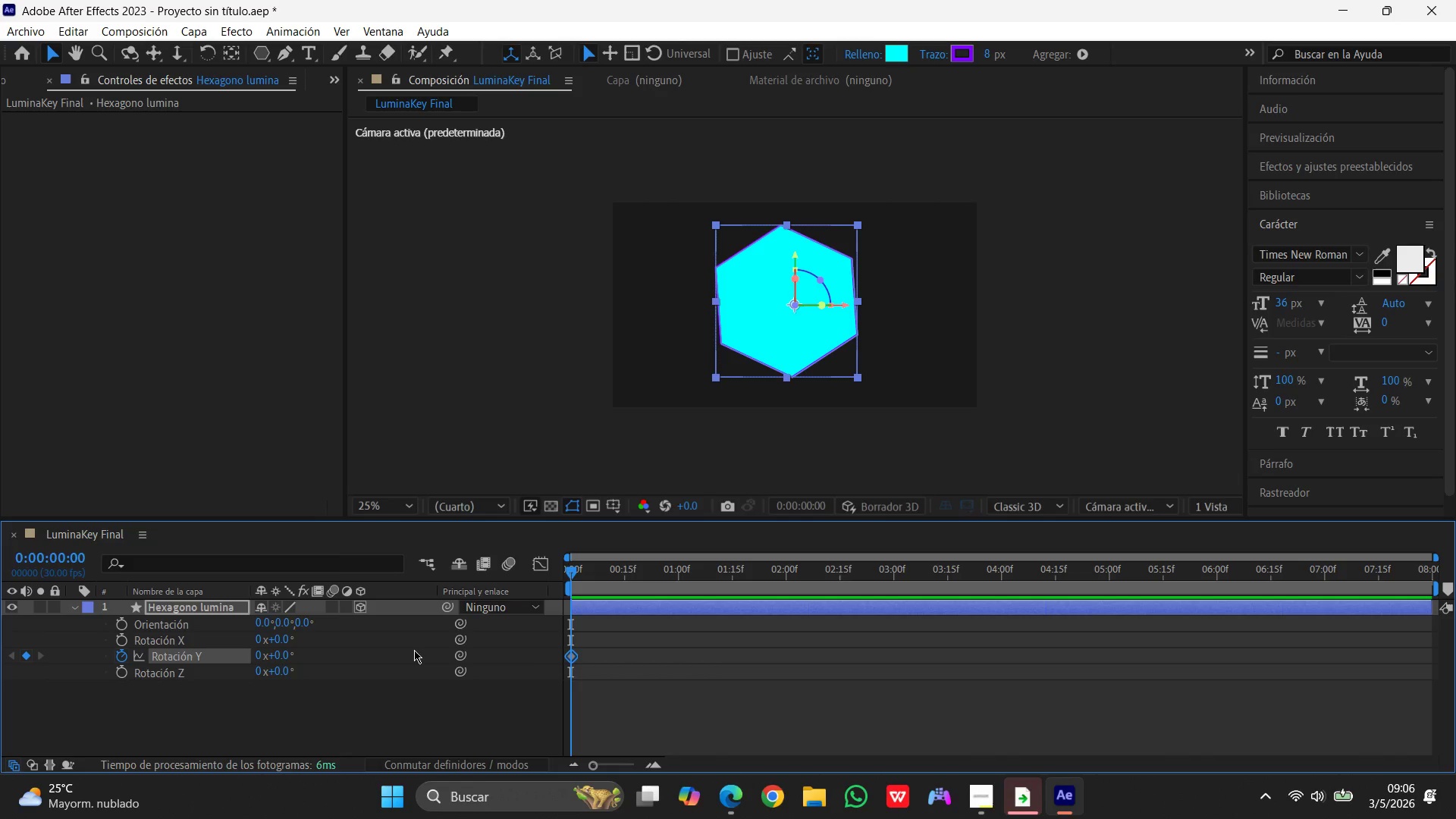 
left_click_drag(start_coordinate=[572, 574], to_coordinate=[1454, 566])
 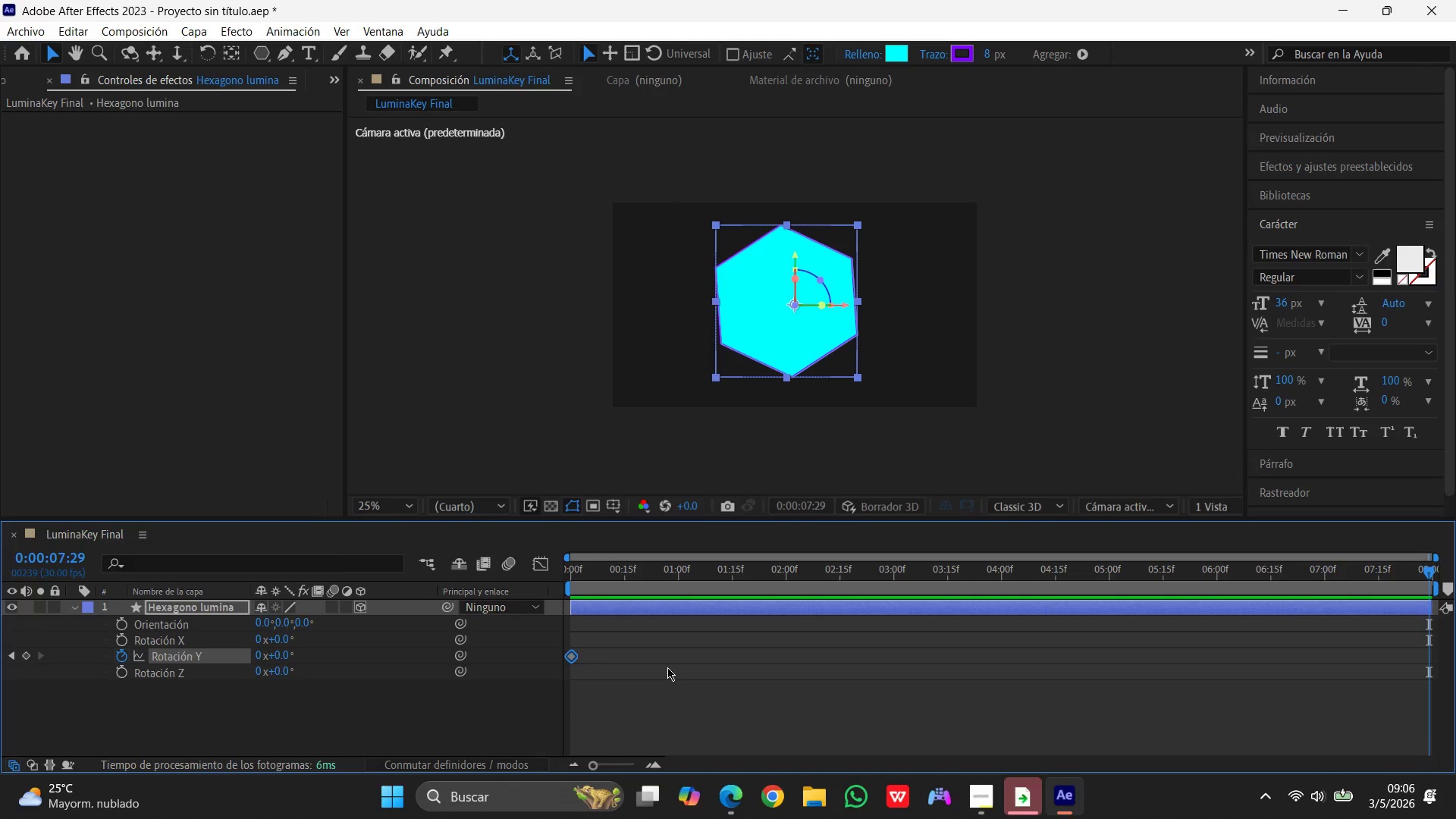 
wait(6.92)
 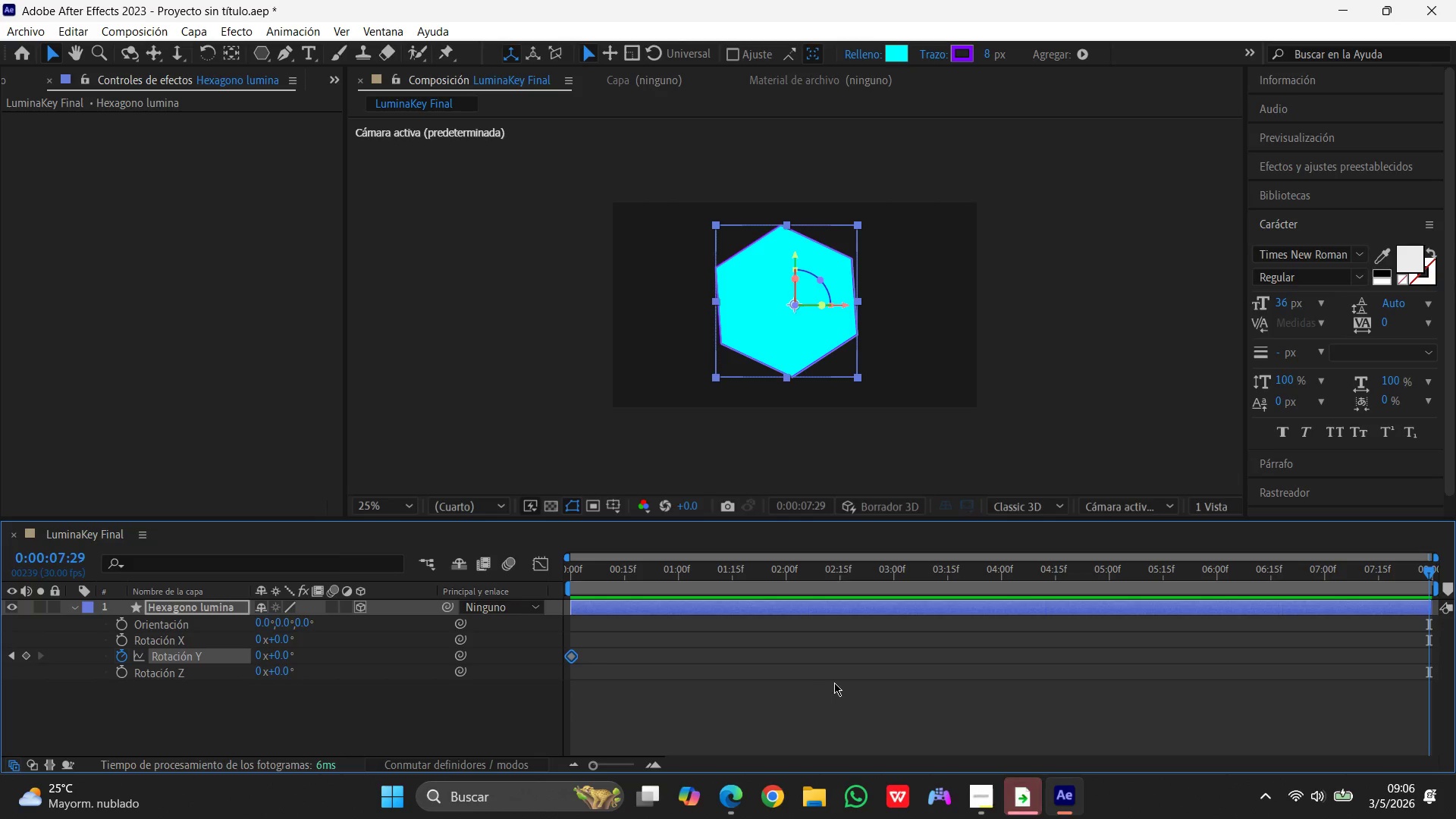 
left_click([259, 655])
 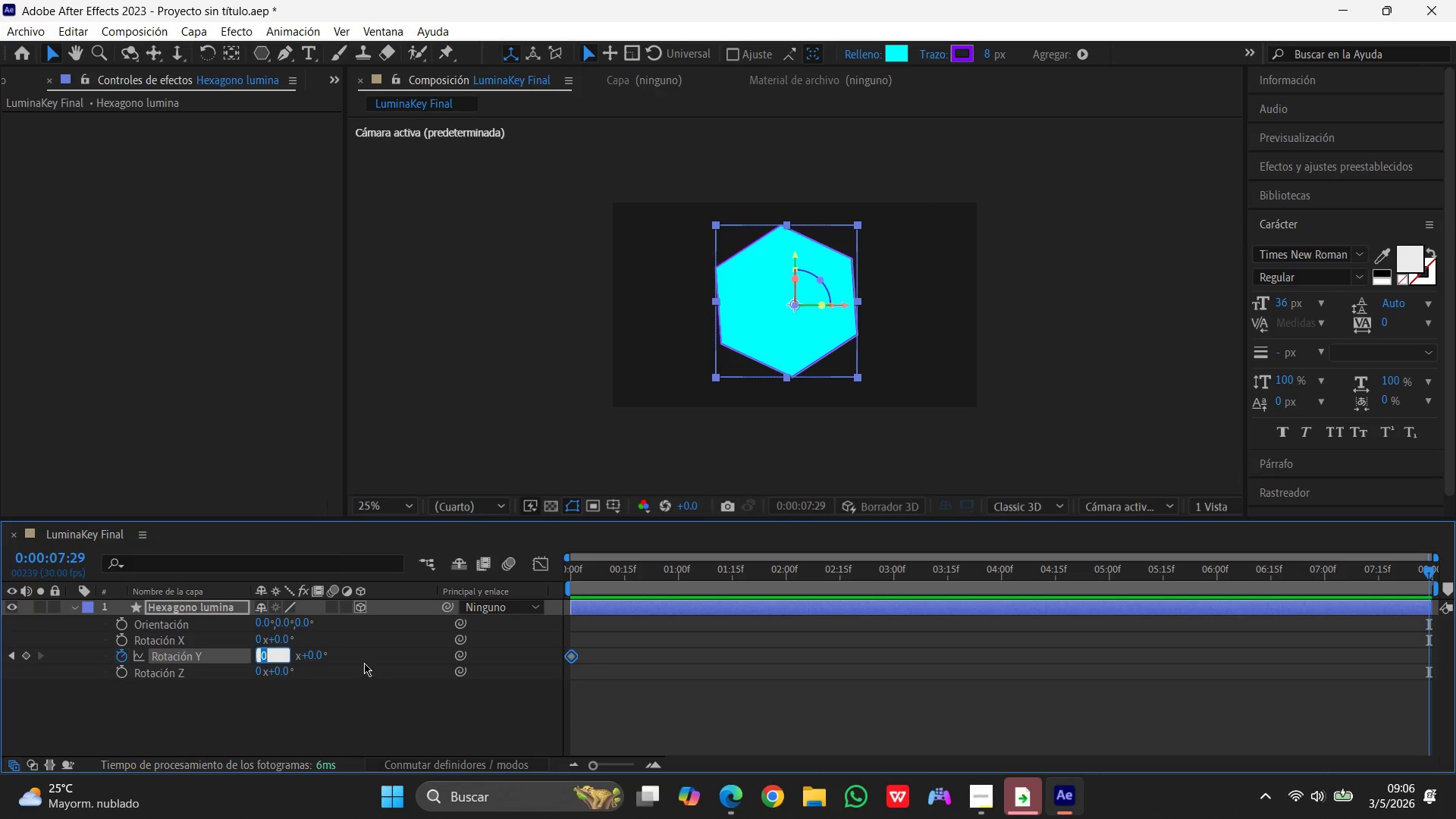 
key(Numpad1)
 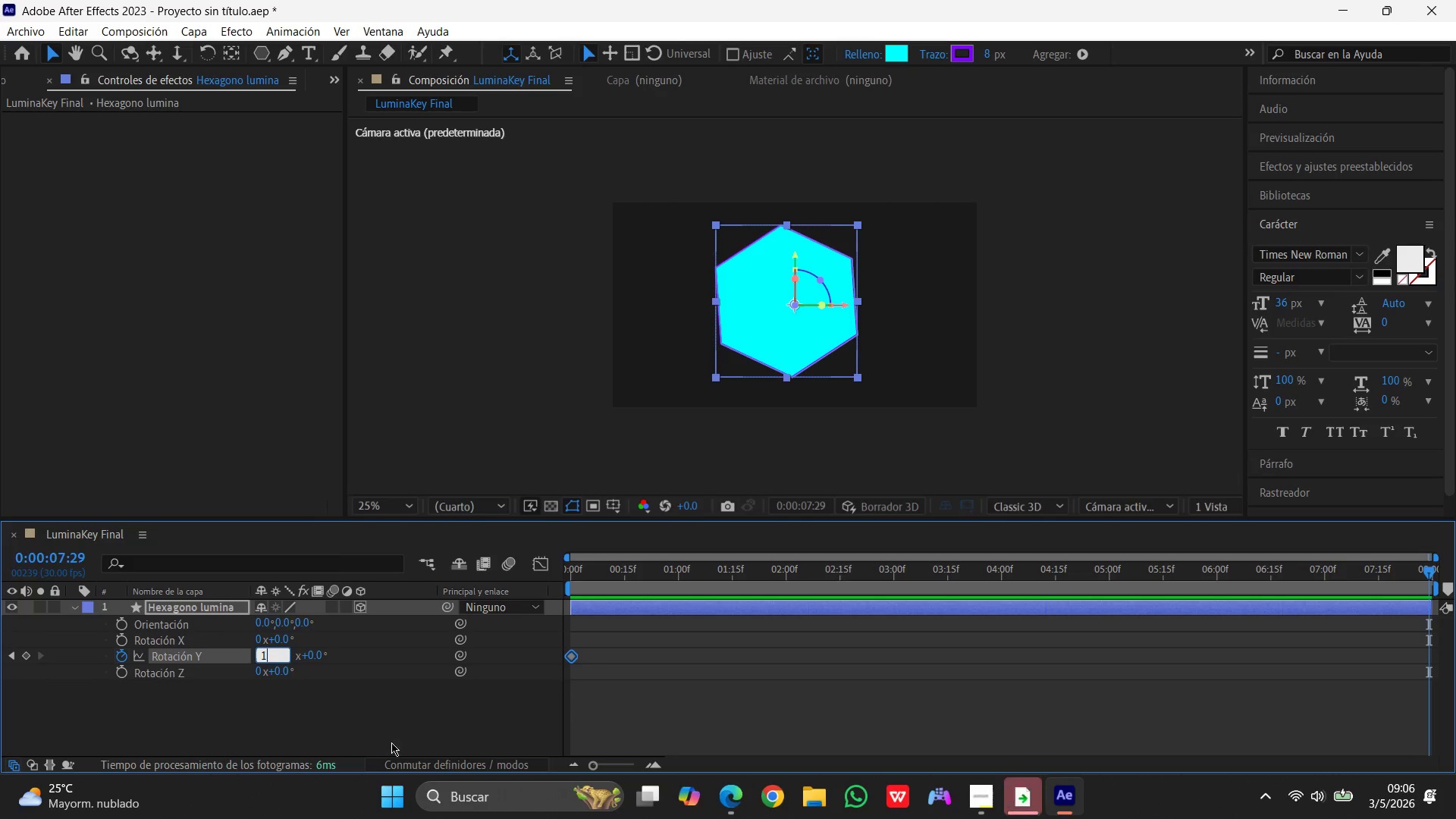 
key(Enter)
 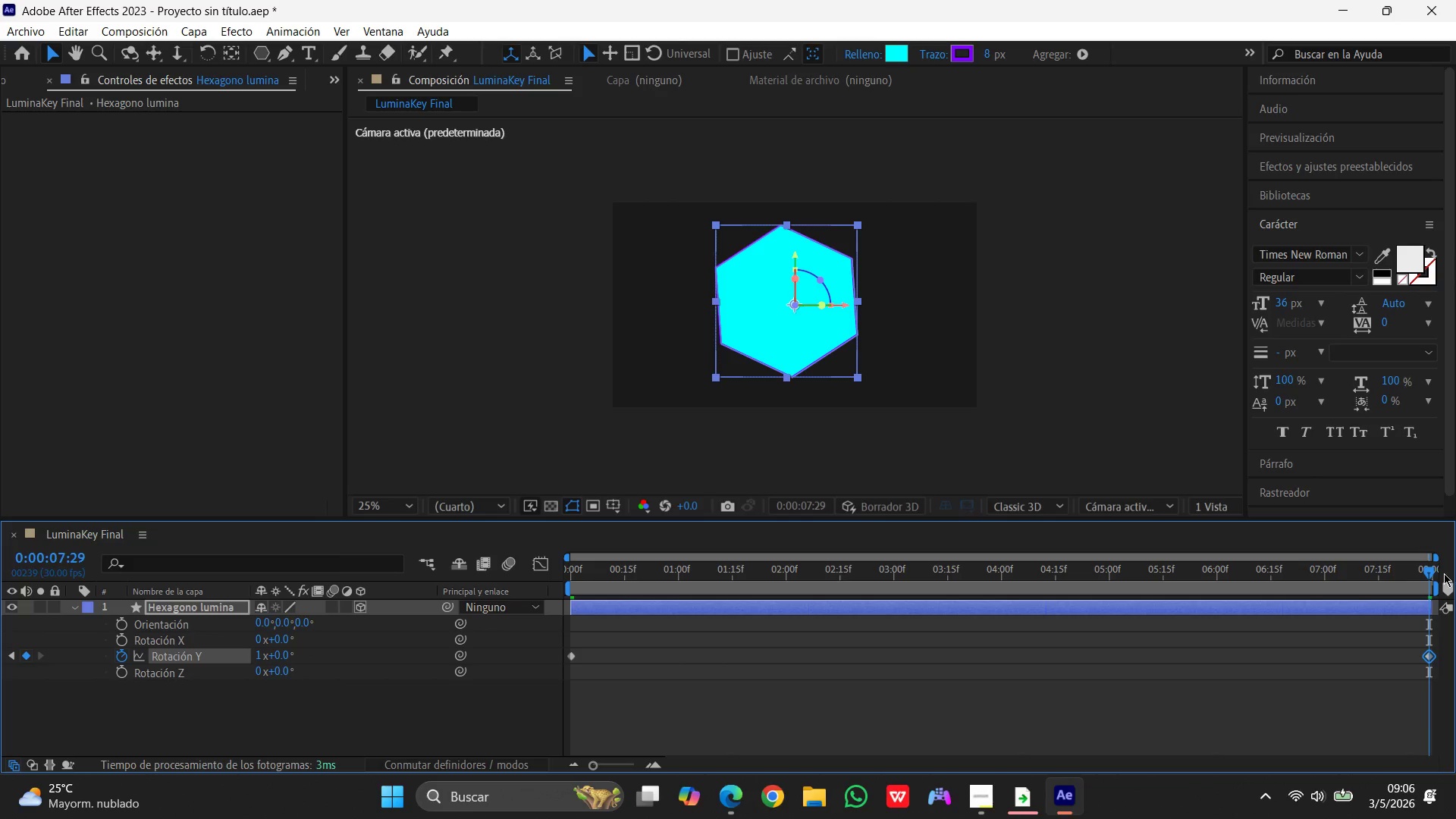 
wait(6.03)
 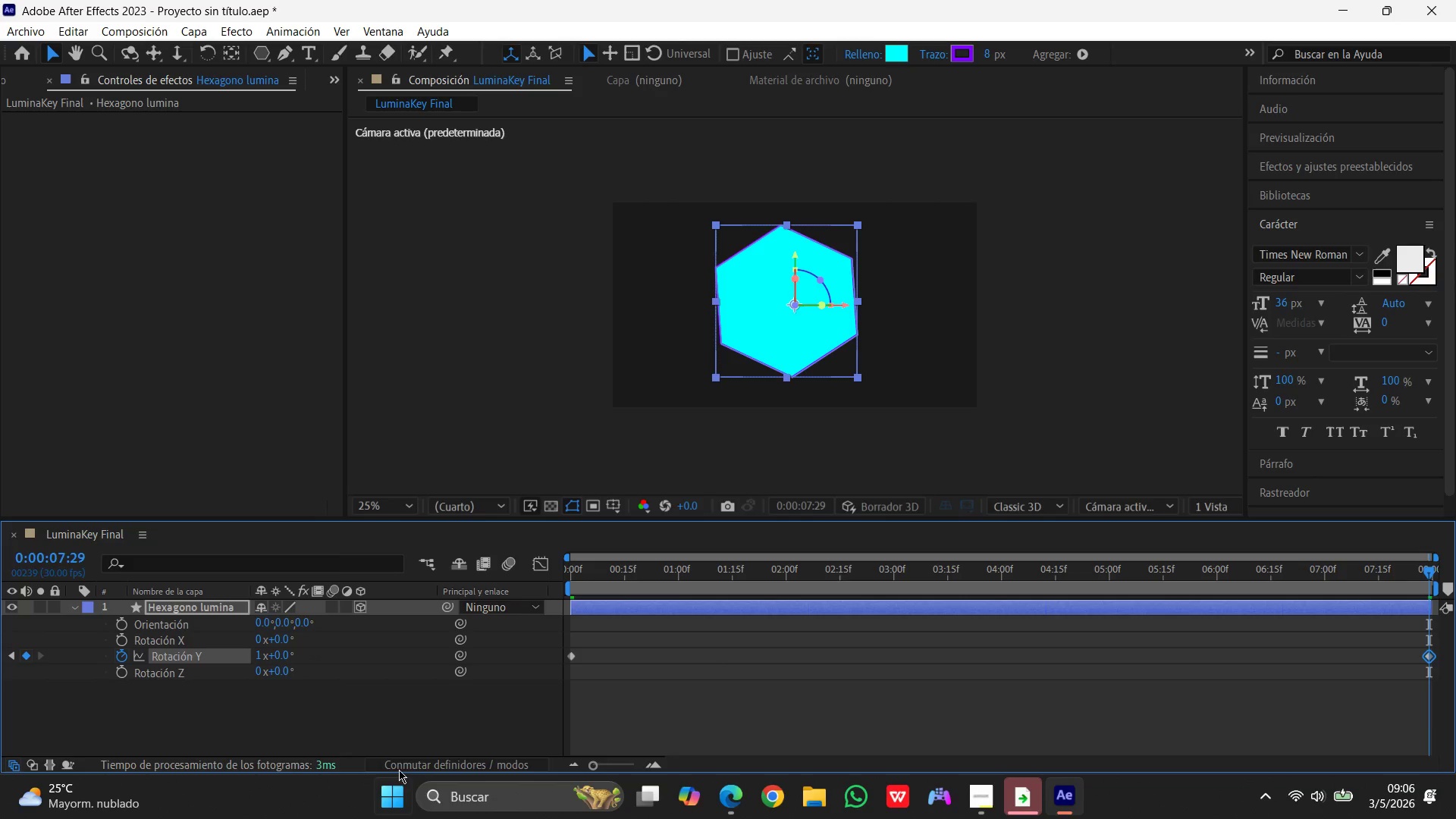 
key(Space)
 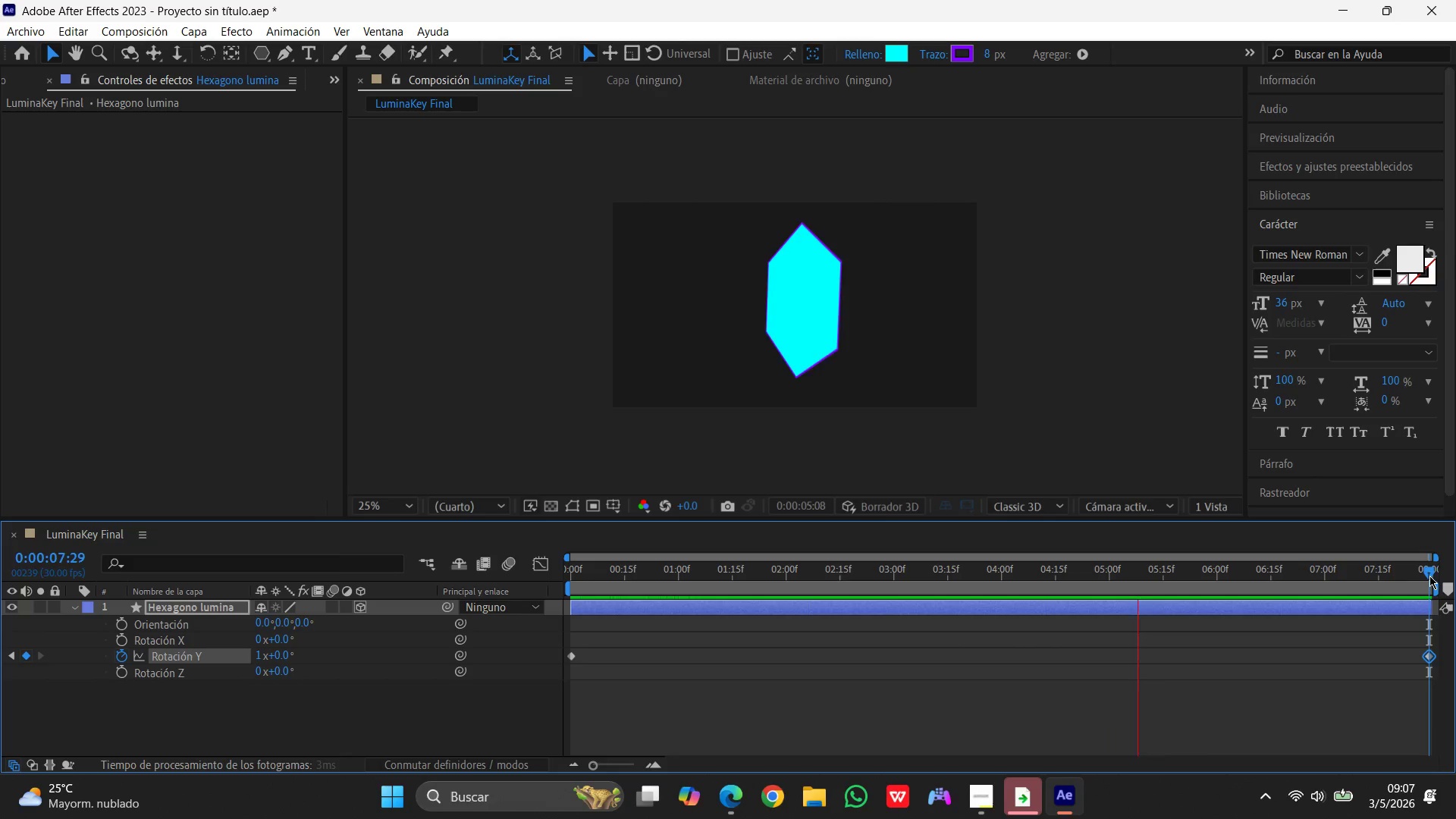 
wait(7.5)
 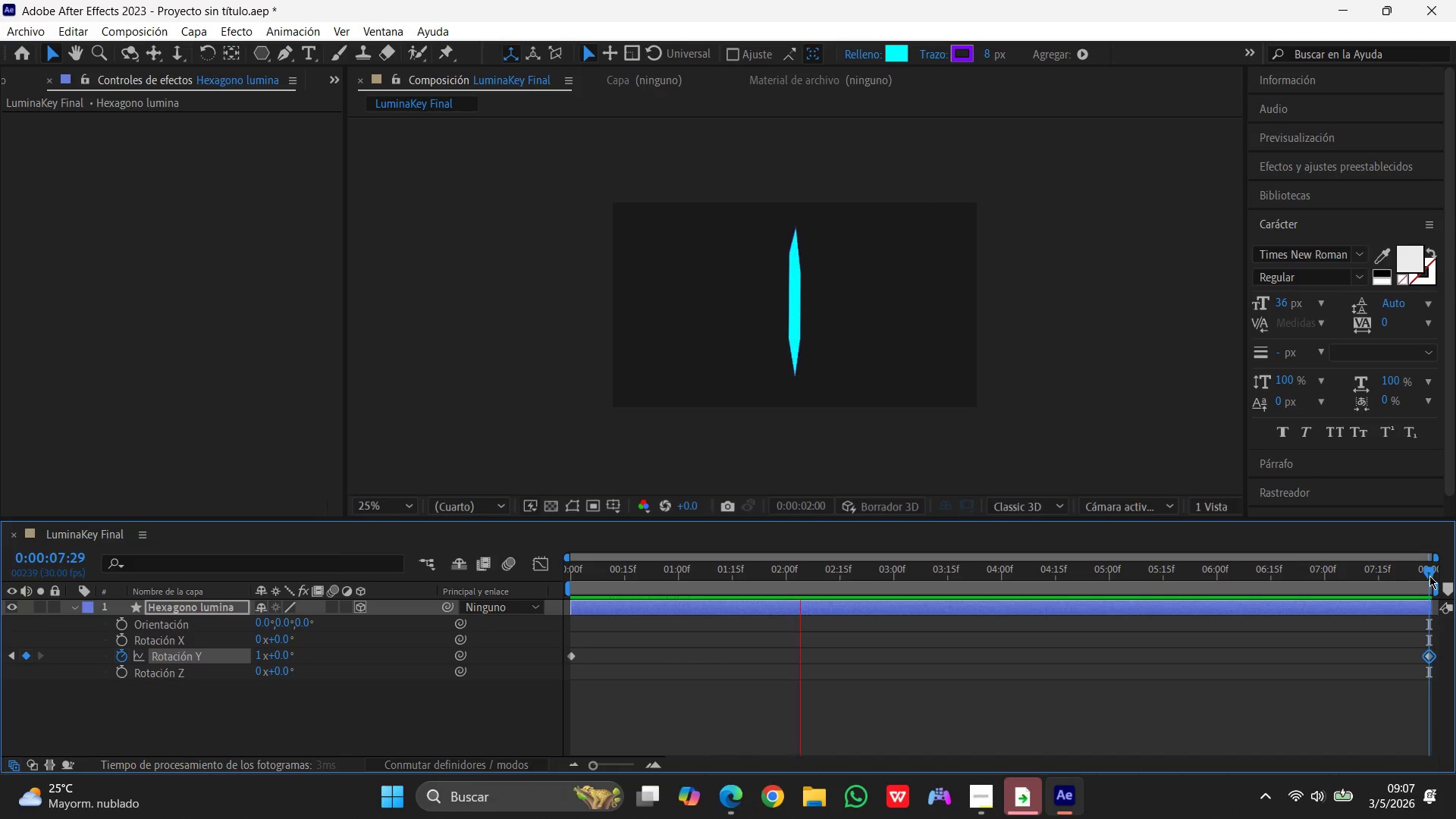 
key(Space)
 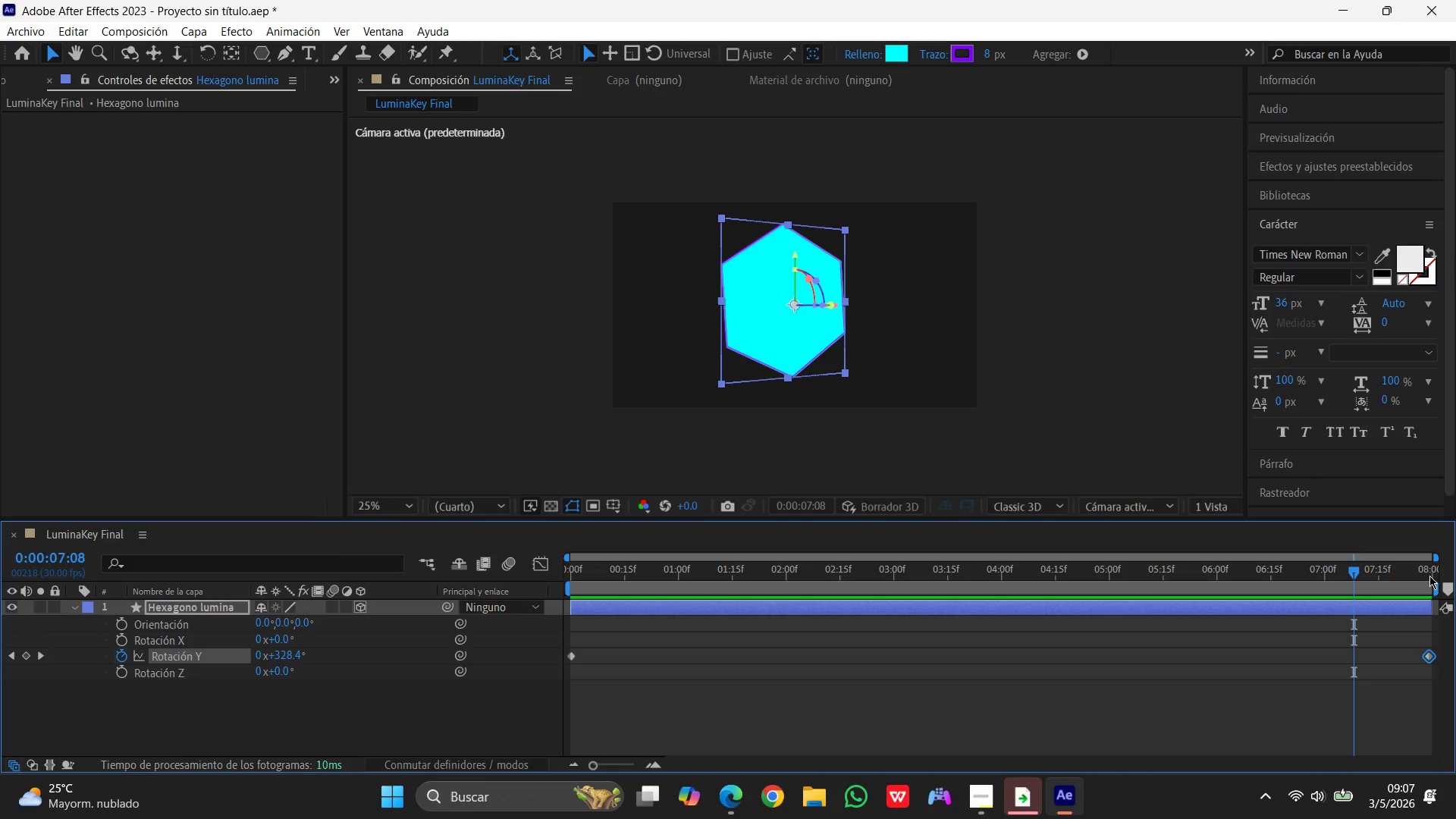 
wait(22.09)
 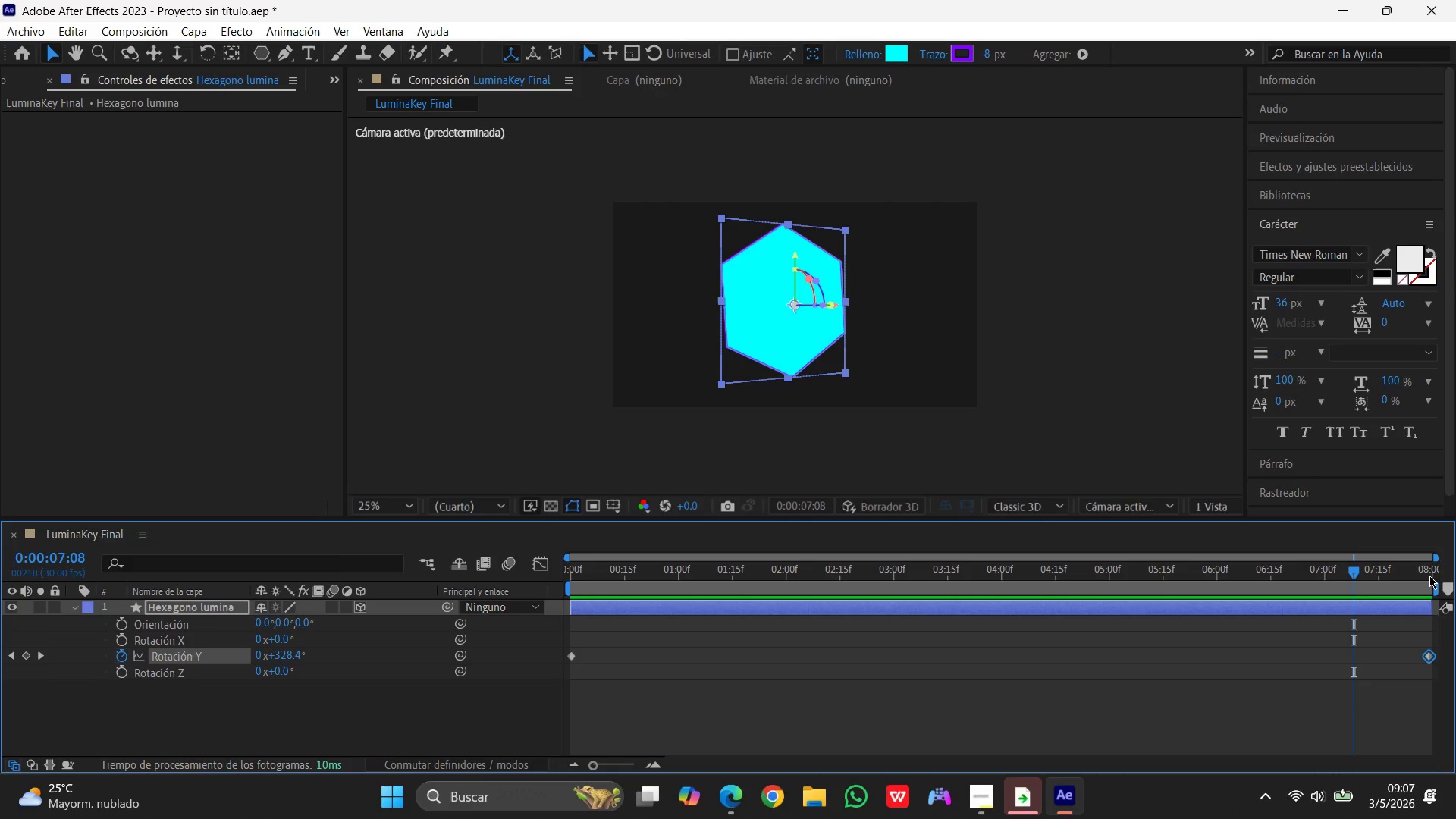 
left_click_drag(start_coordinate=[1356, 576], to_coordinate=[417, 612])
 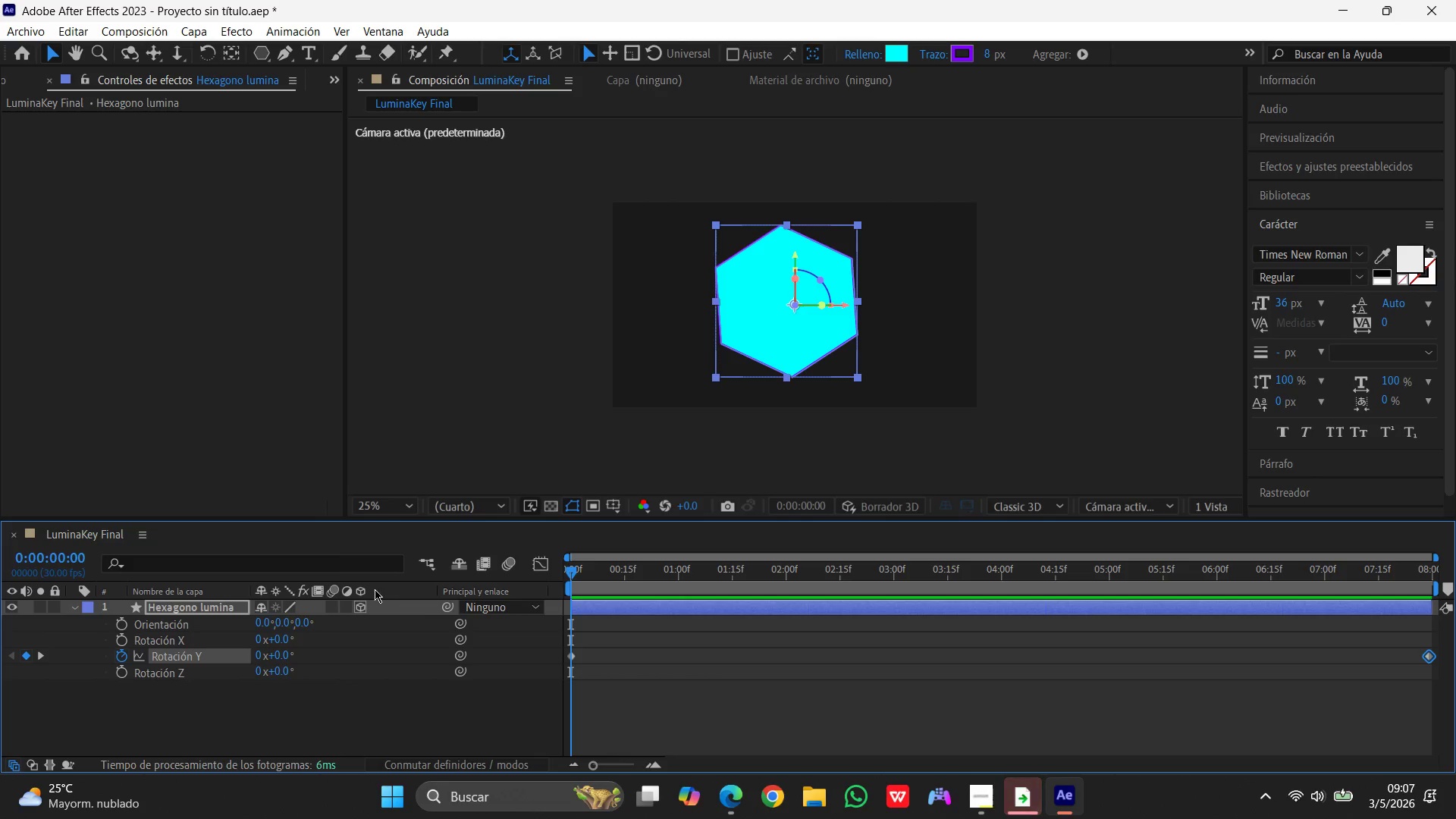 
wait(12.52)
 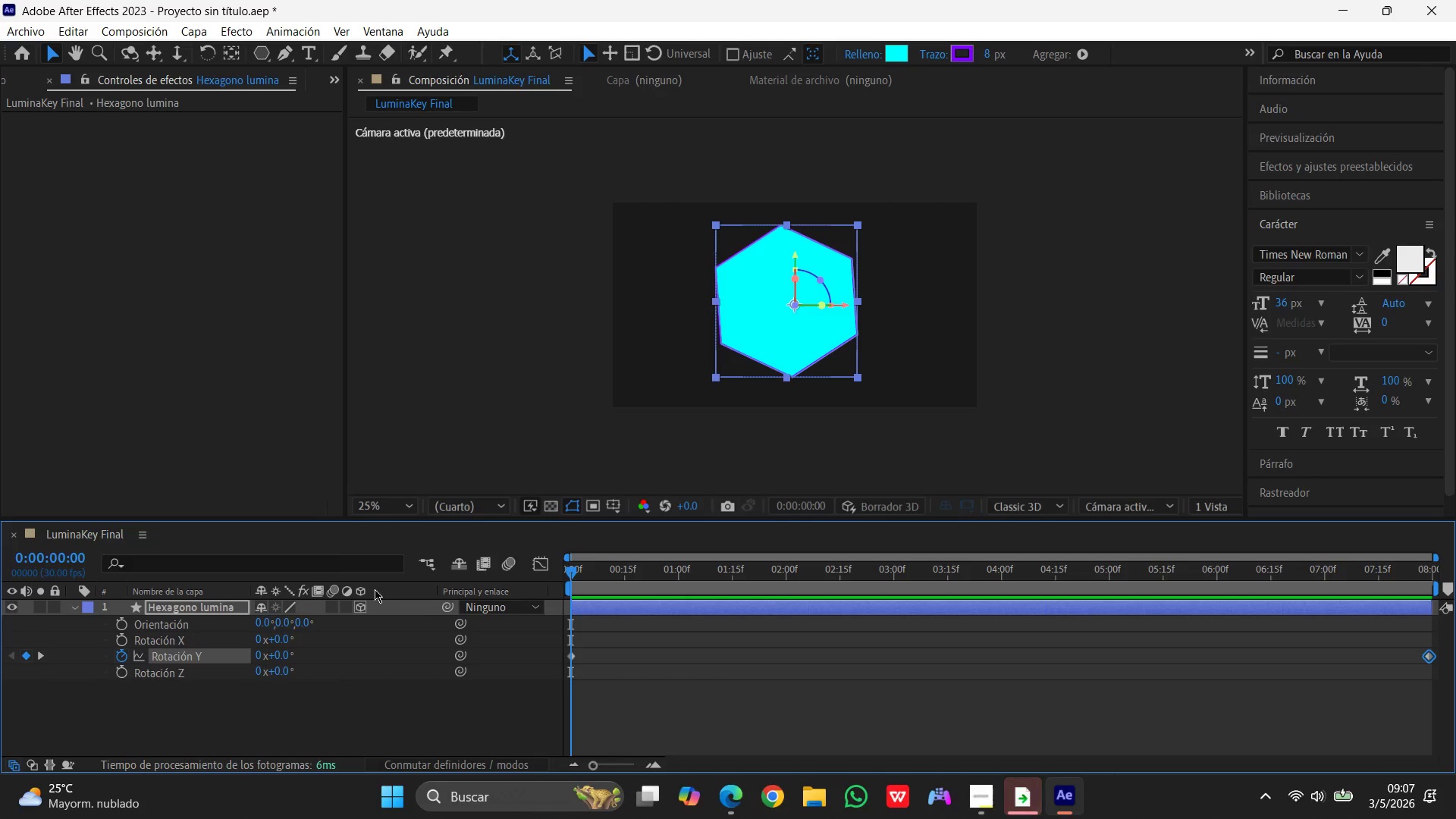 
left_click([74, 610])
 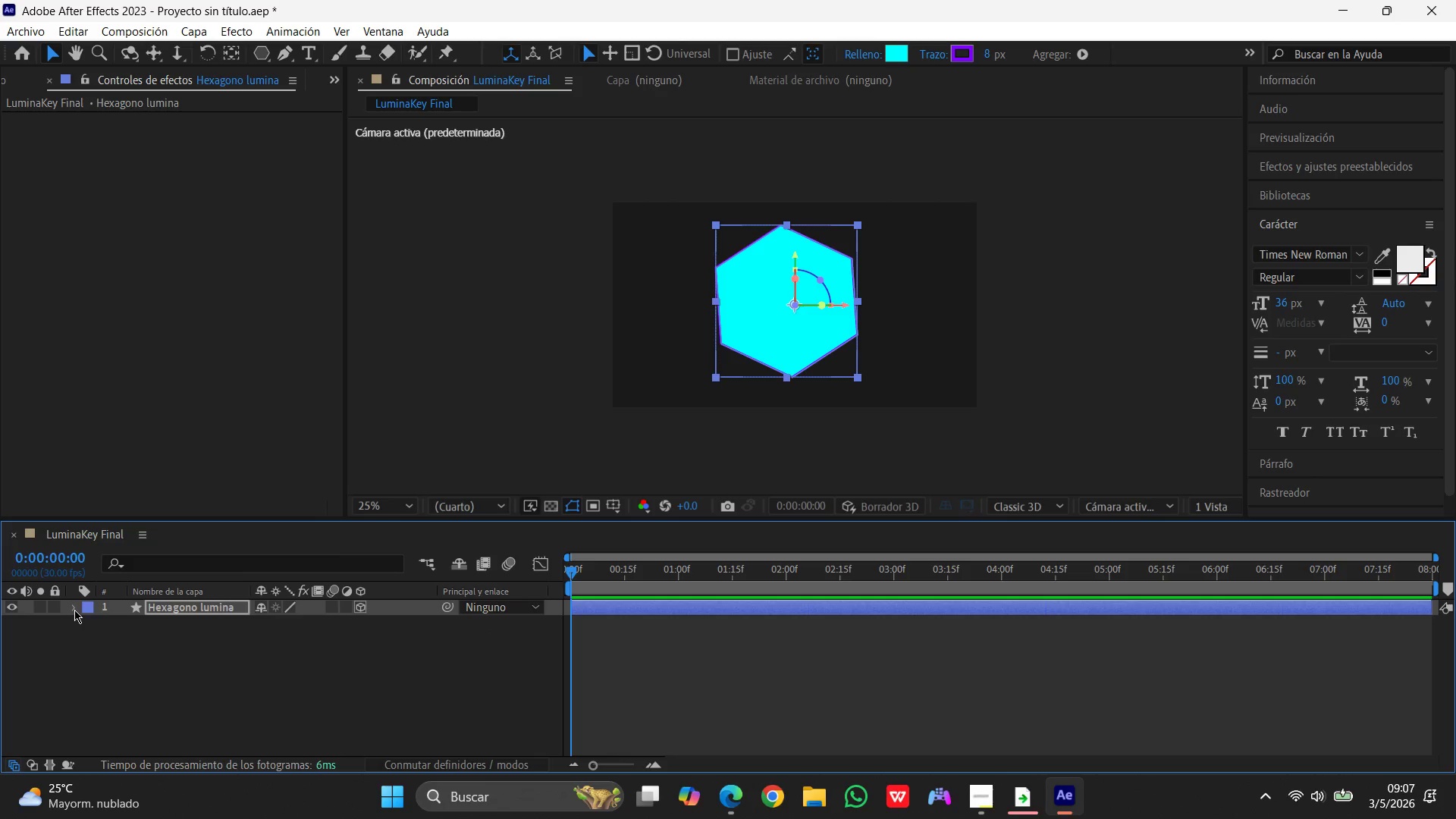 
left_click([74, 610])
 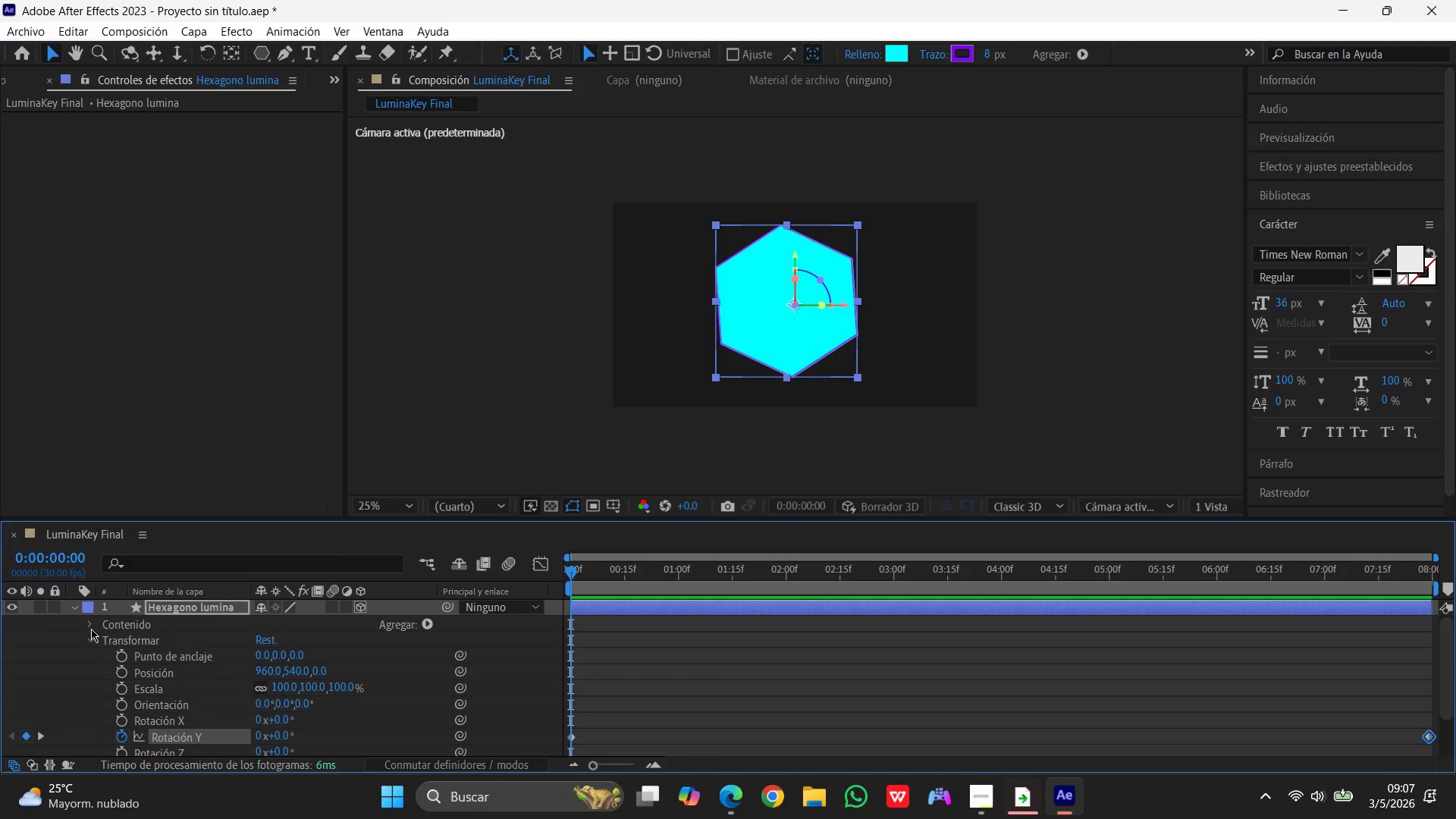 
left_click([92, 637])
 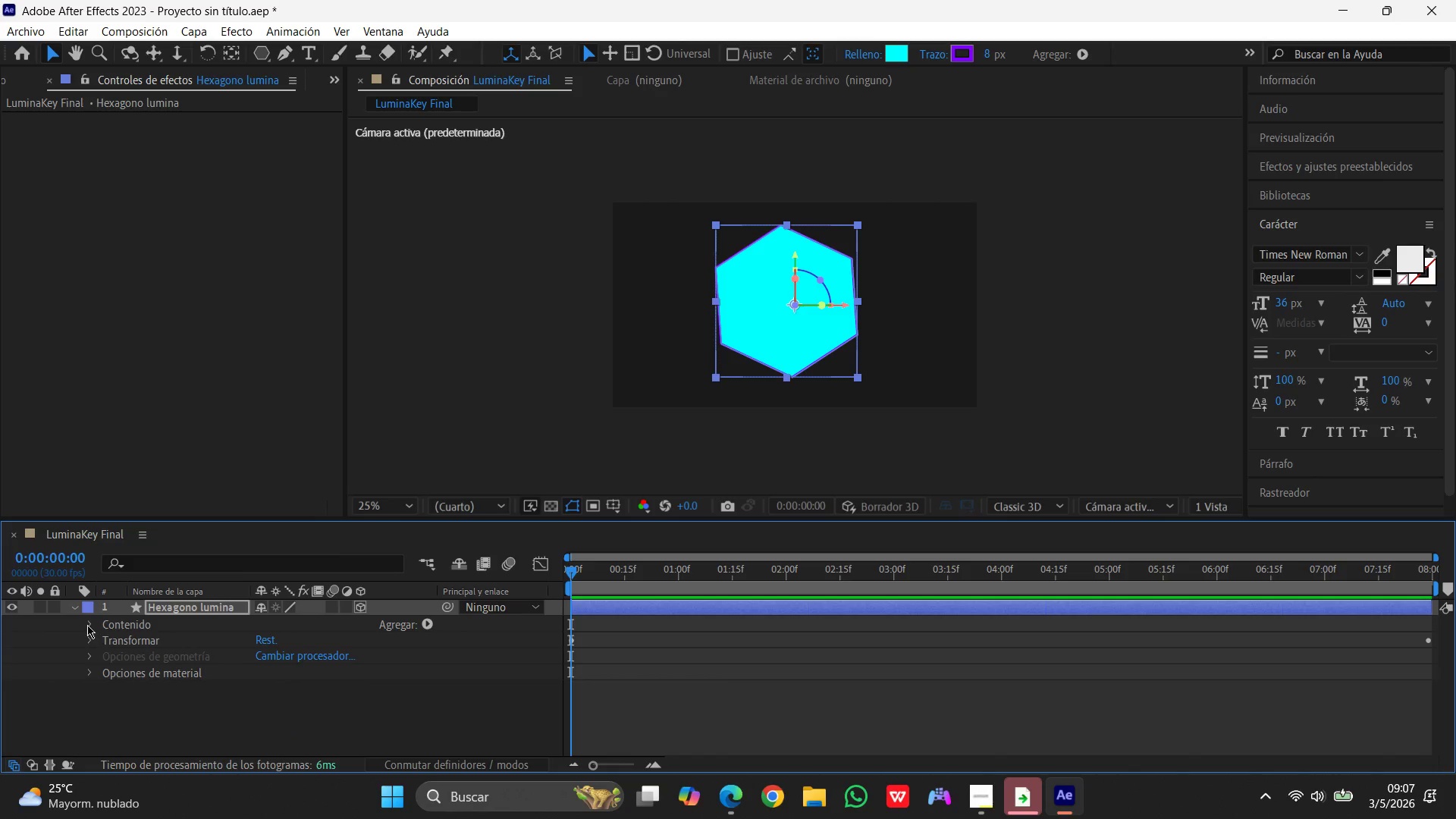 
left_click([87, 625])
 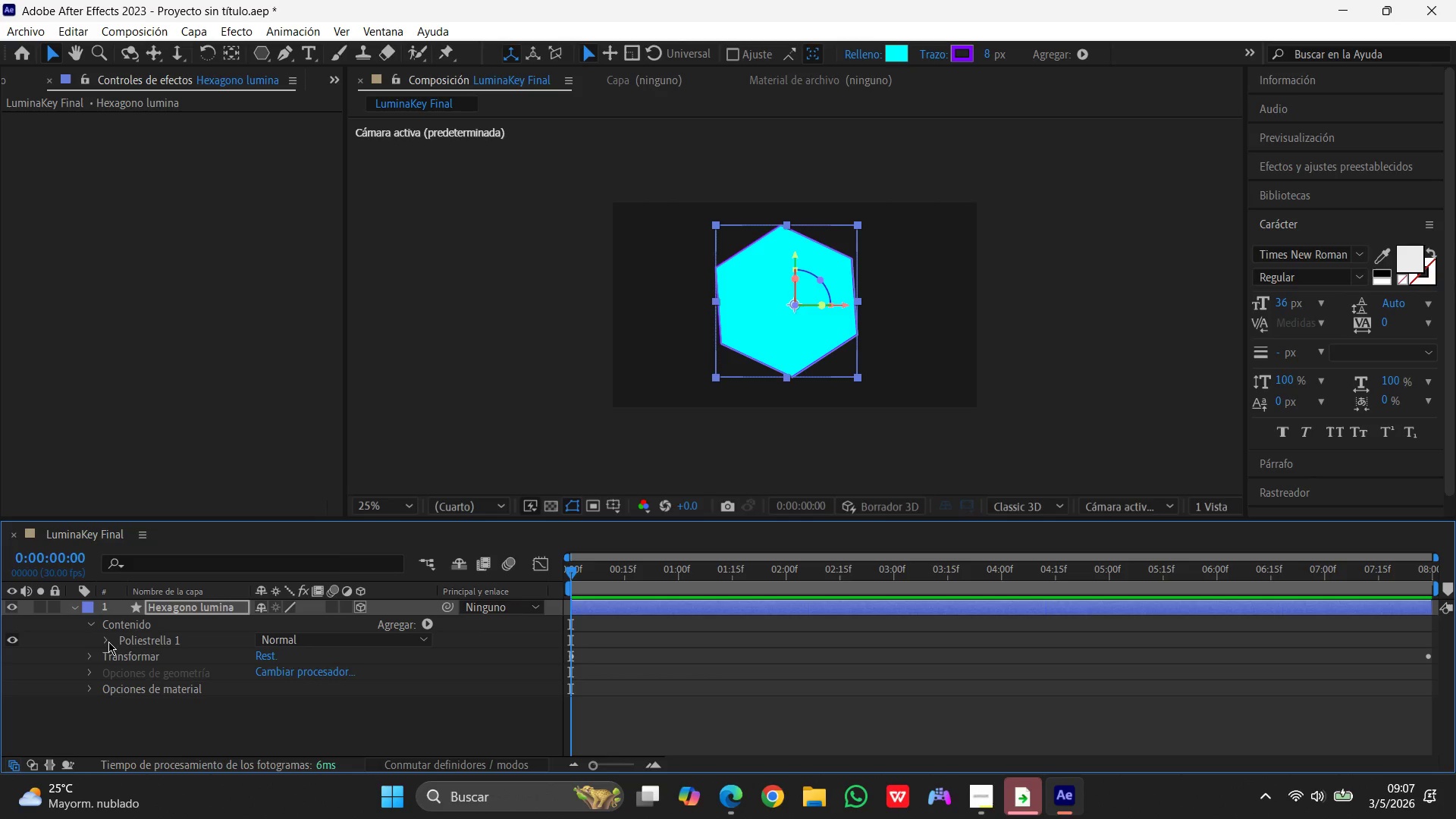 
wait(6.0)
 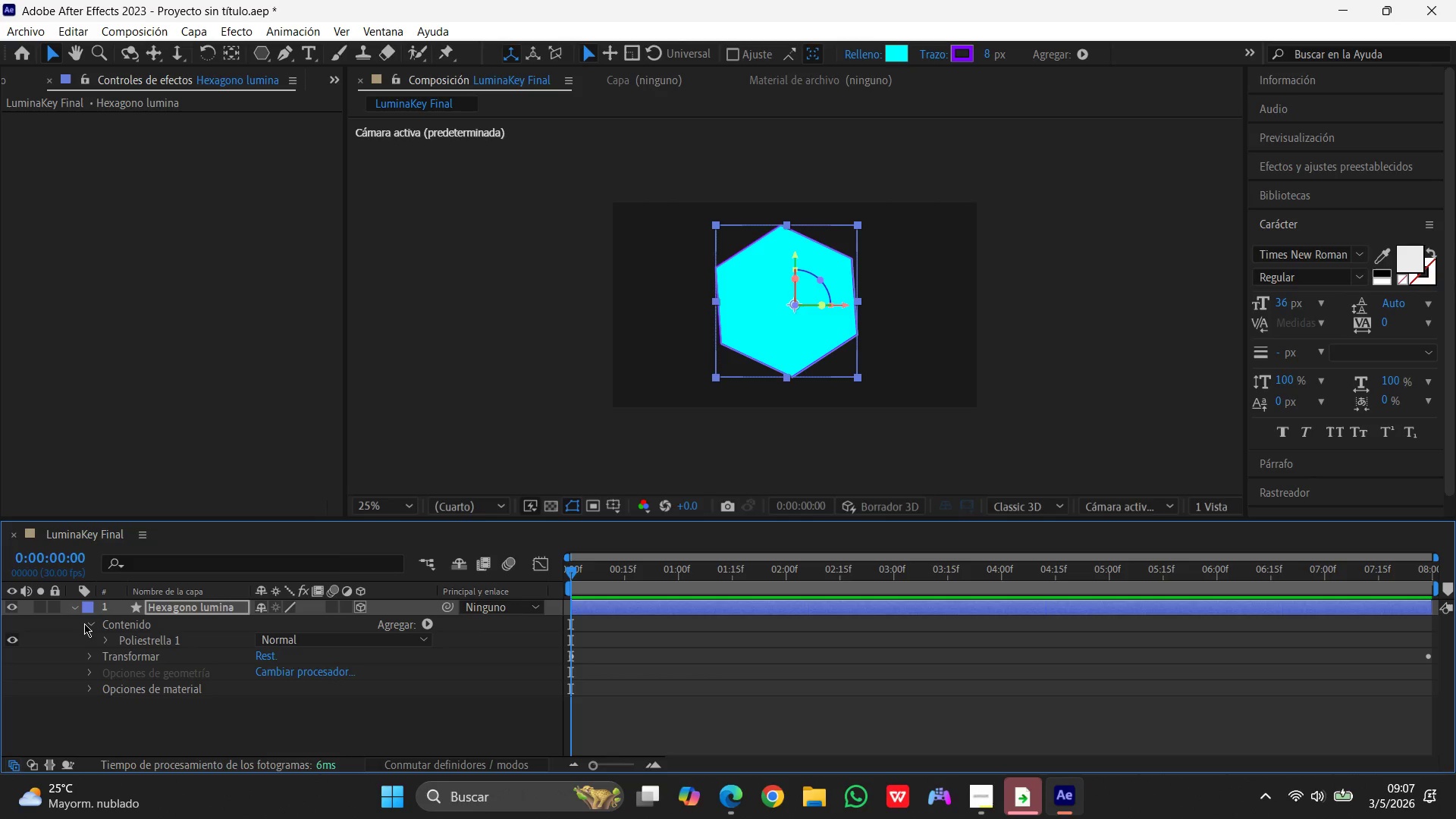 
left_click([107, 640])
 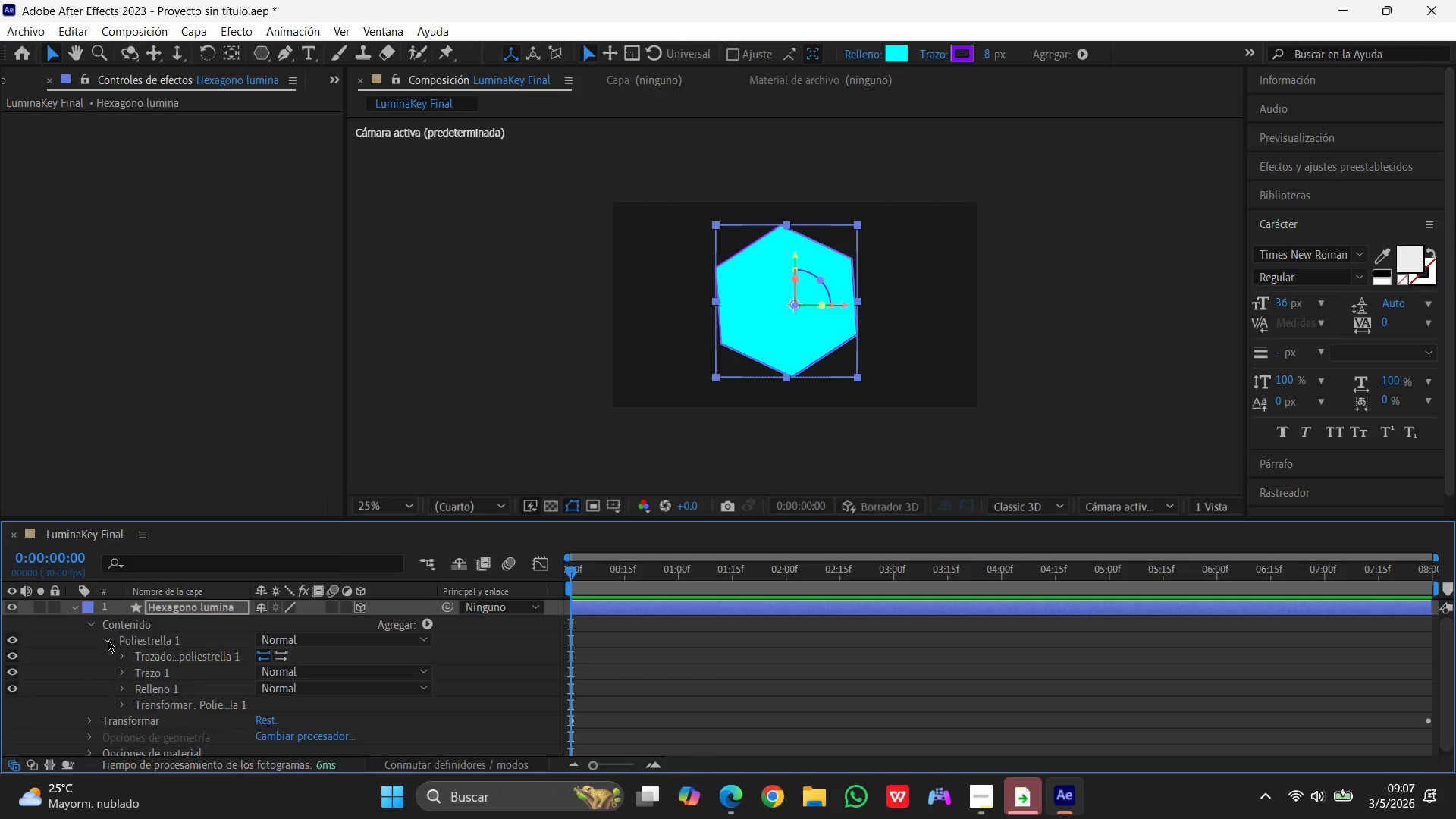 
left_click([90, 626])
 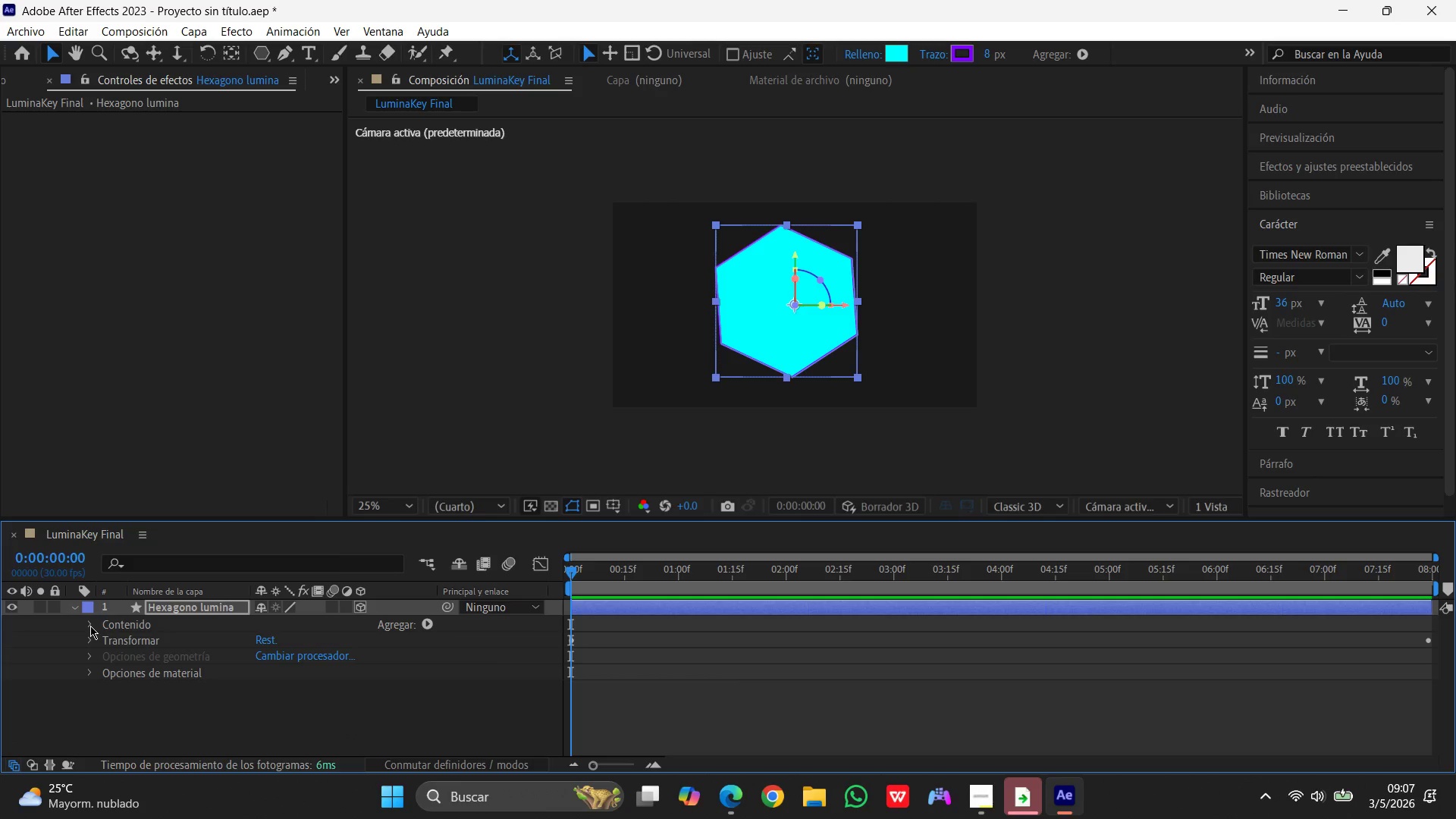 
left_click([90, 626])
 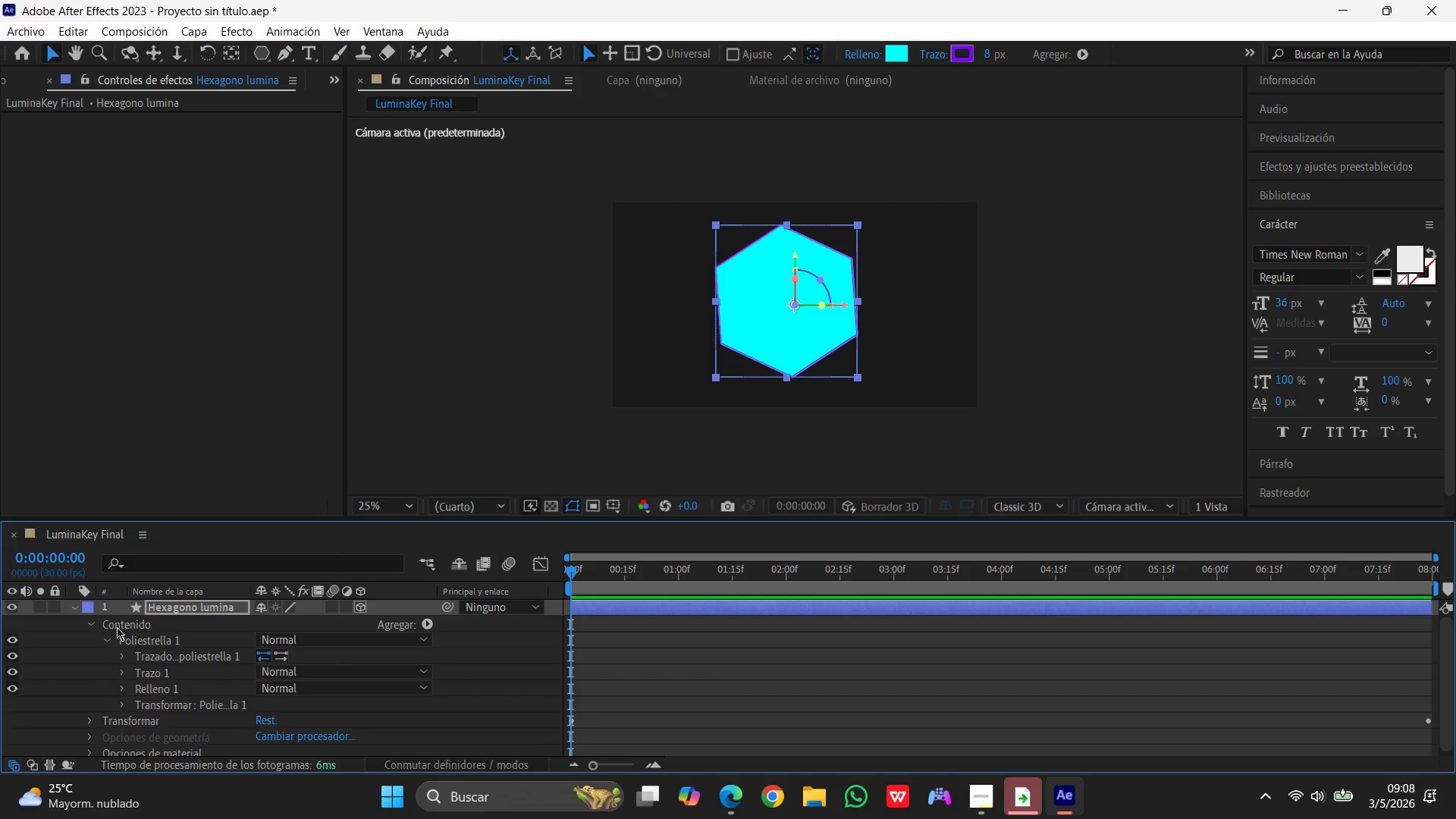 
wait(5.92)
 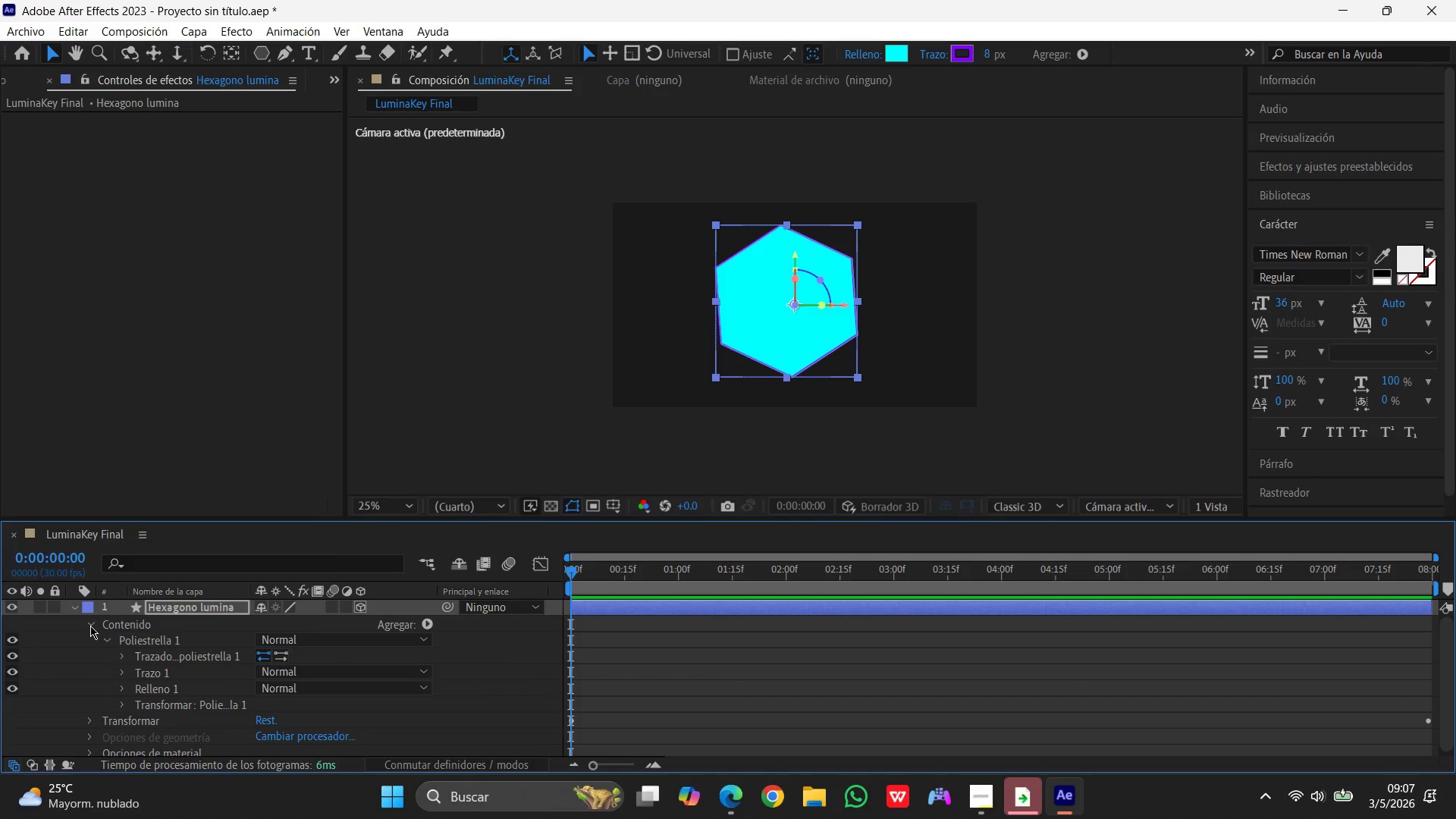 
left_click([423, 626])
 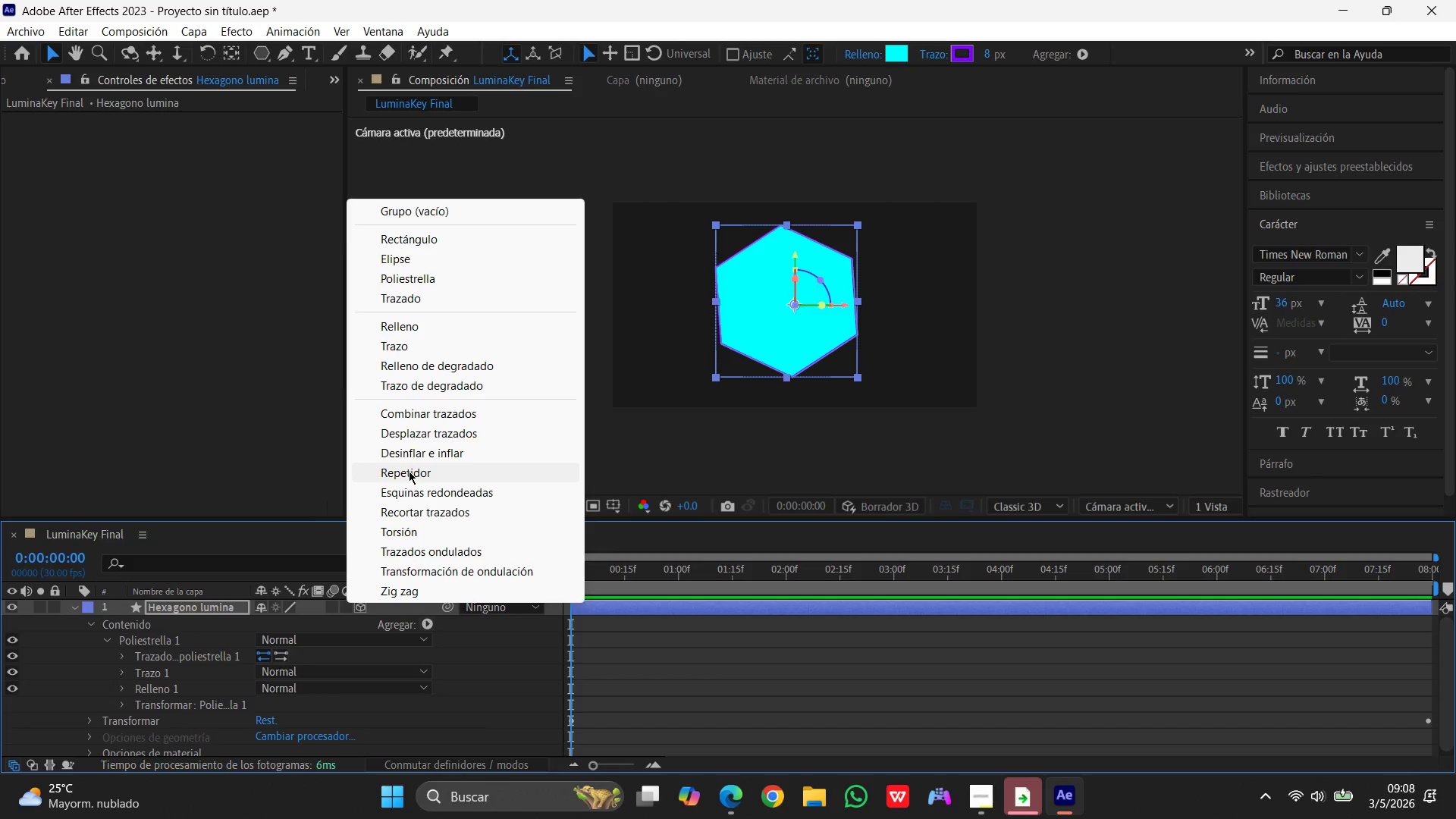 
wait(15.18)
 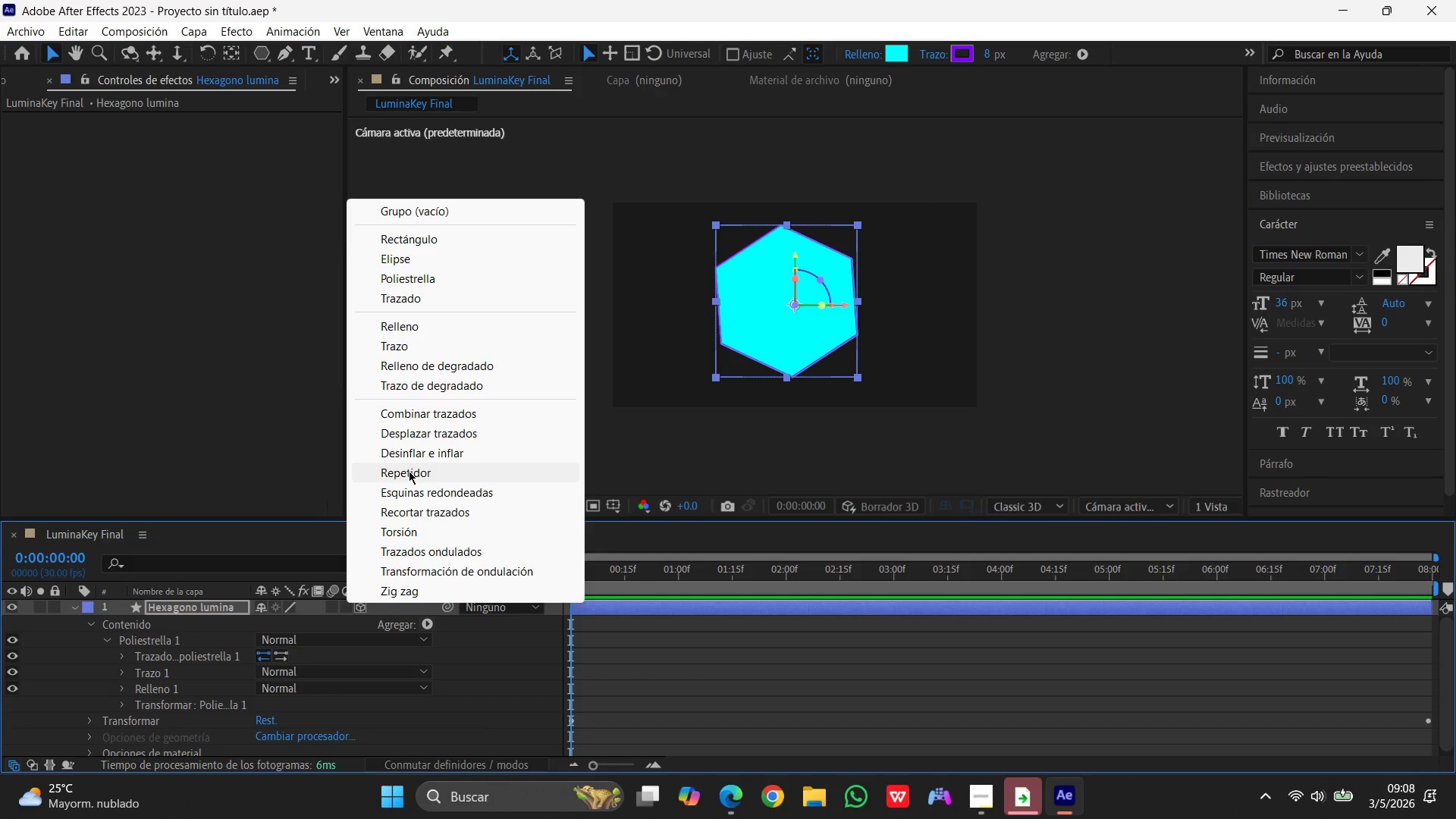 
mouse_move([111, 623])
 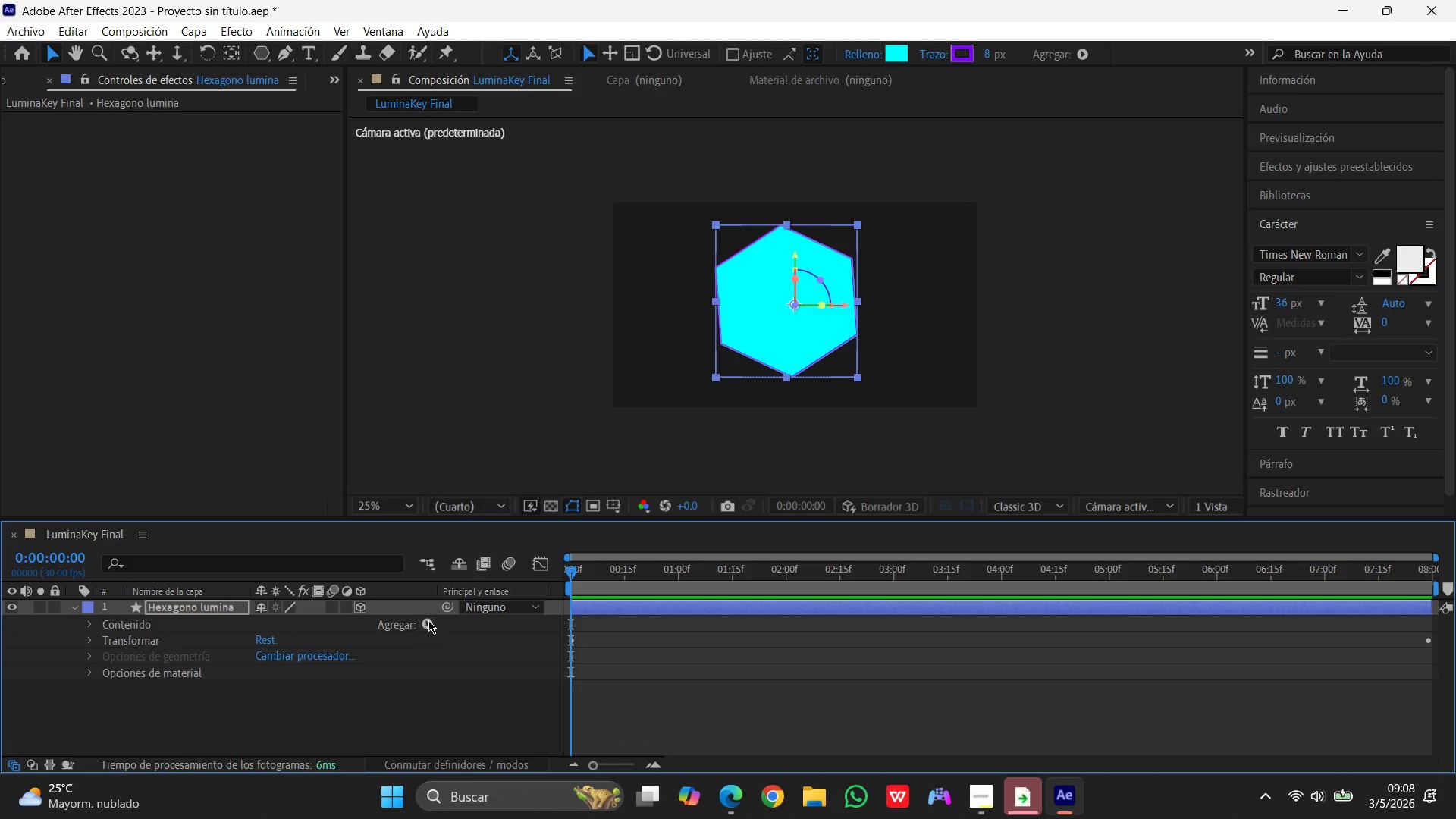 
left_click([427, 621])
 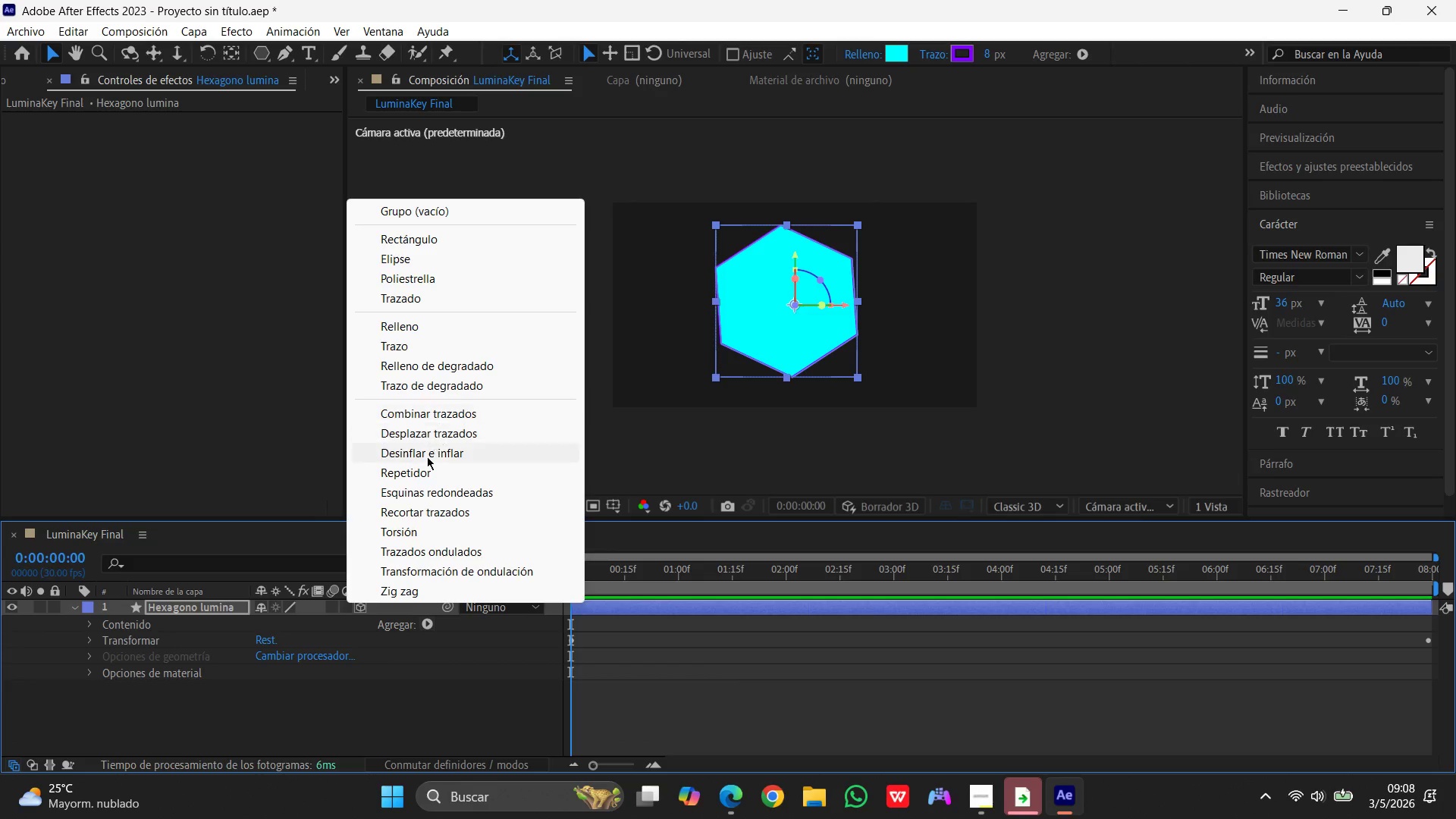 
left_click([423, 472])
 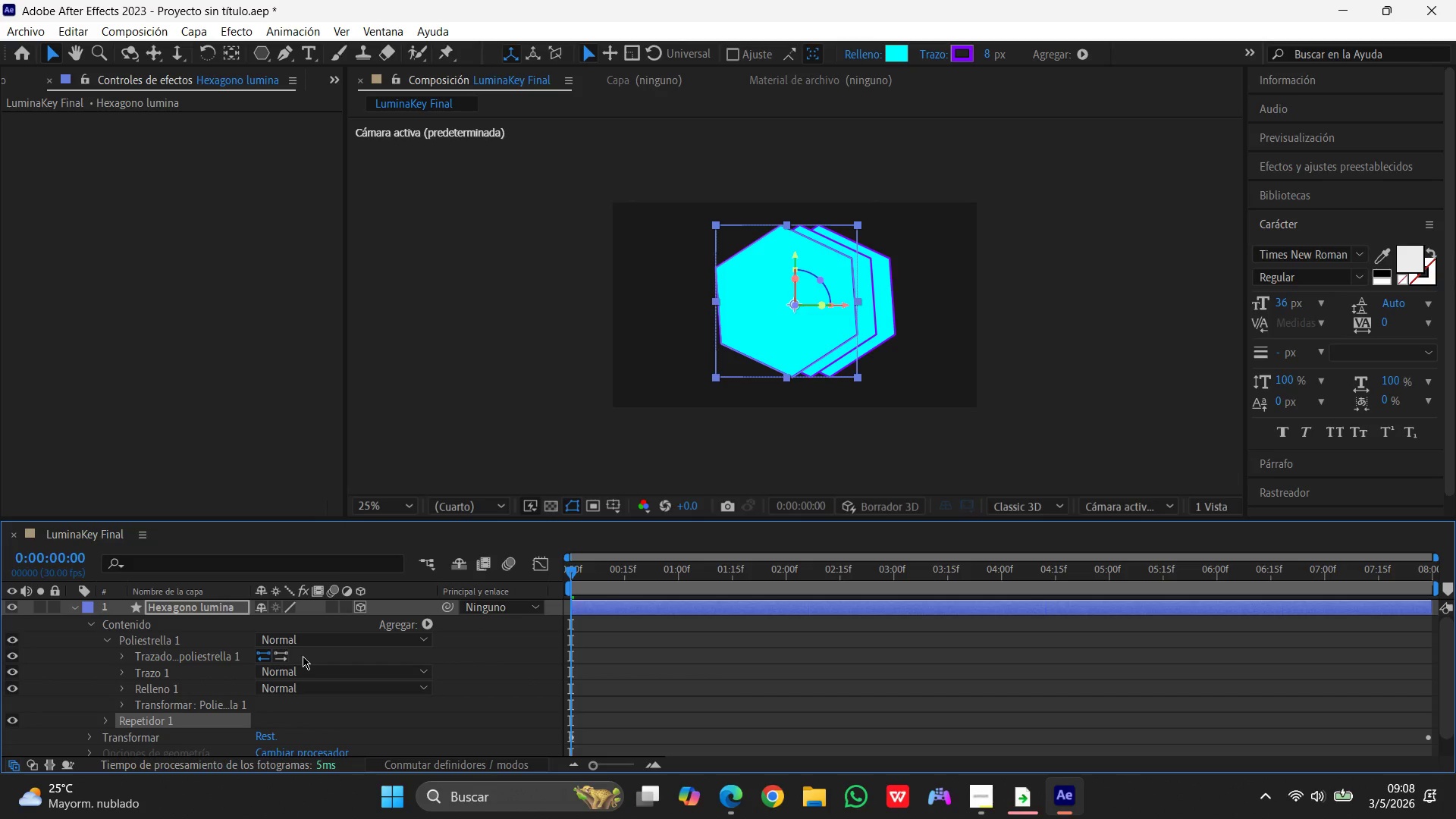 
scroll: coordinate [173, 714], scroll_direction: down, amount: 3.0
 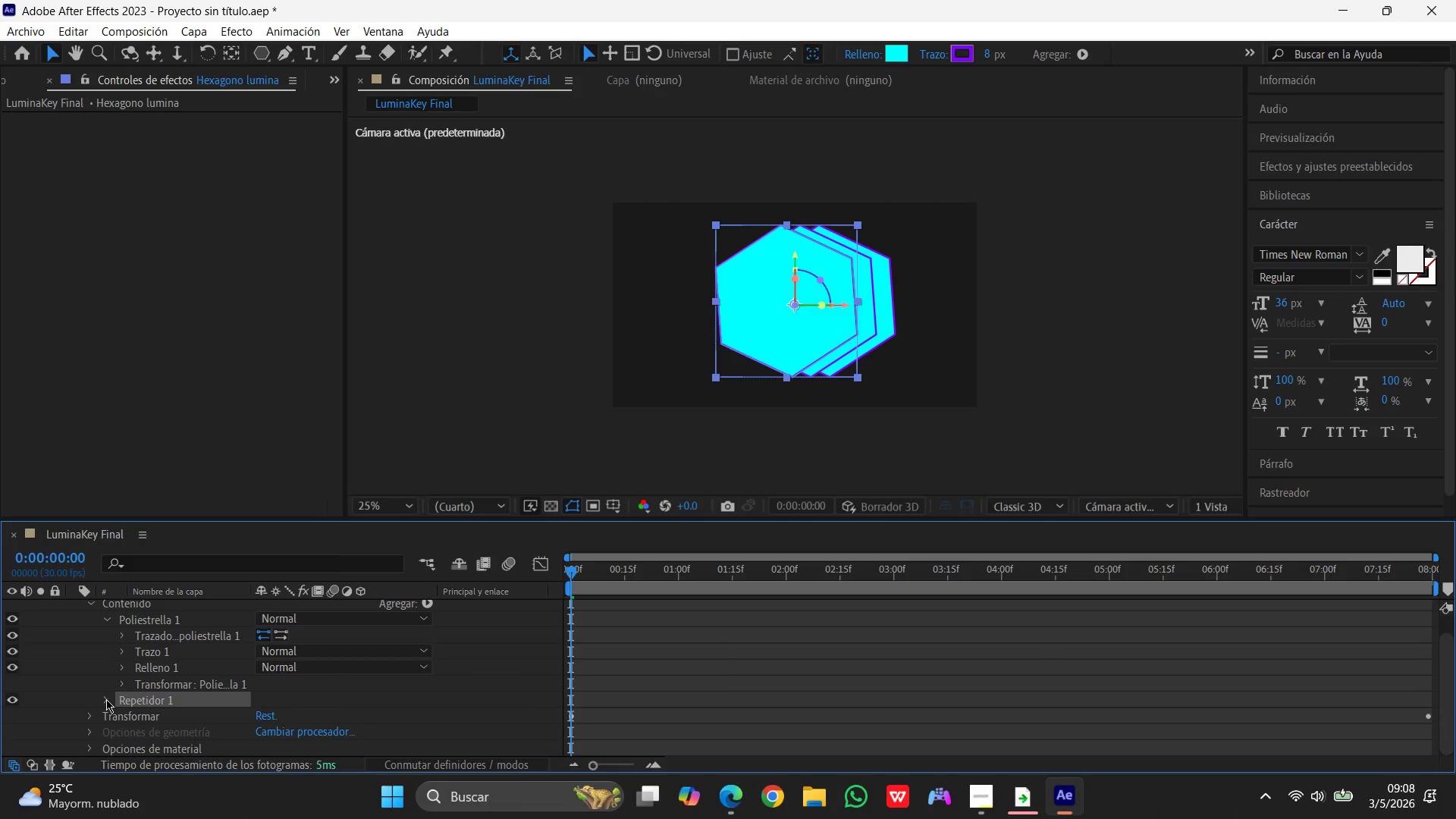 
left_click([106, 699])
 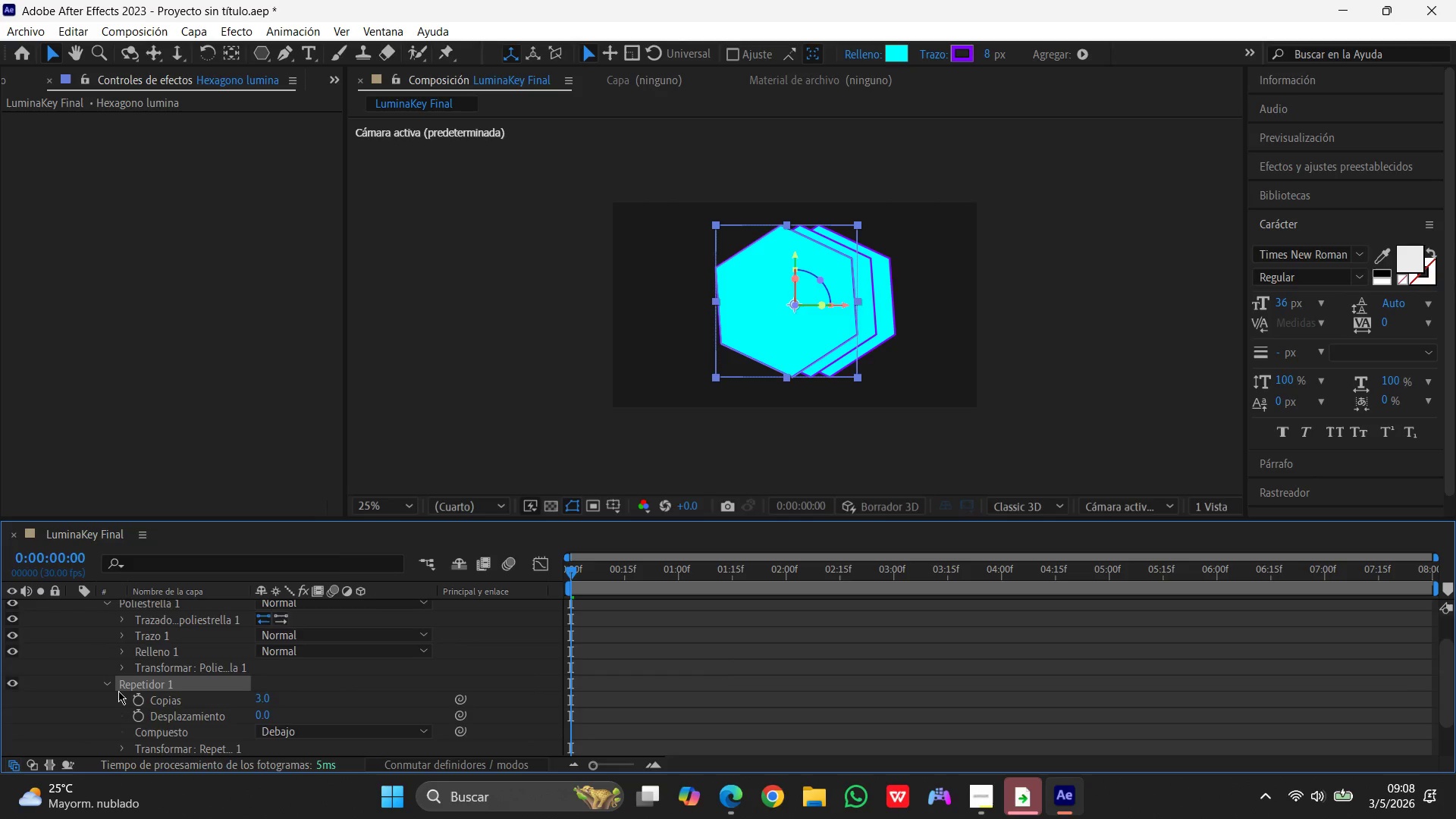 
scroll: coordinate [119, 688], scroll_direction: down, amount: 3.0
 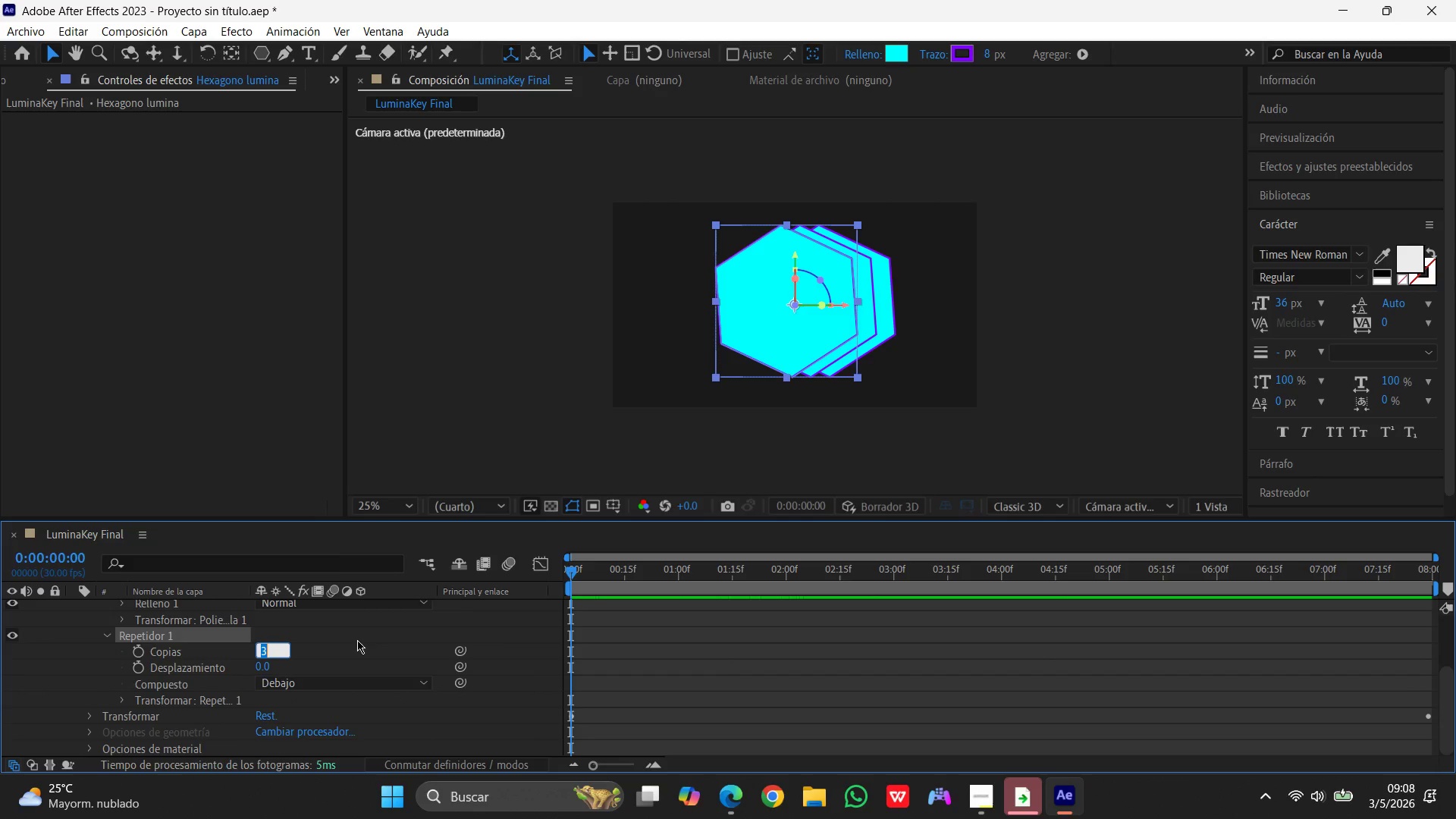 
key(Numpad7)
 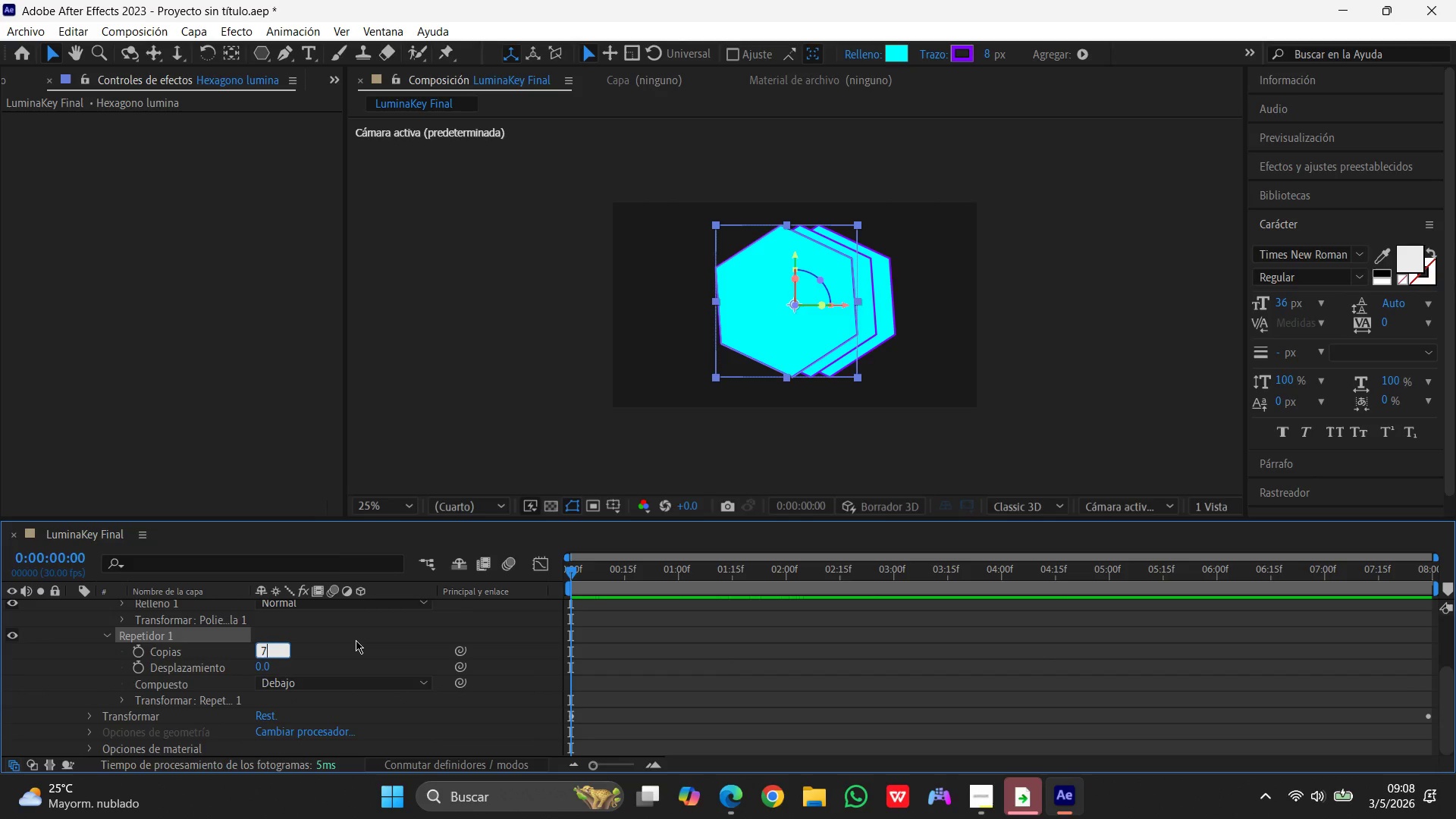 
key(Enter)
 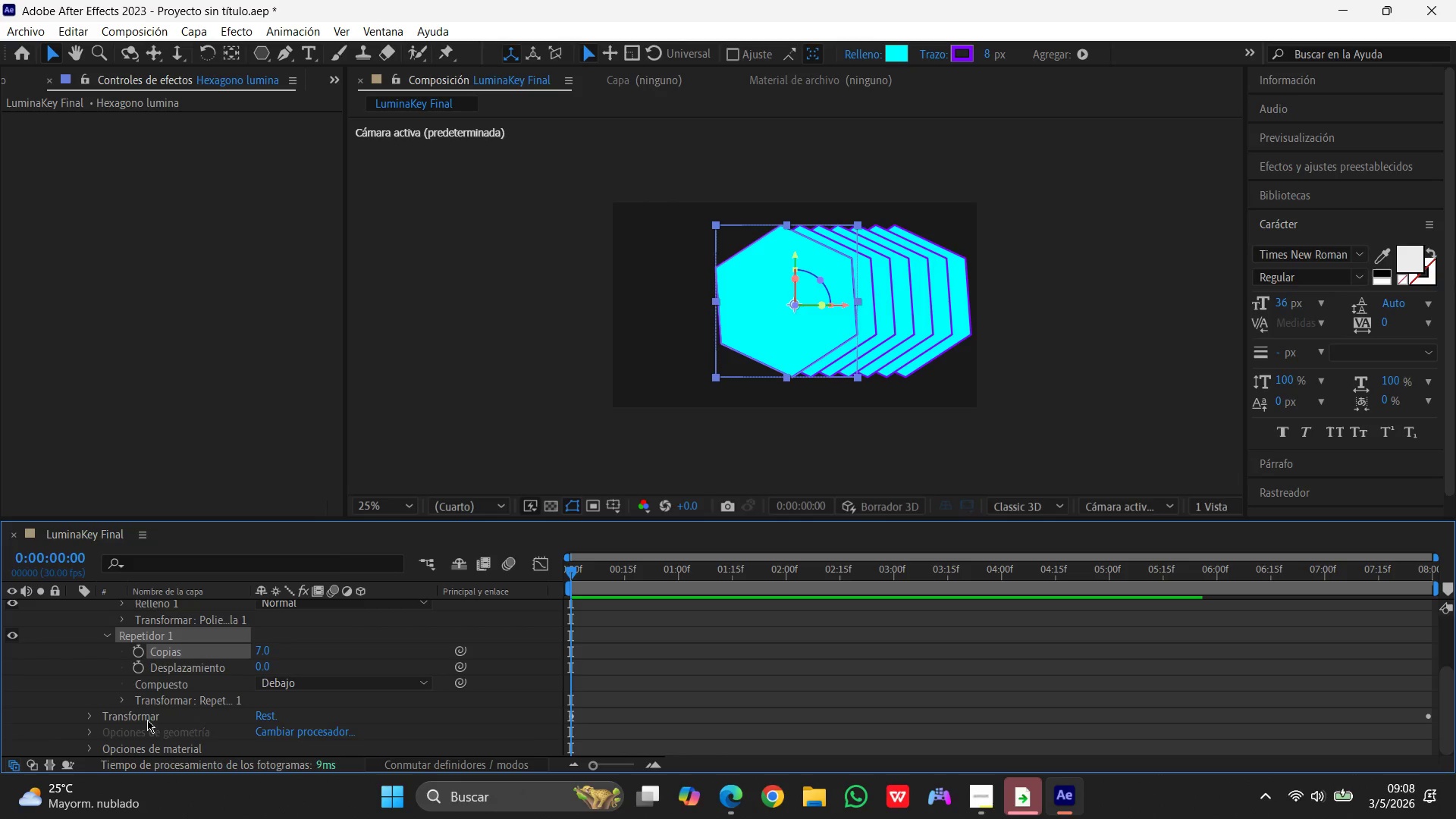 
wait(15.81)
 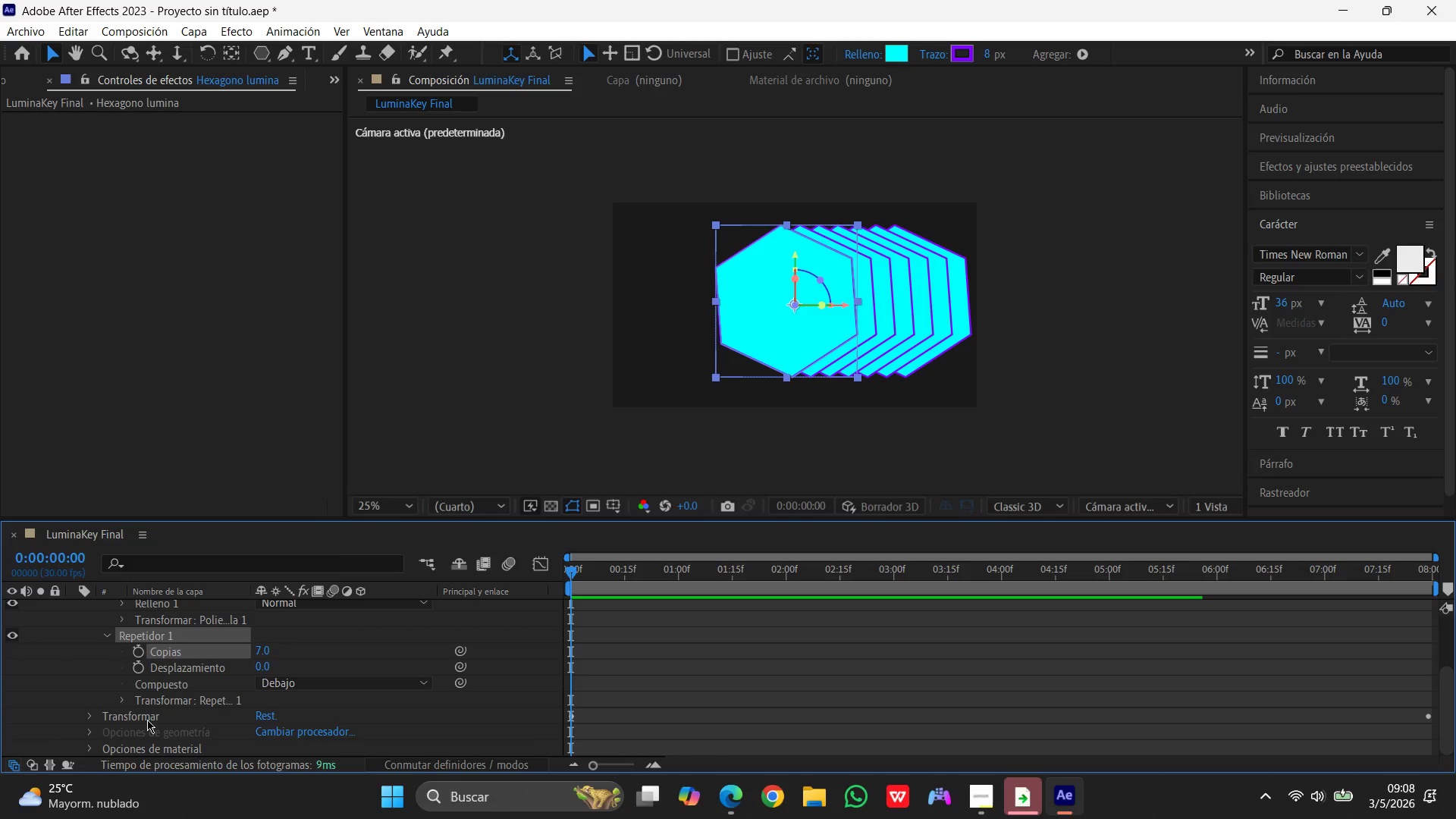 
left_click([126, 701])
 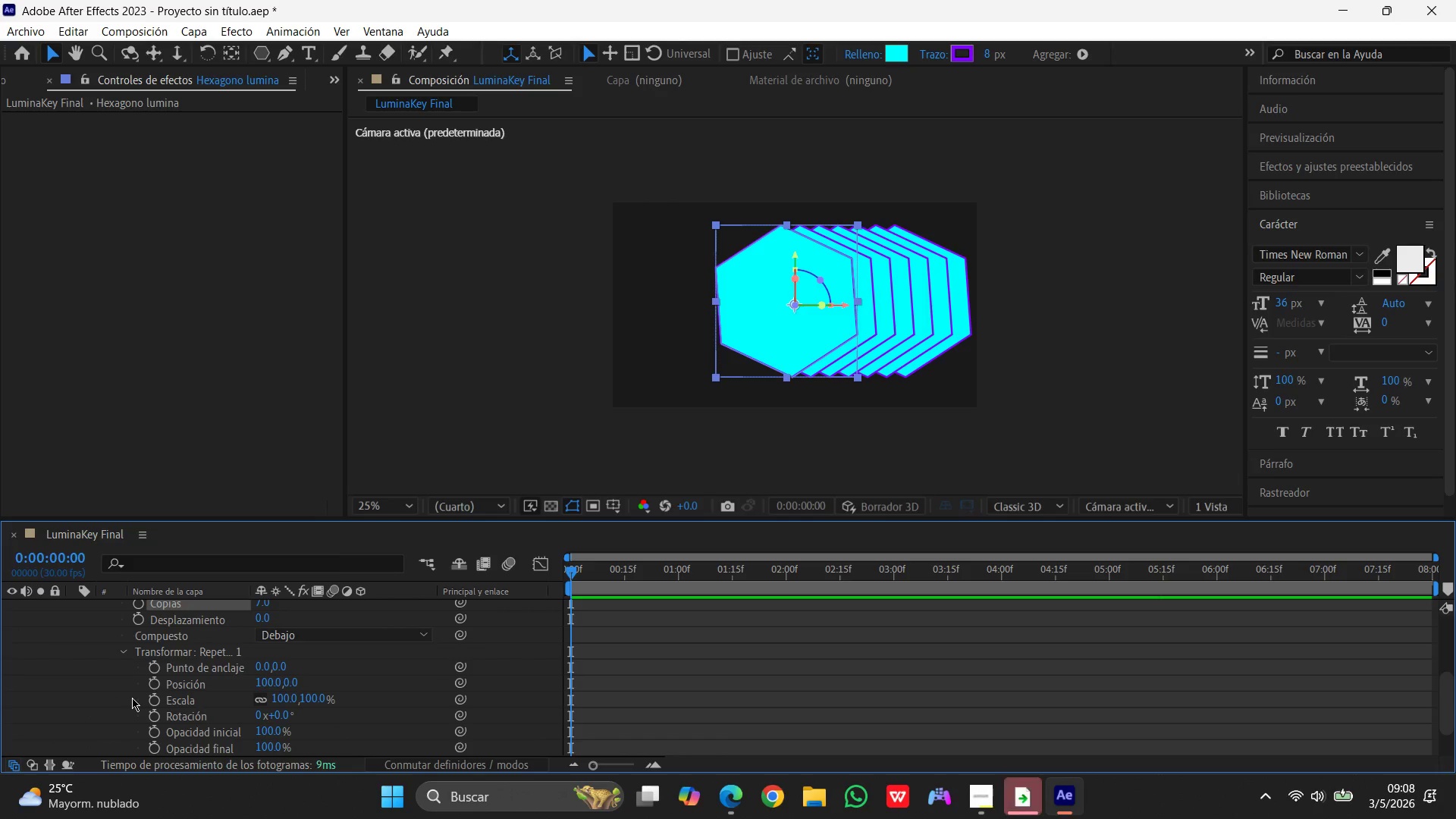 
scroll: coordinate [157, 701], scroll_direction: down, amount: 2.0
 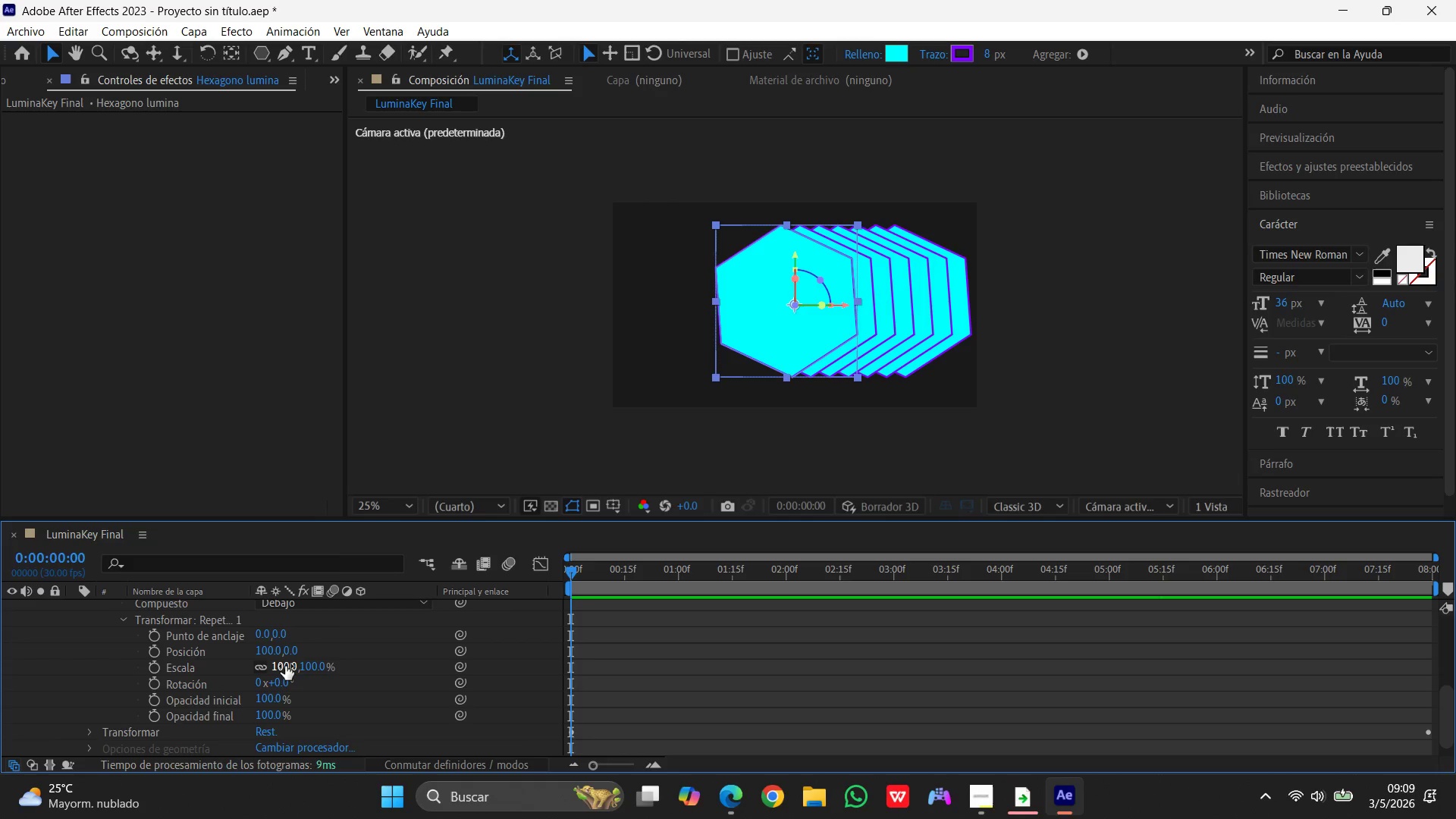 
left_click([285, 666])
 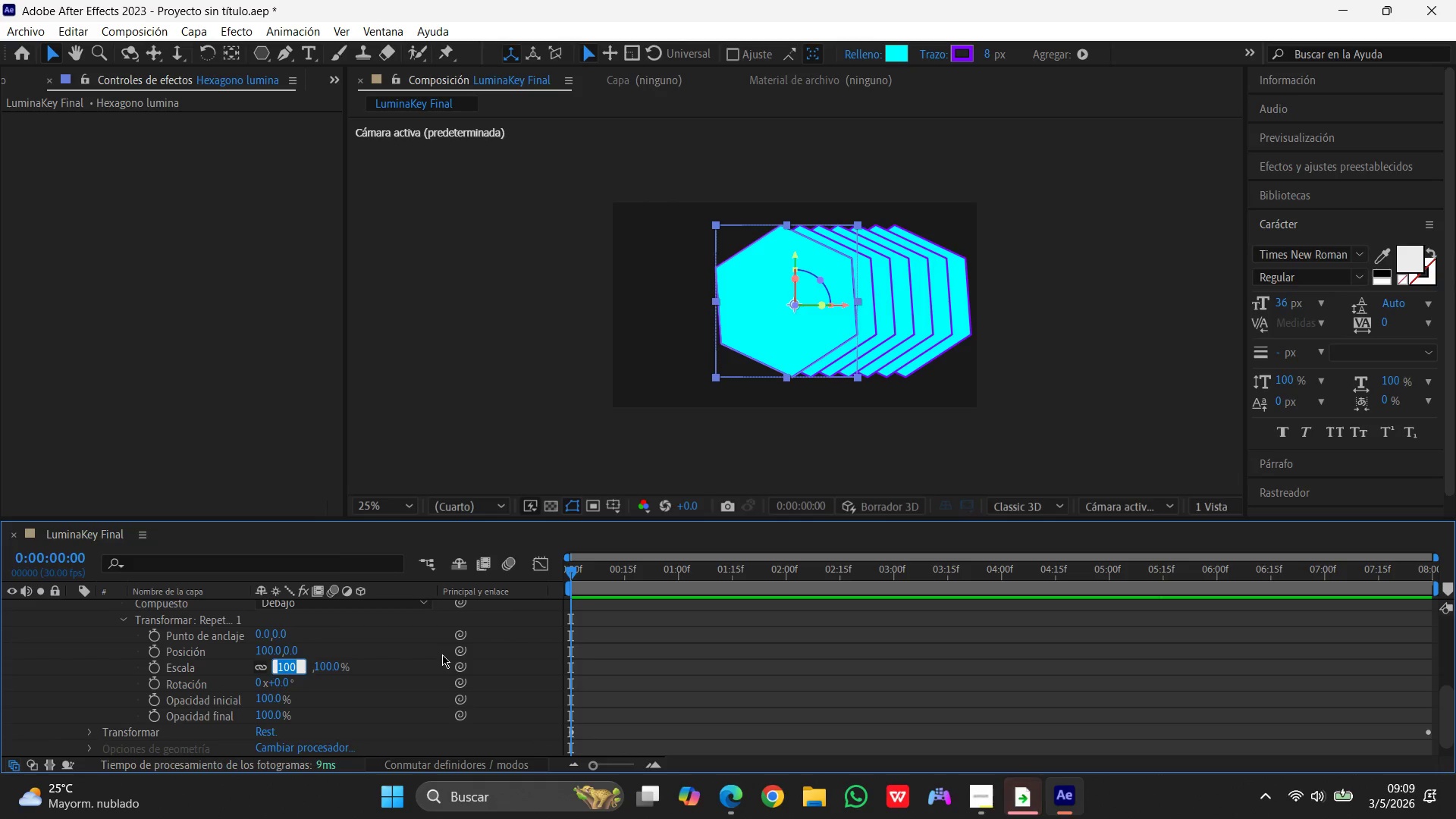 
key(Numpad1)
 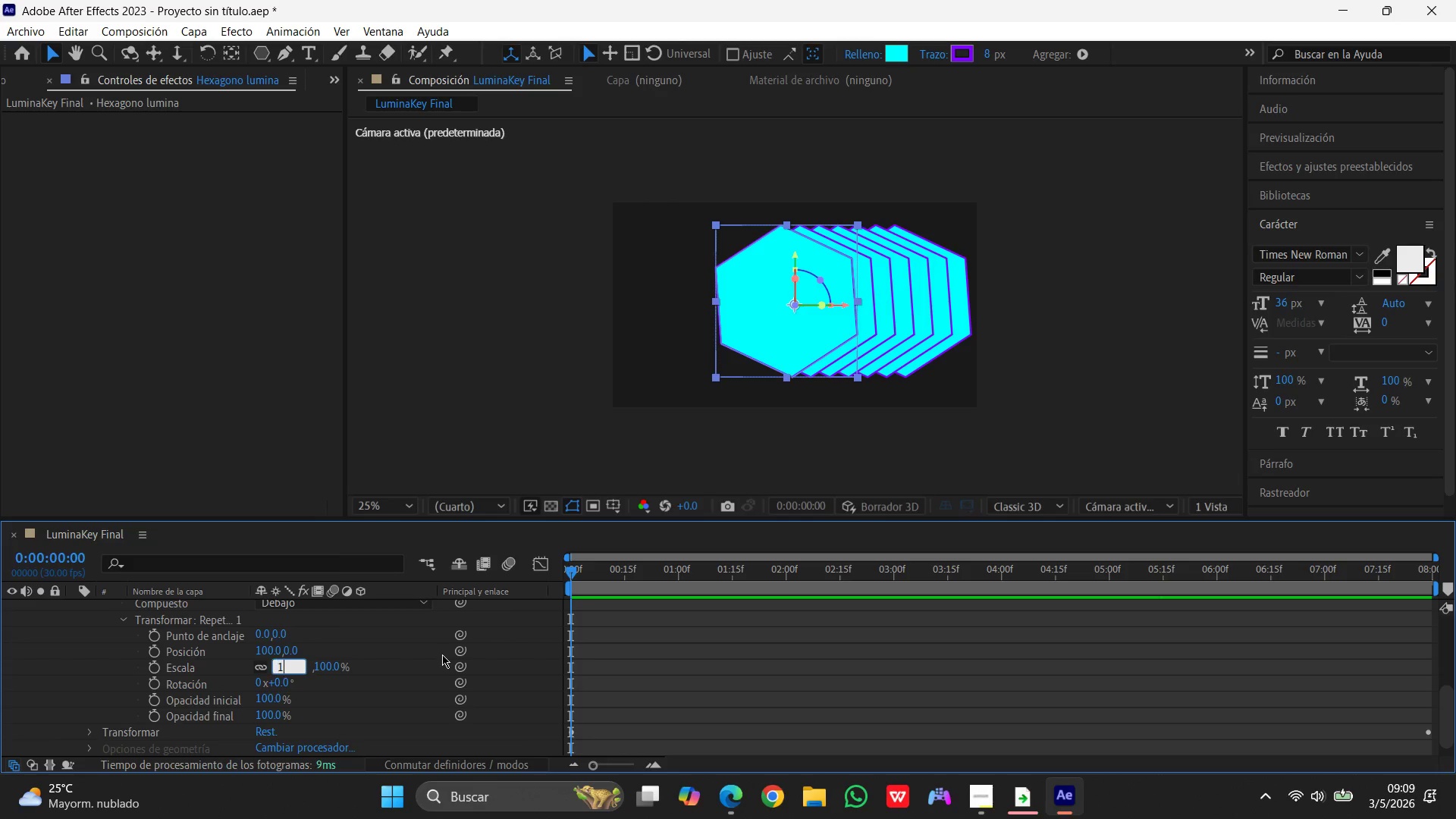 
key(Numpad1)
 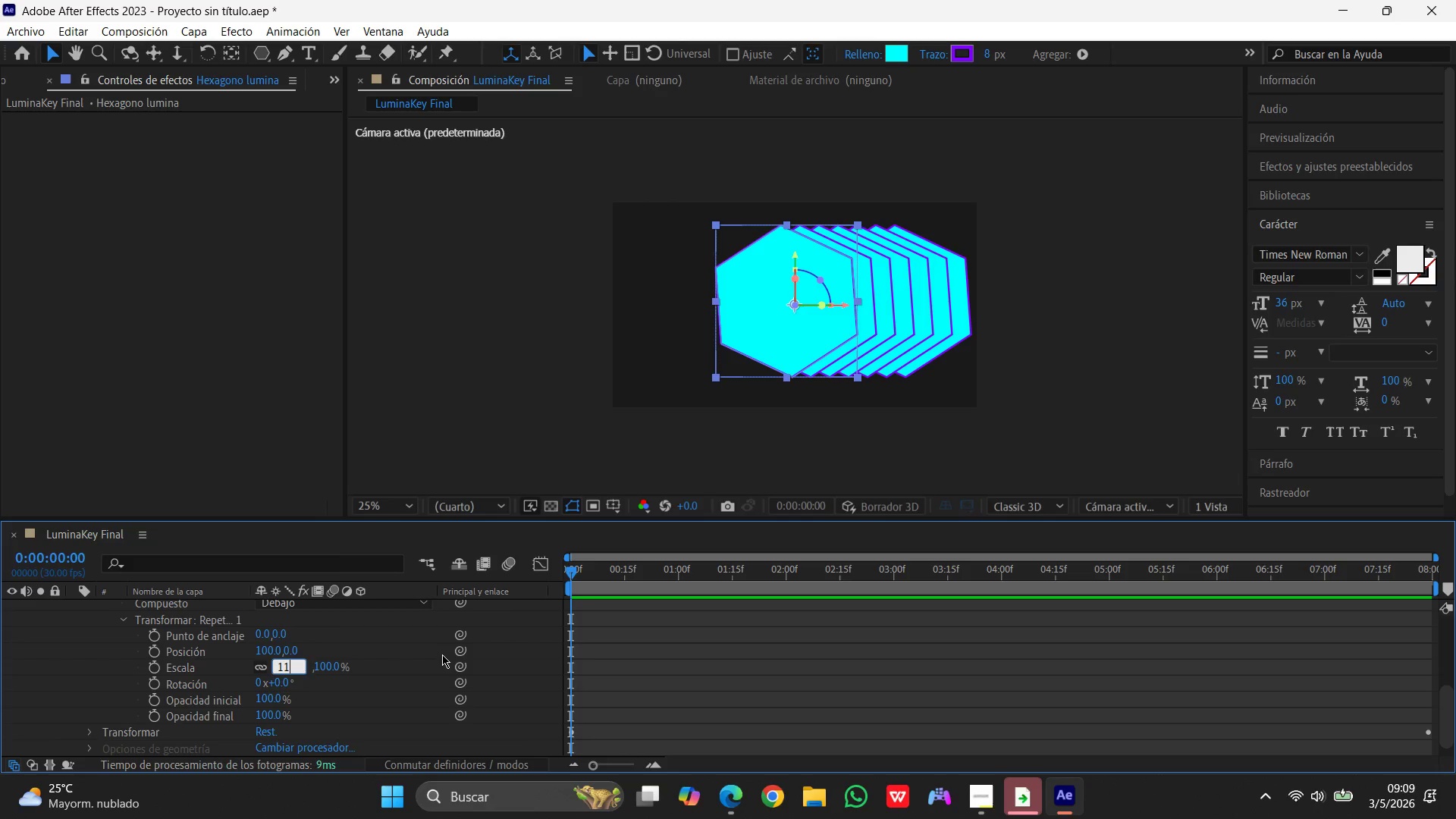 
key(Numpad0)
 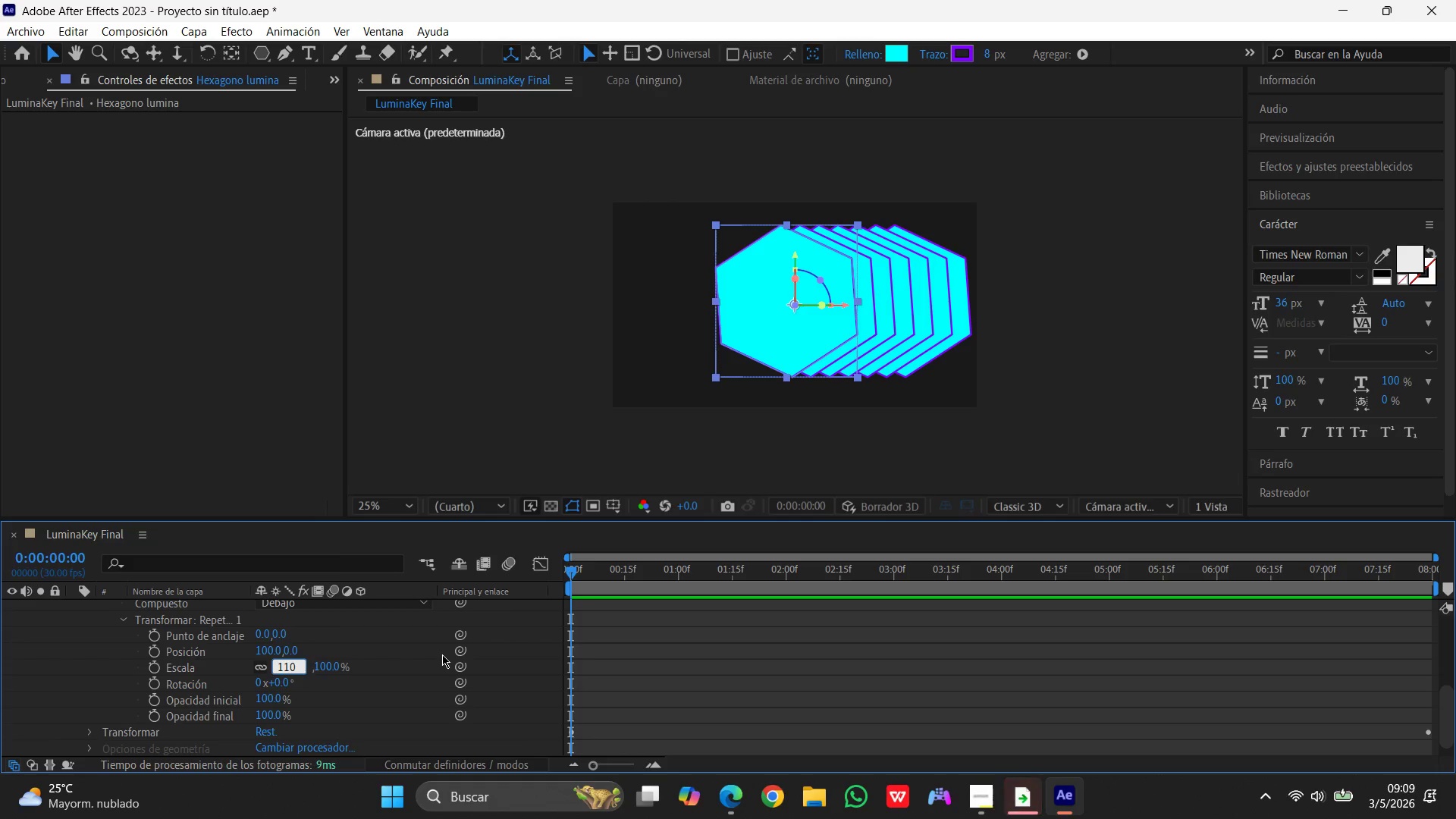 
key(Enter)
 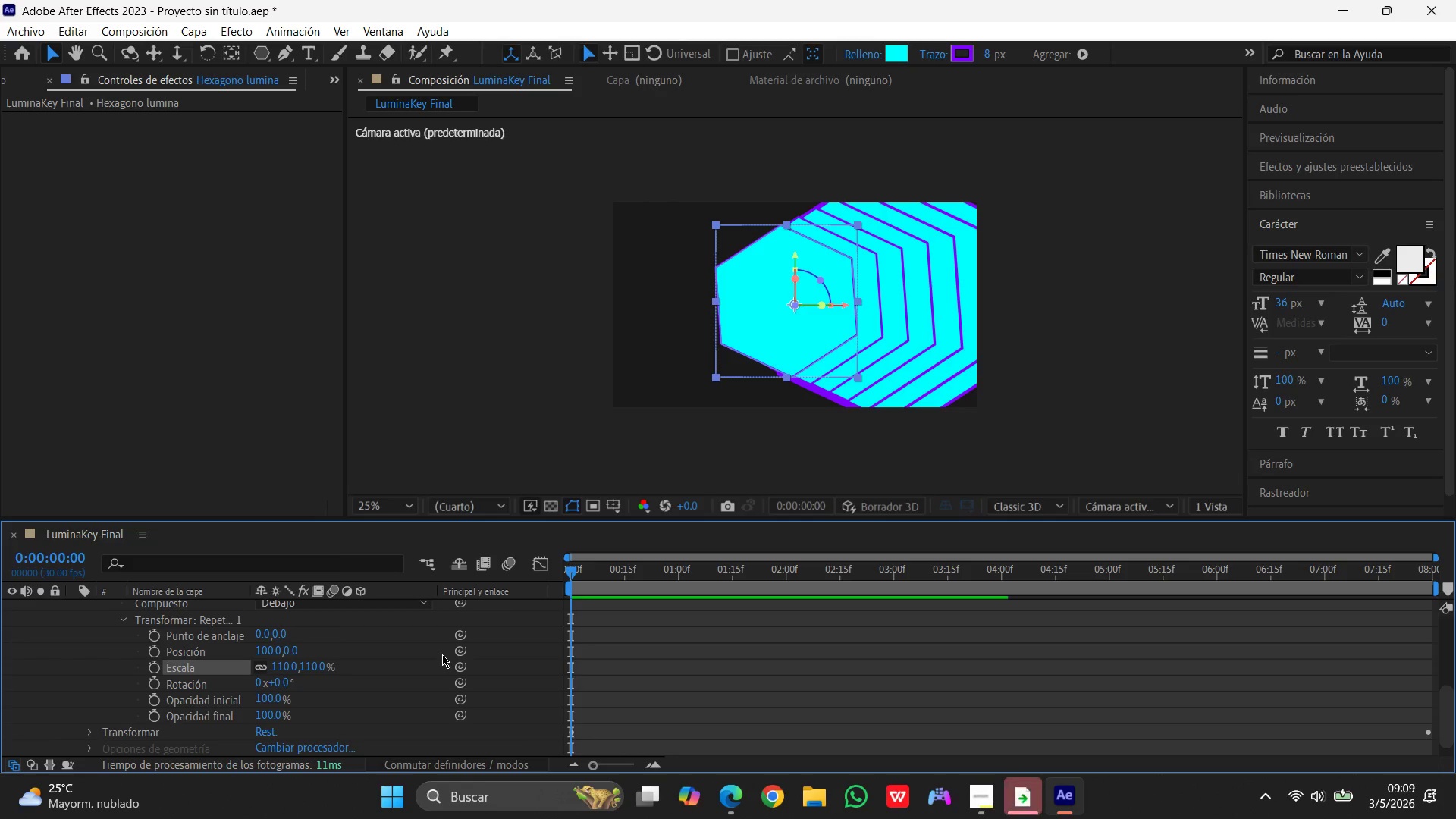 
wait(15.3)
 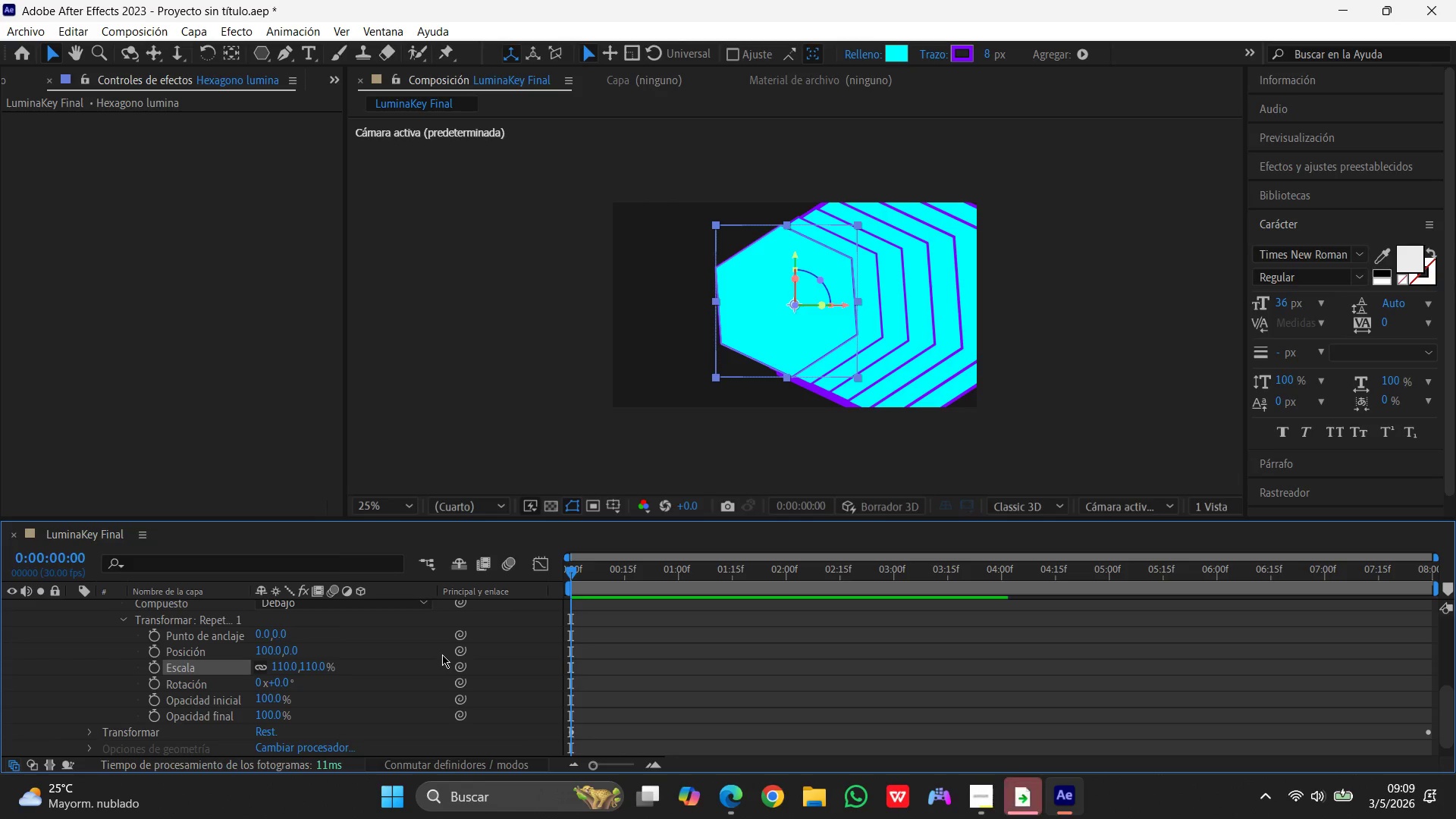 
scroll: coordinate [230, 654], scroll_direction: down, amount: 1.0
 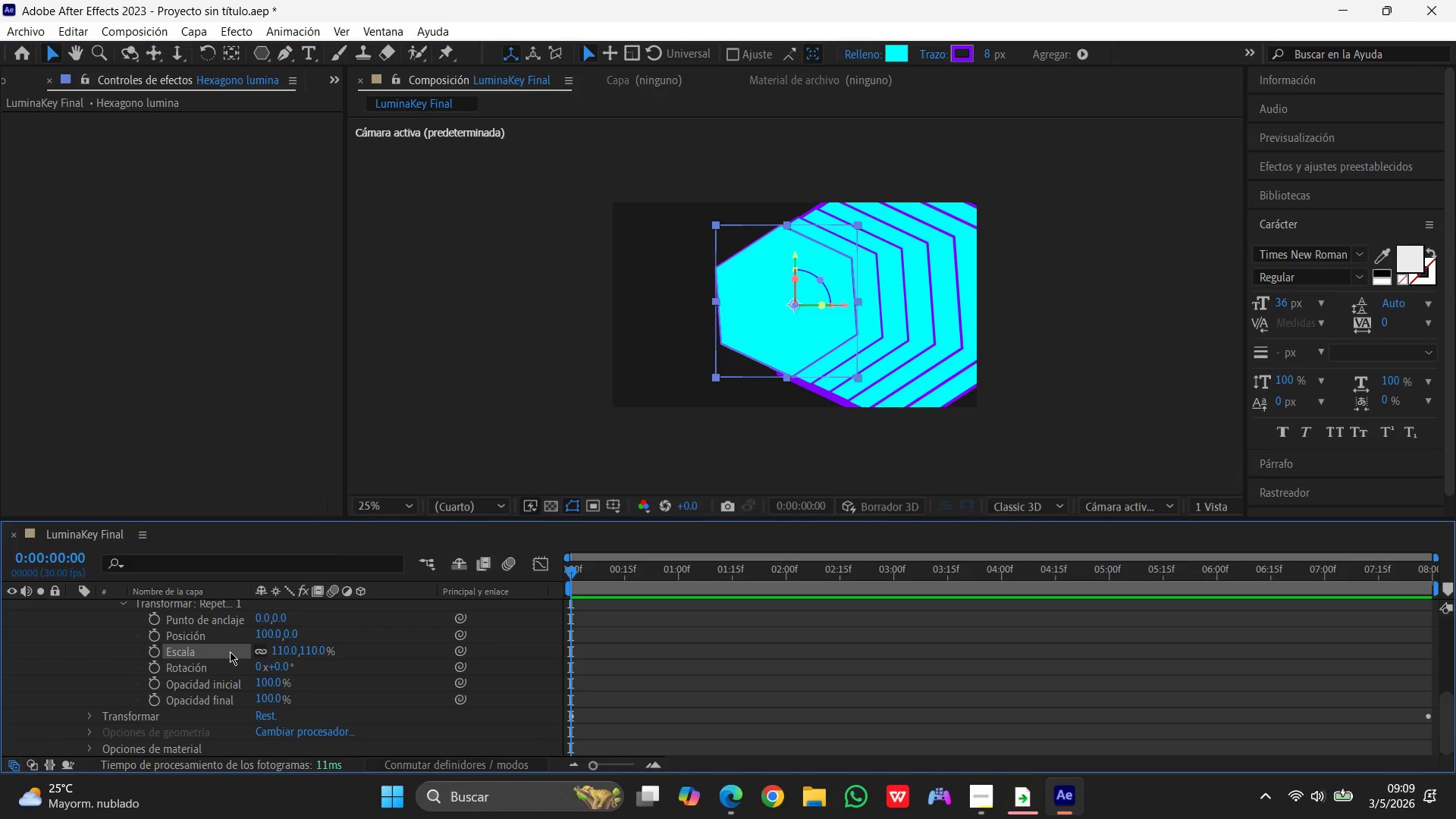 
wait(12.3)
 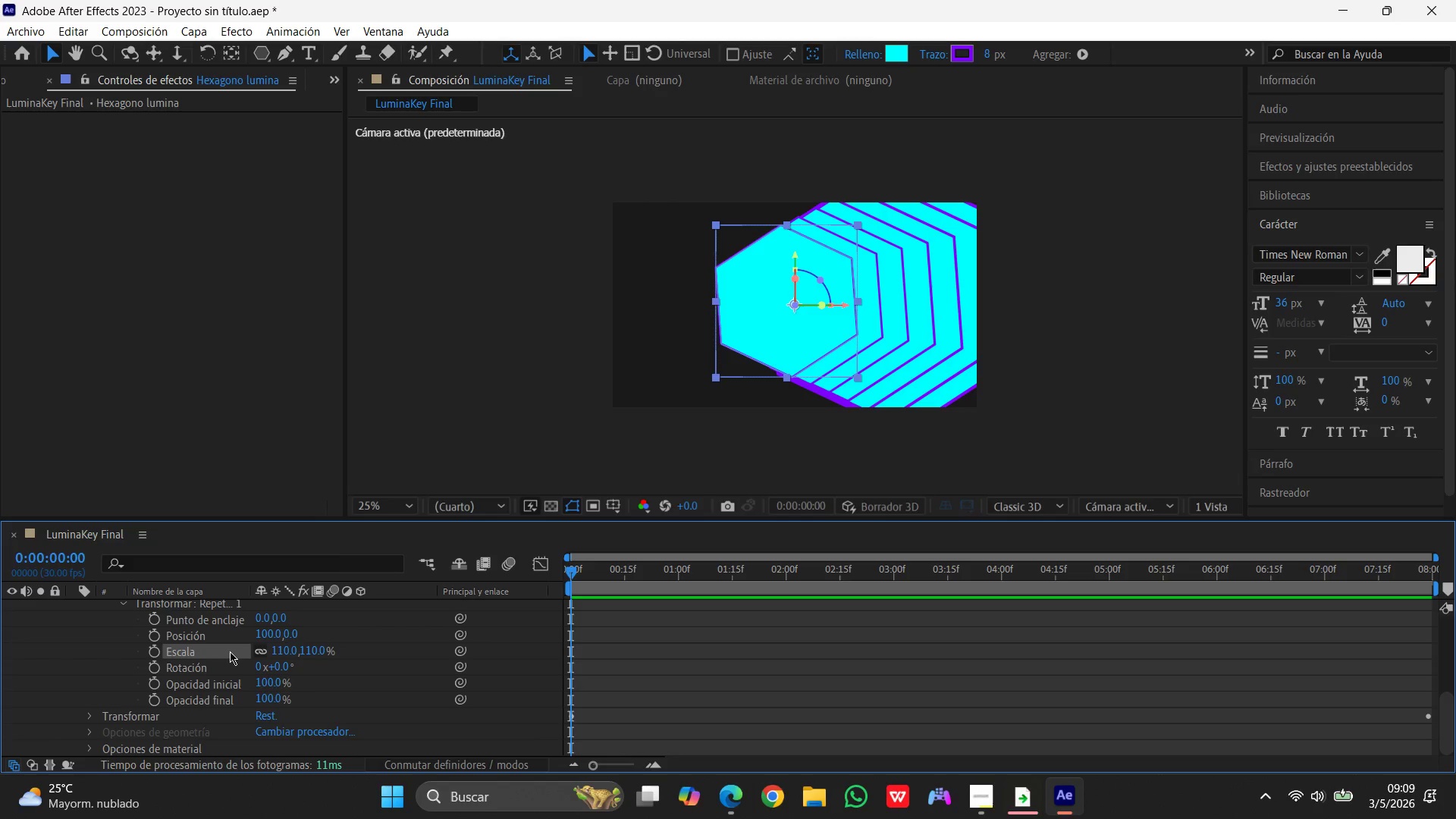 
left_click([271, 683])
 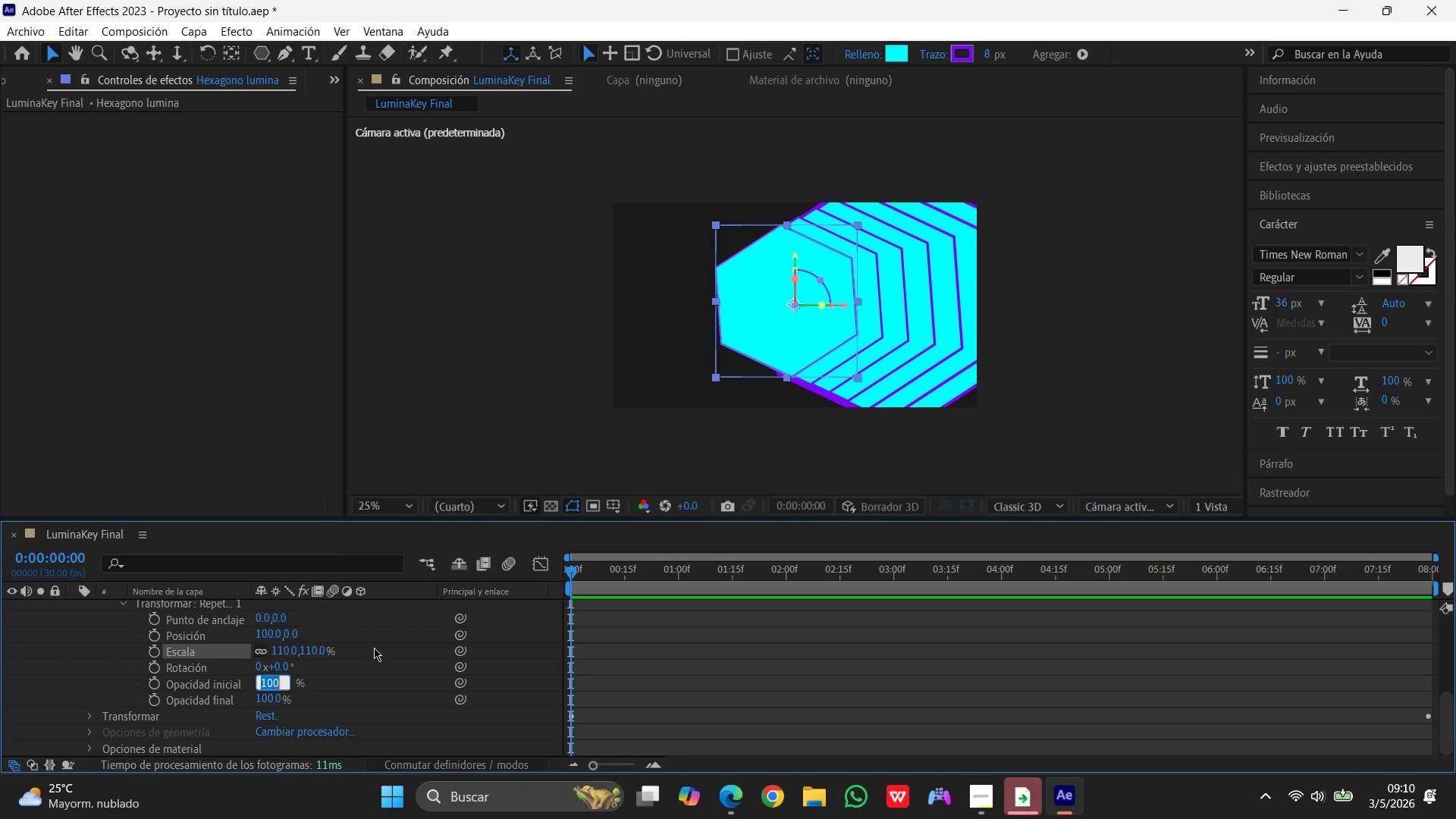 
wait(37.77)
 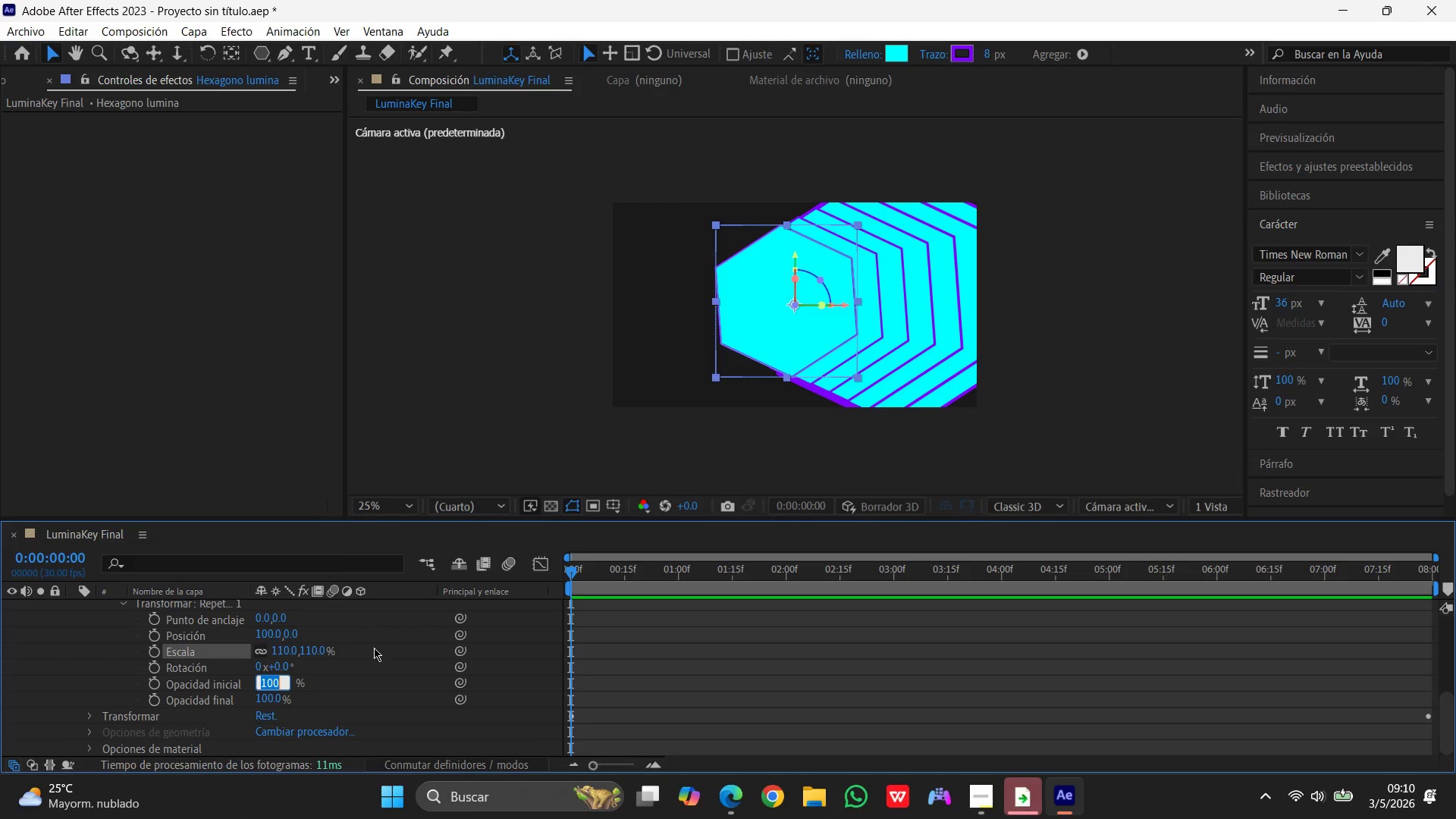 
left_click([263, 693])
 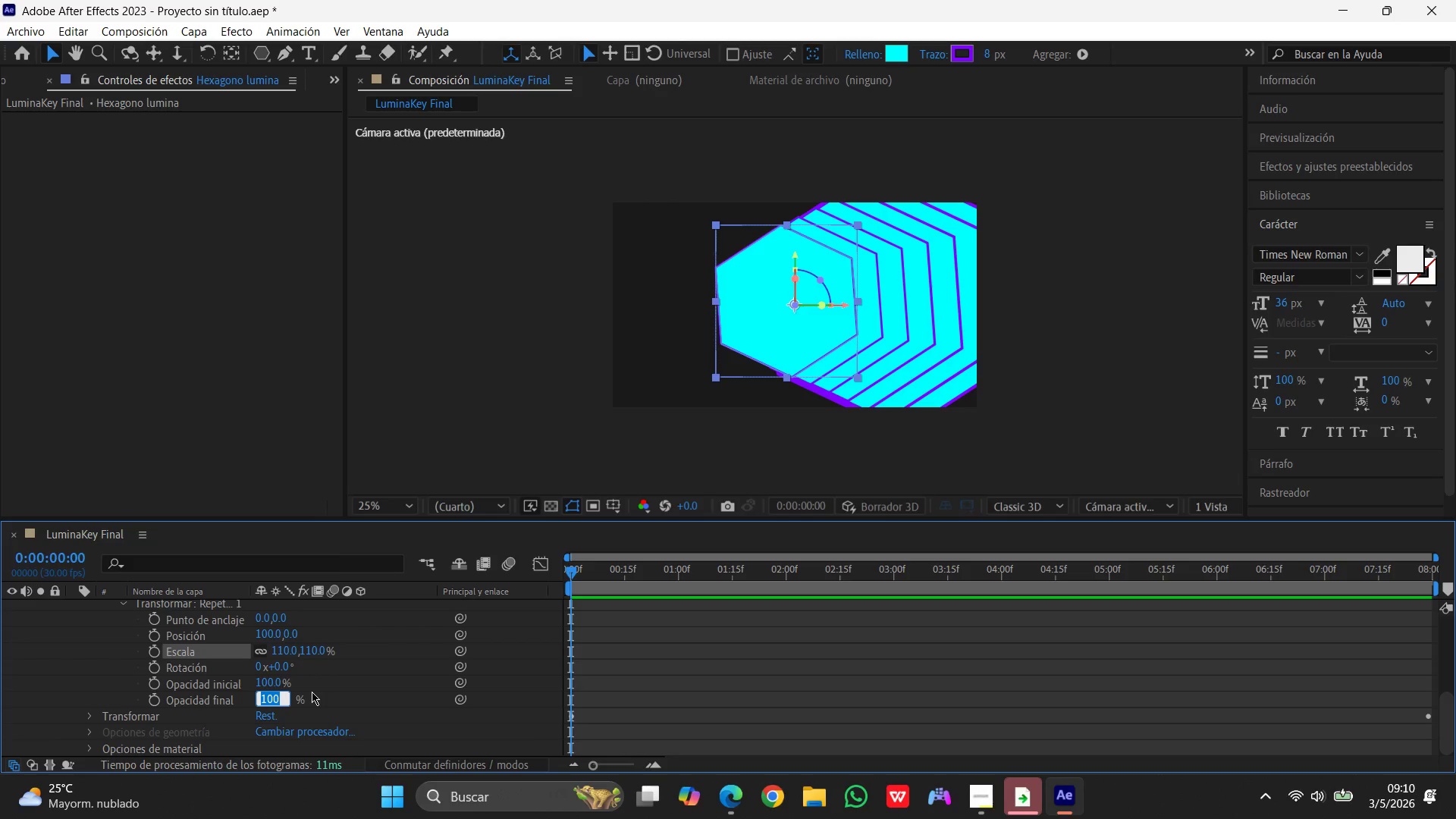 
key(Numpad7)
 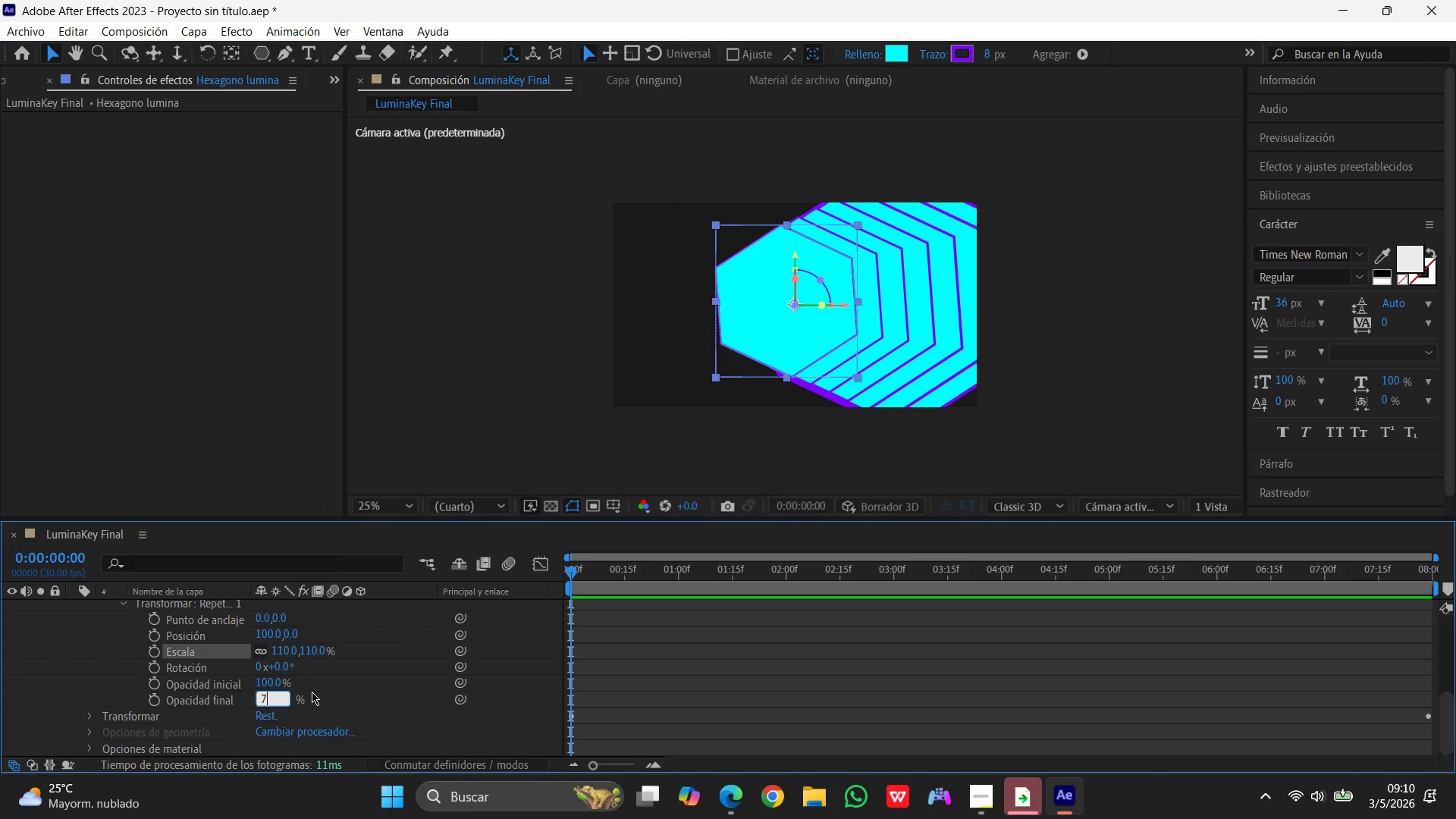 
key(Numpad0)
 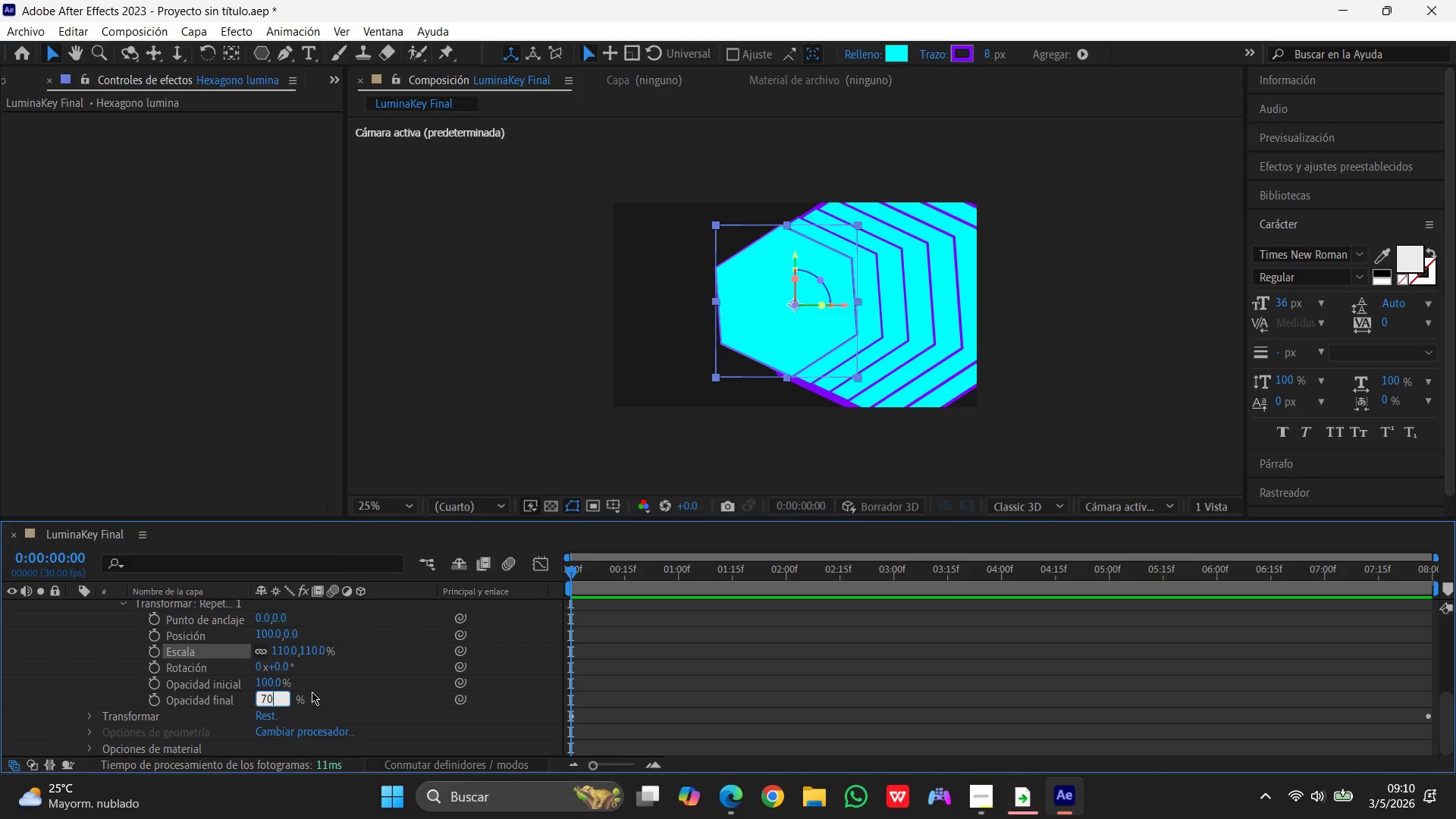 
key(Enter)
 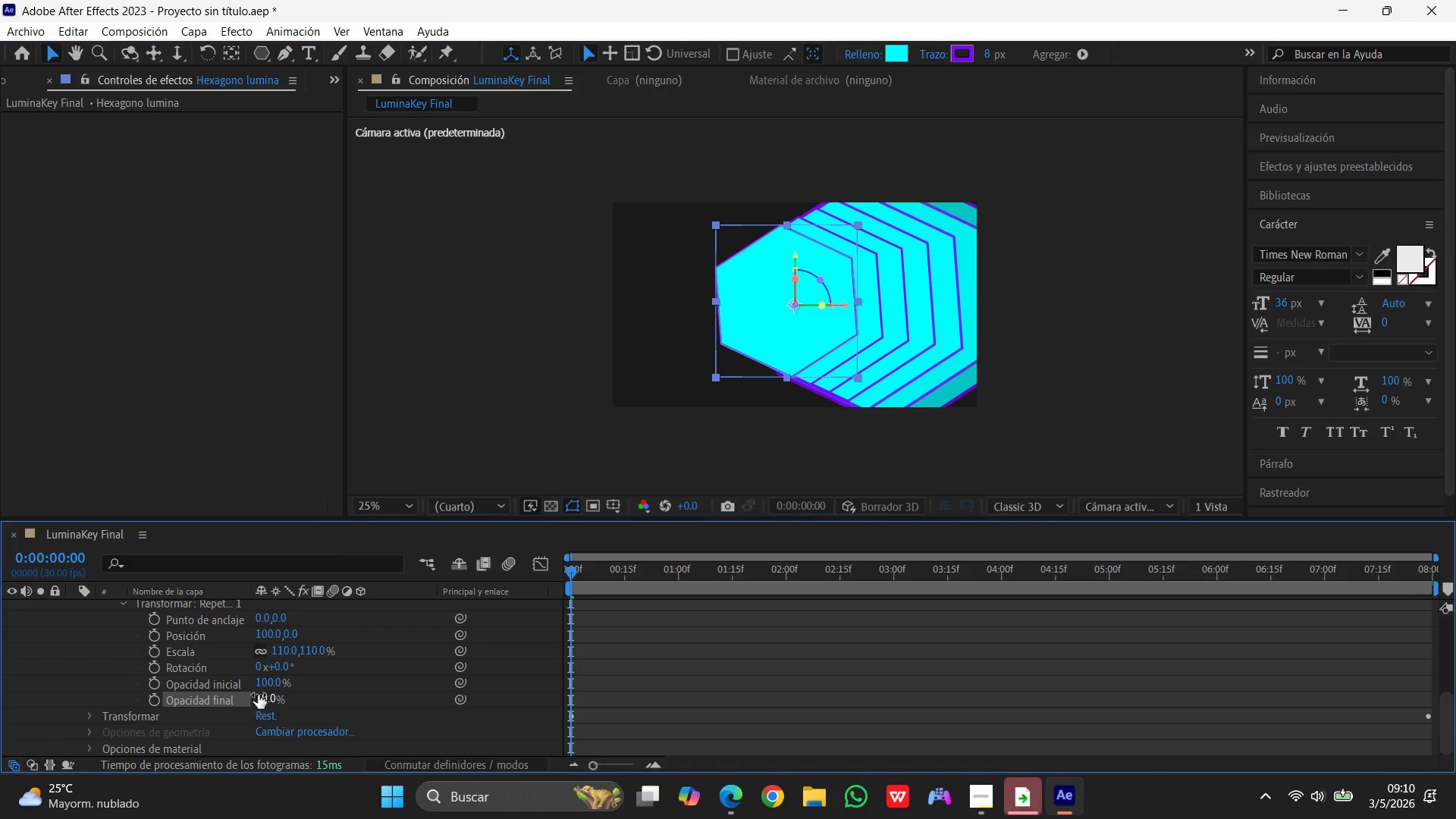 
left_click([259, 679])
 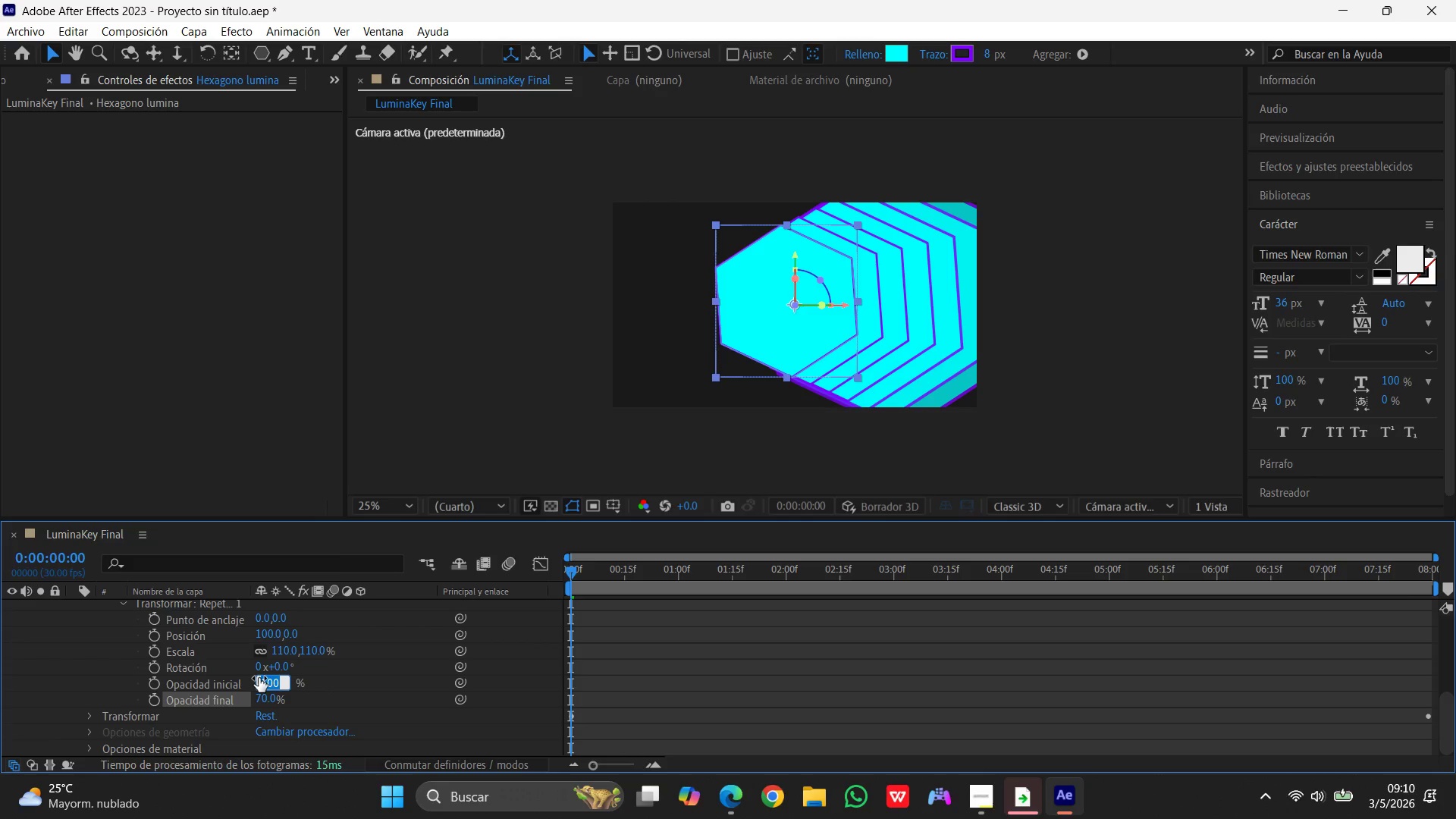 
key(Numpad1)
 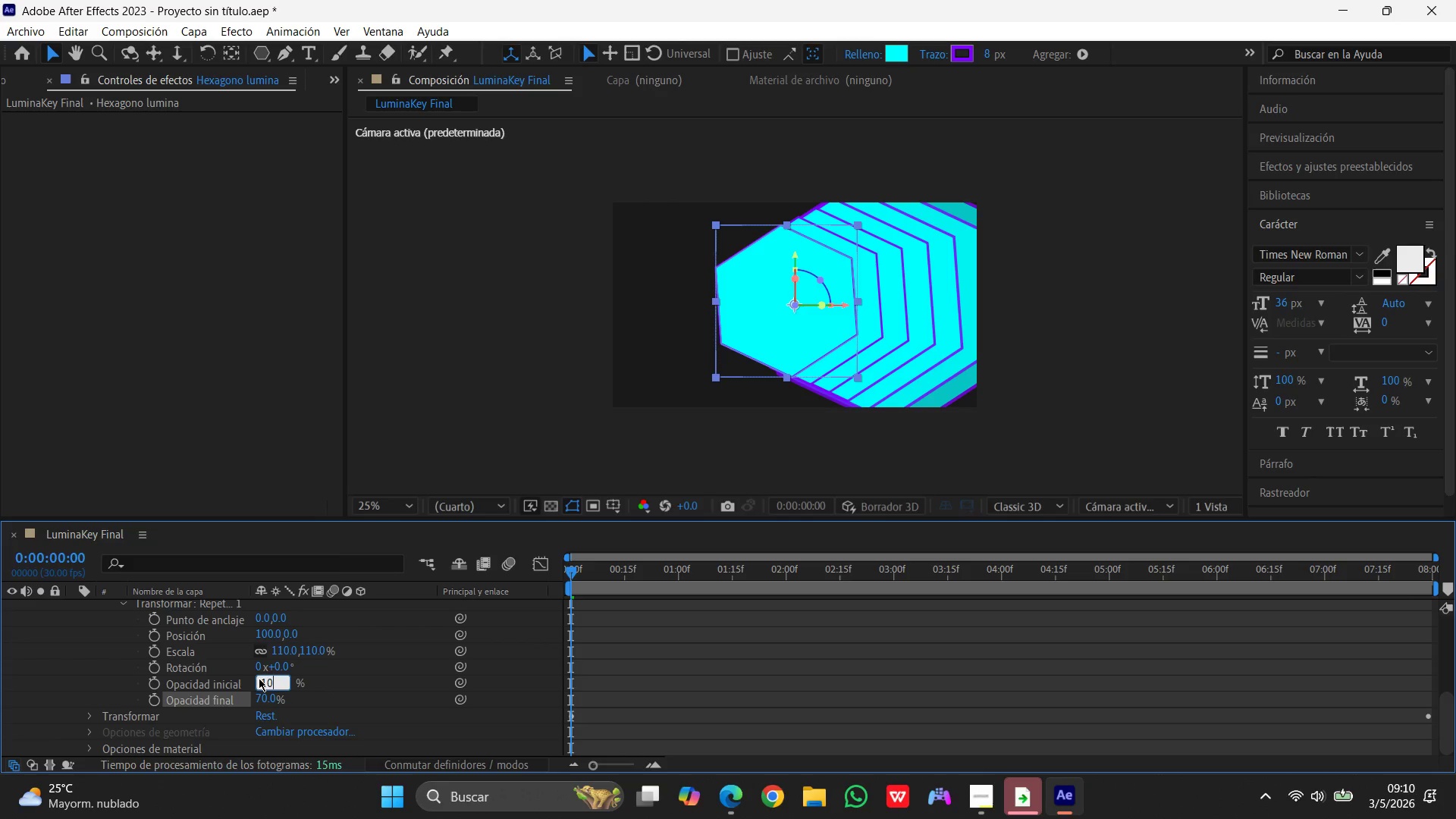 
key(Numpad0)
 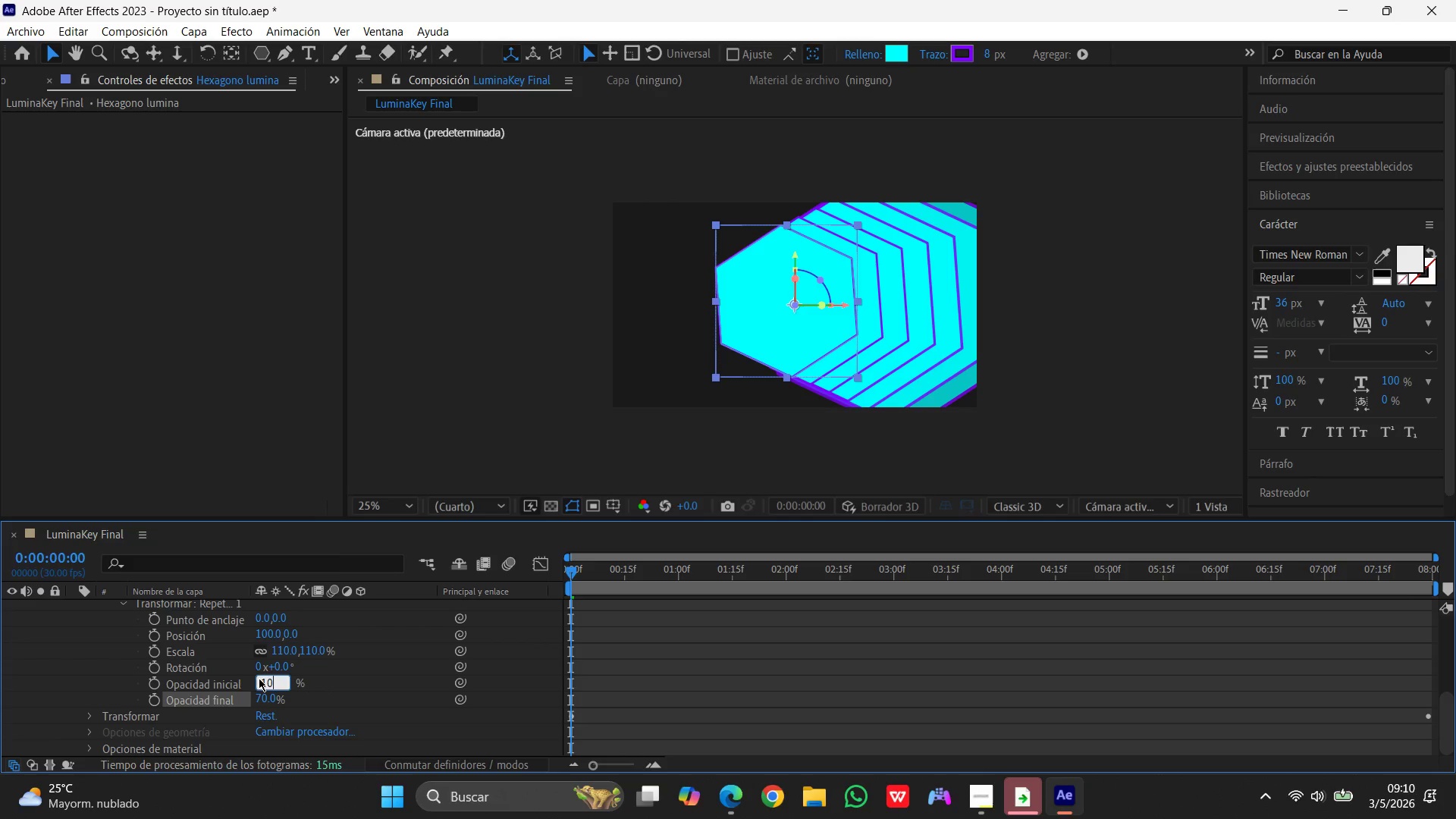 
key(Numpad0)
 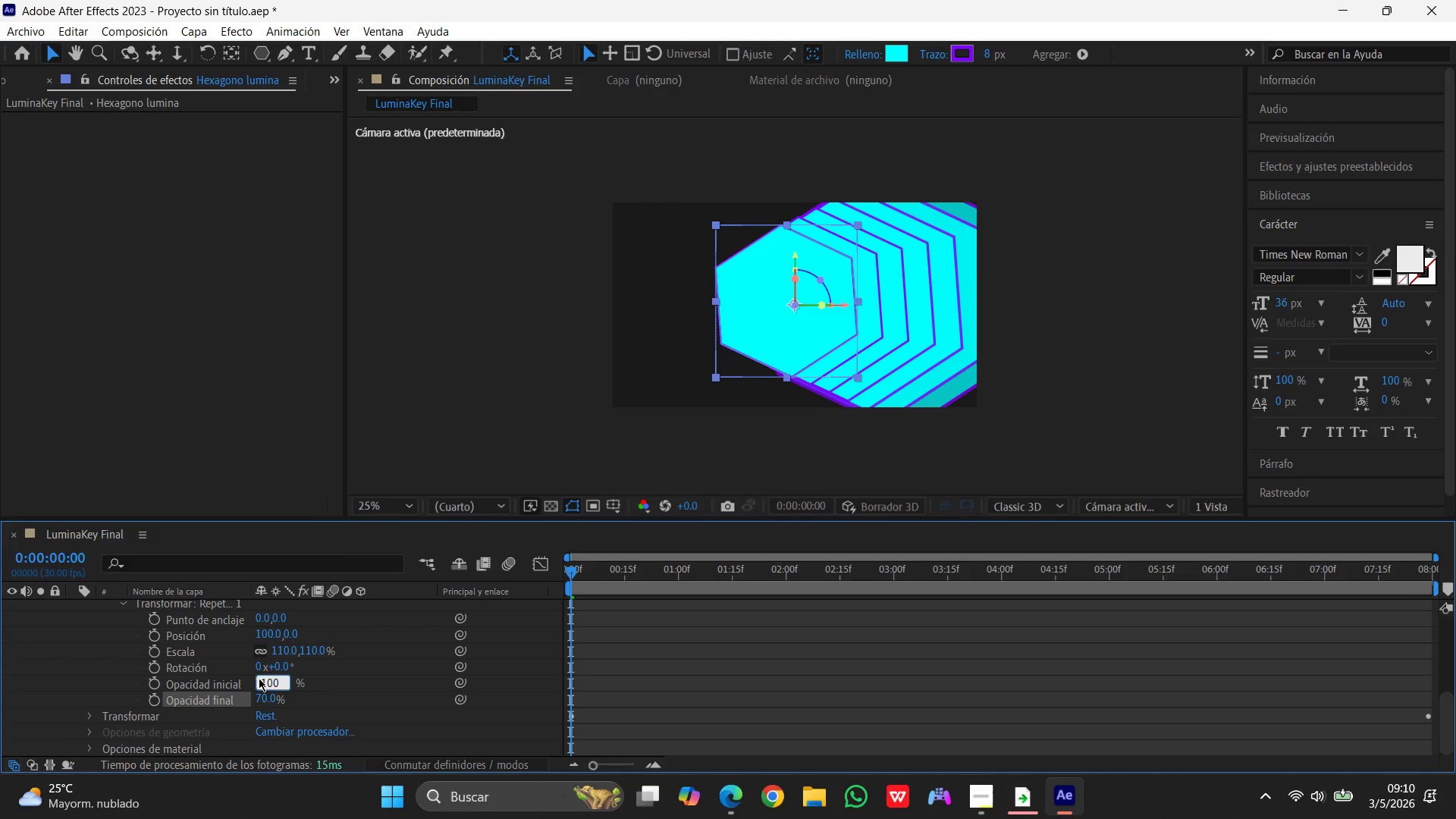 
key(Enter)
 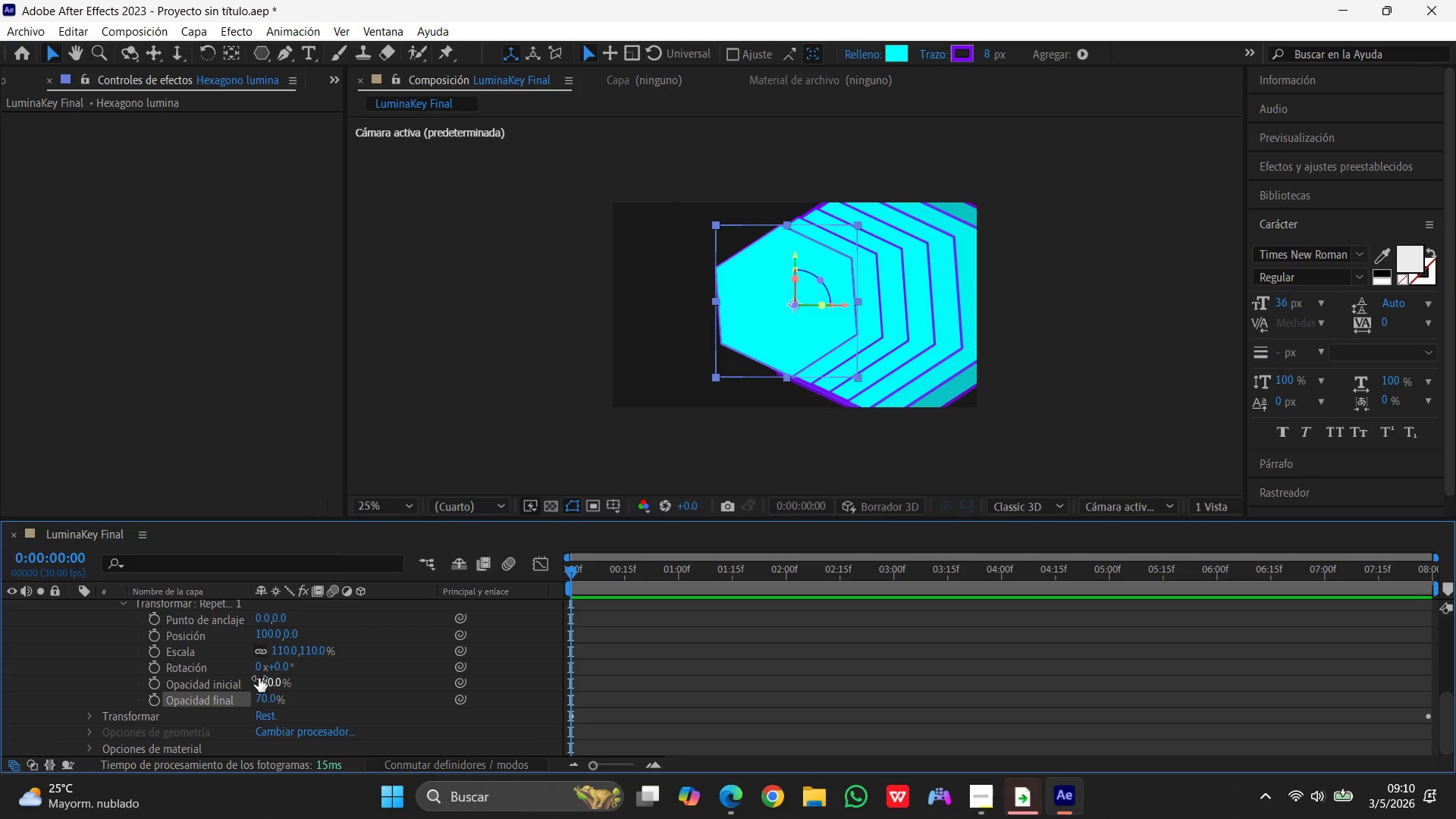 
wait(34.62)
 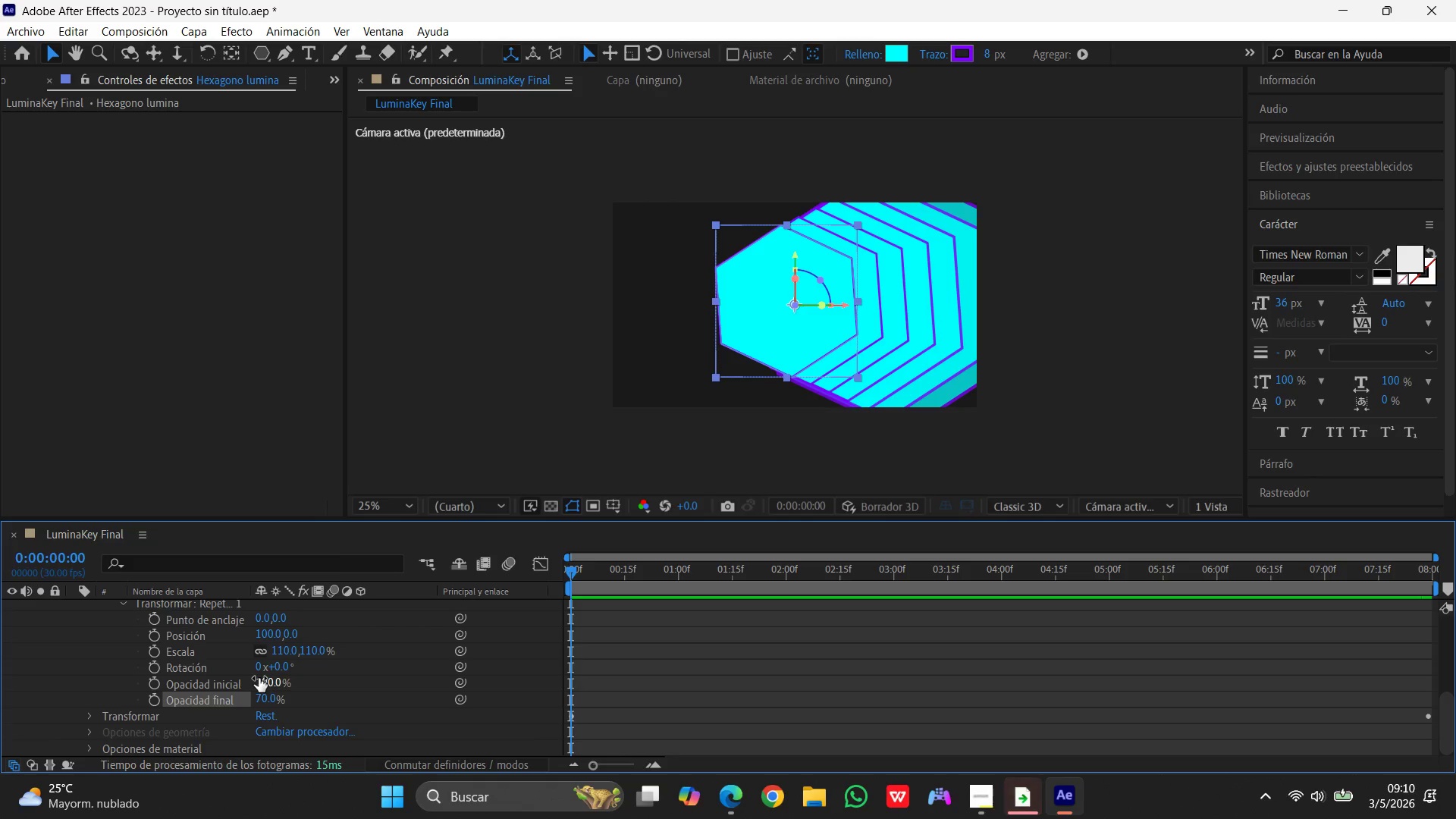 
left_click([155, 667])
 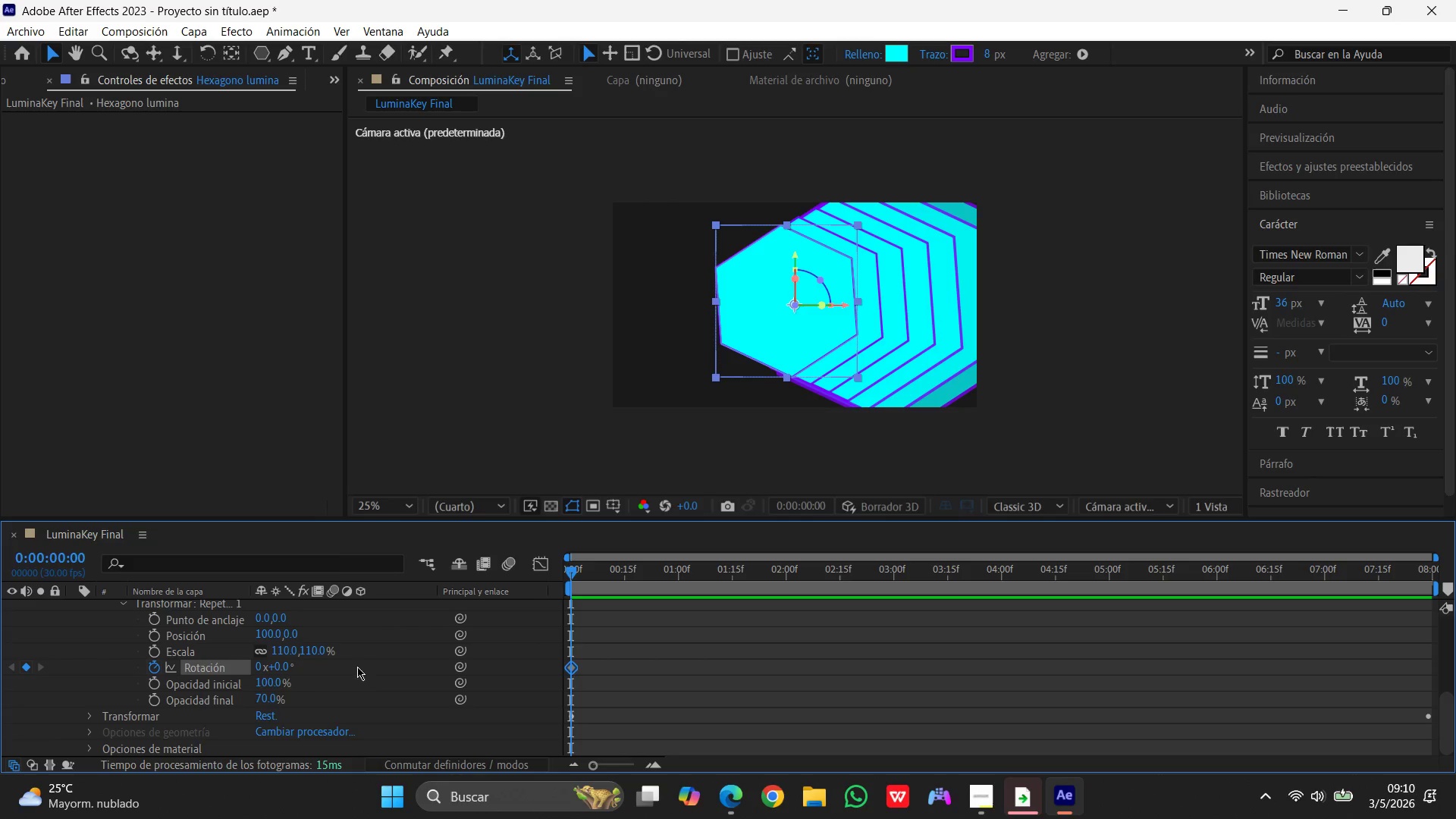 
left_click([280, 667])
 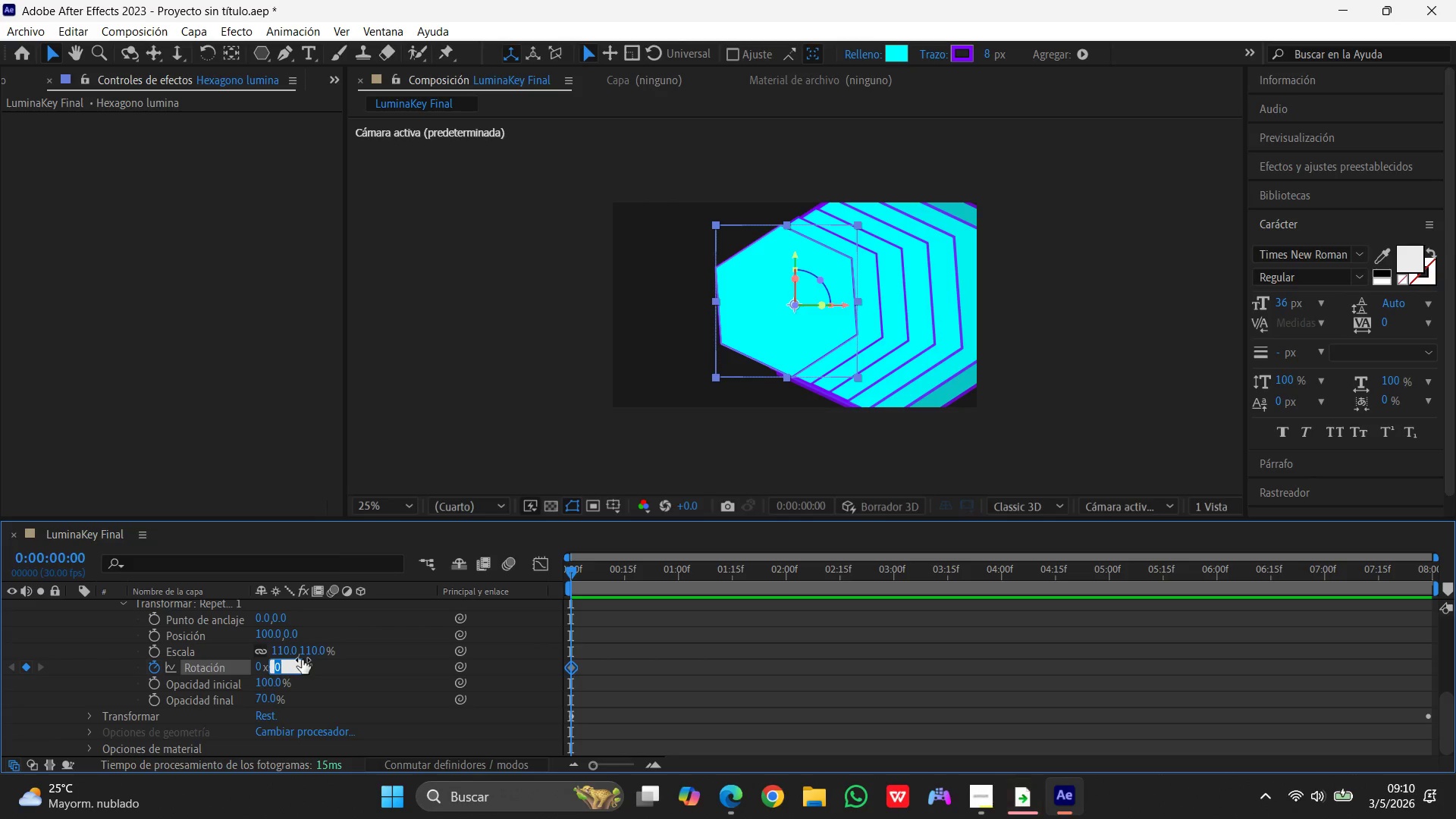 
key(Numpad0)
 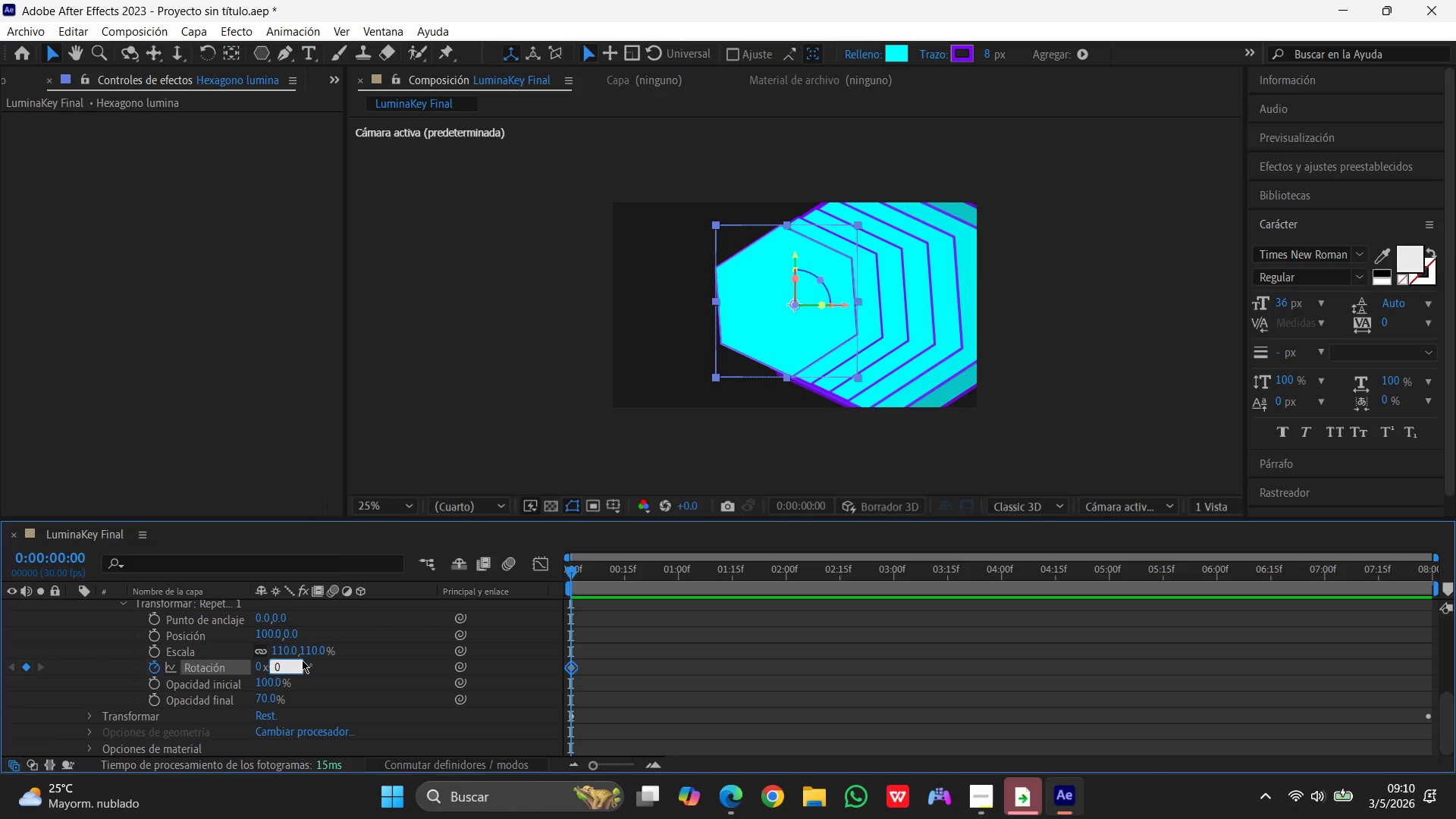 
key(Enter)
 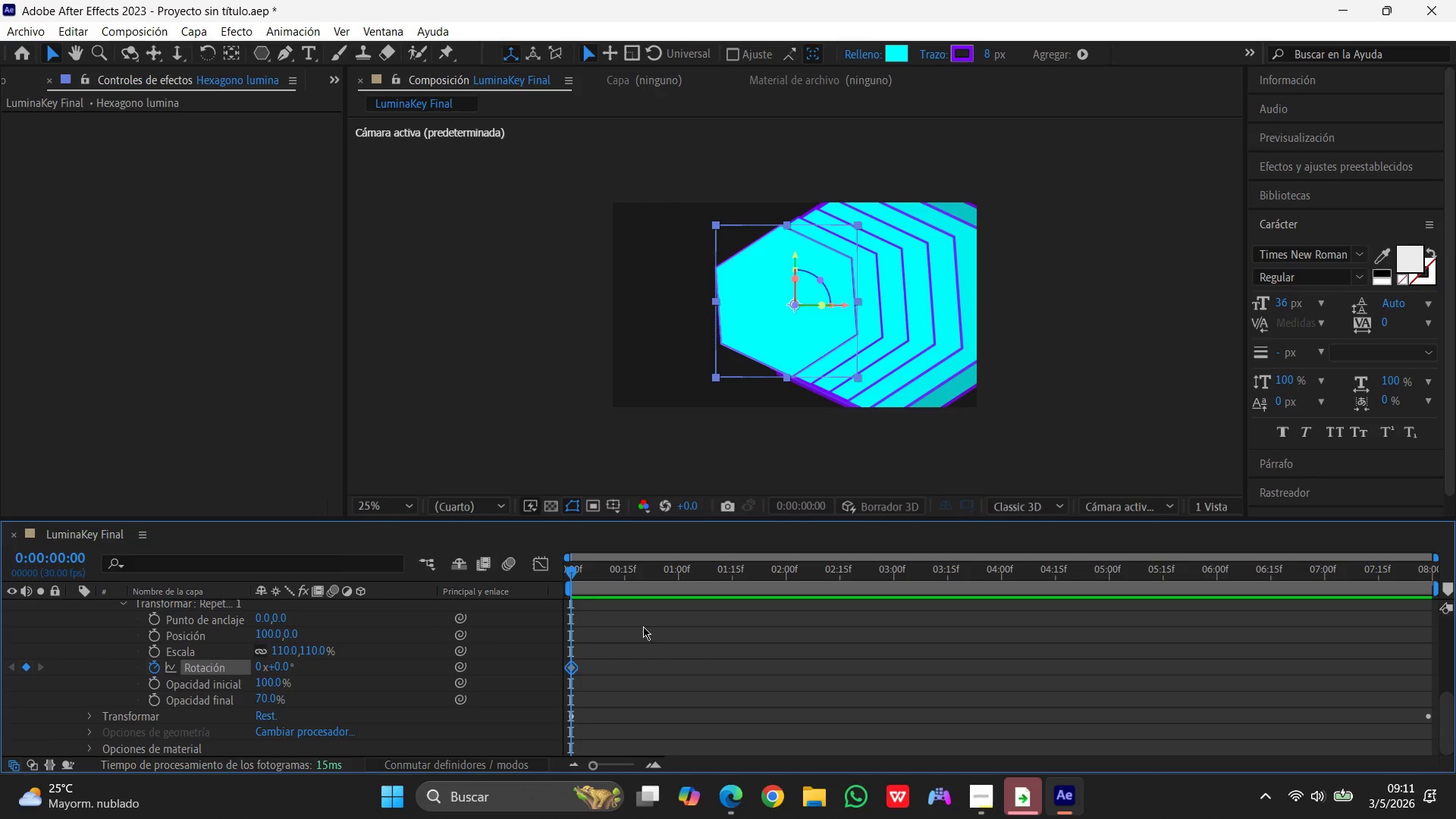 
wait(7.03)
 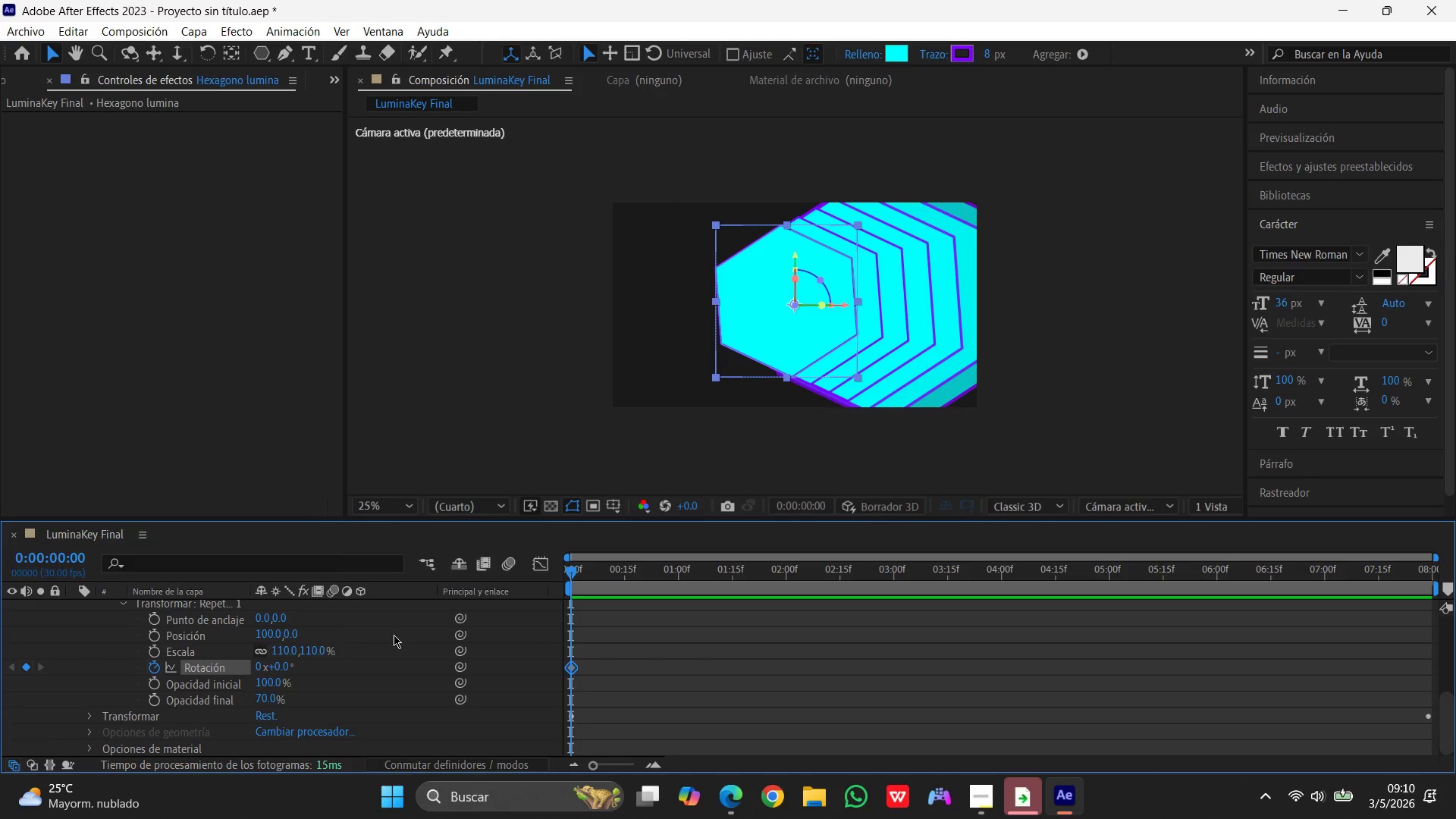 
left_click_drag(start_coordinate=[571, 572], to_coordinate=[1455, 607])
 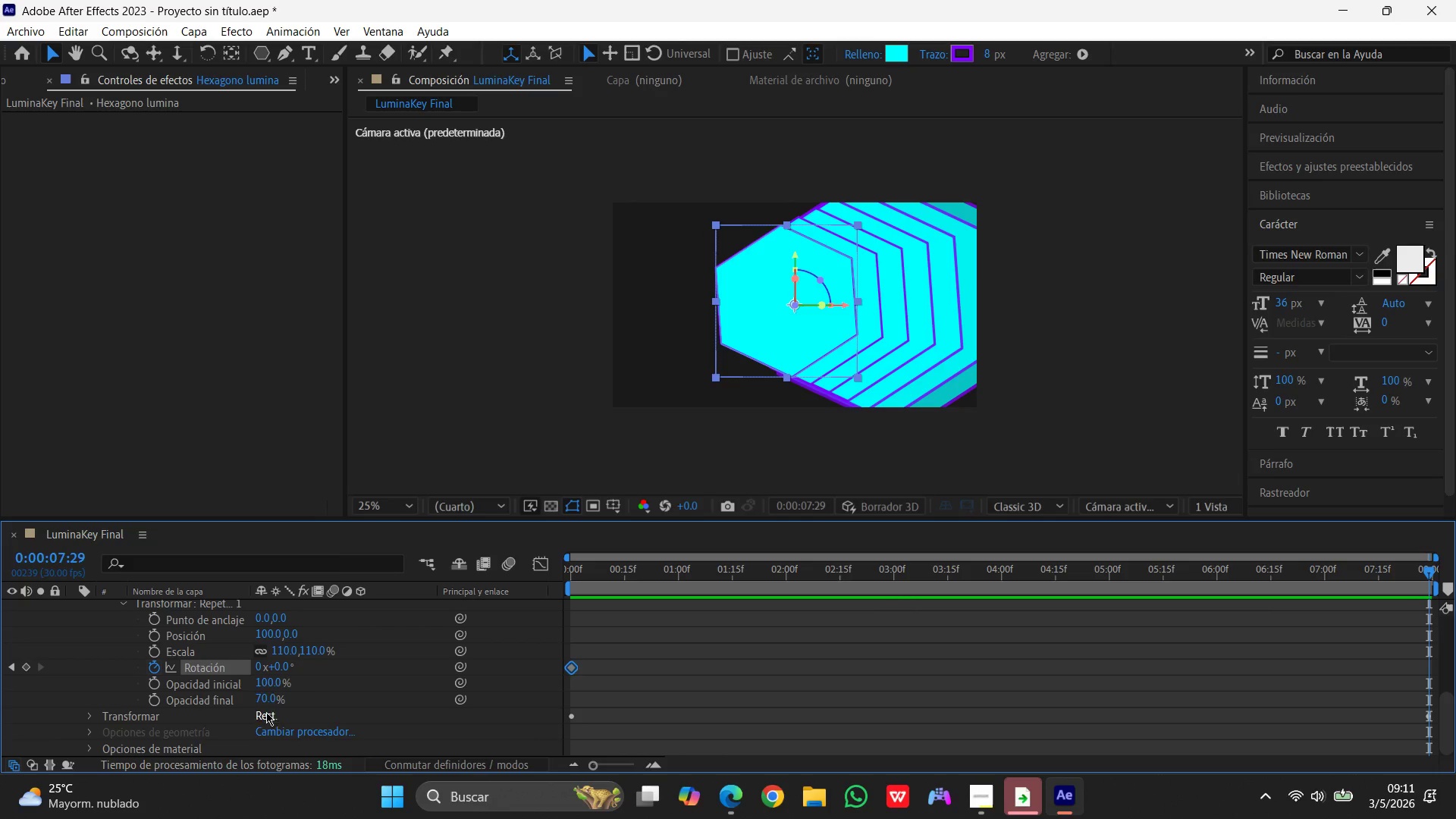 
left_click([281, 665])
 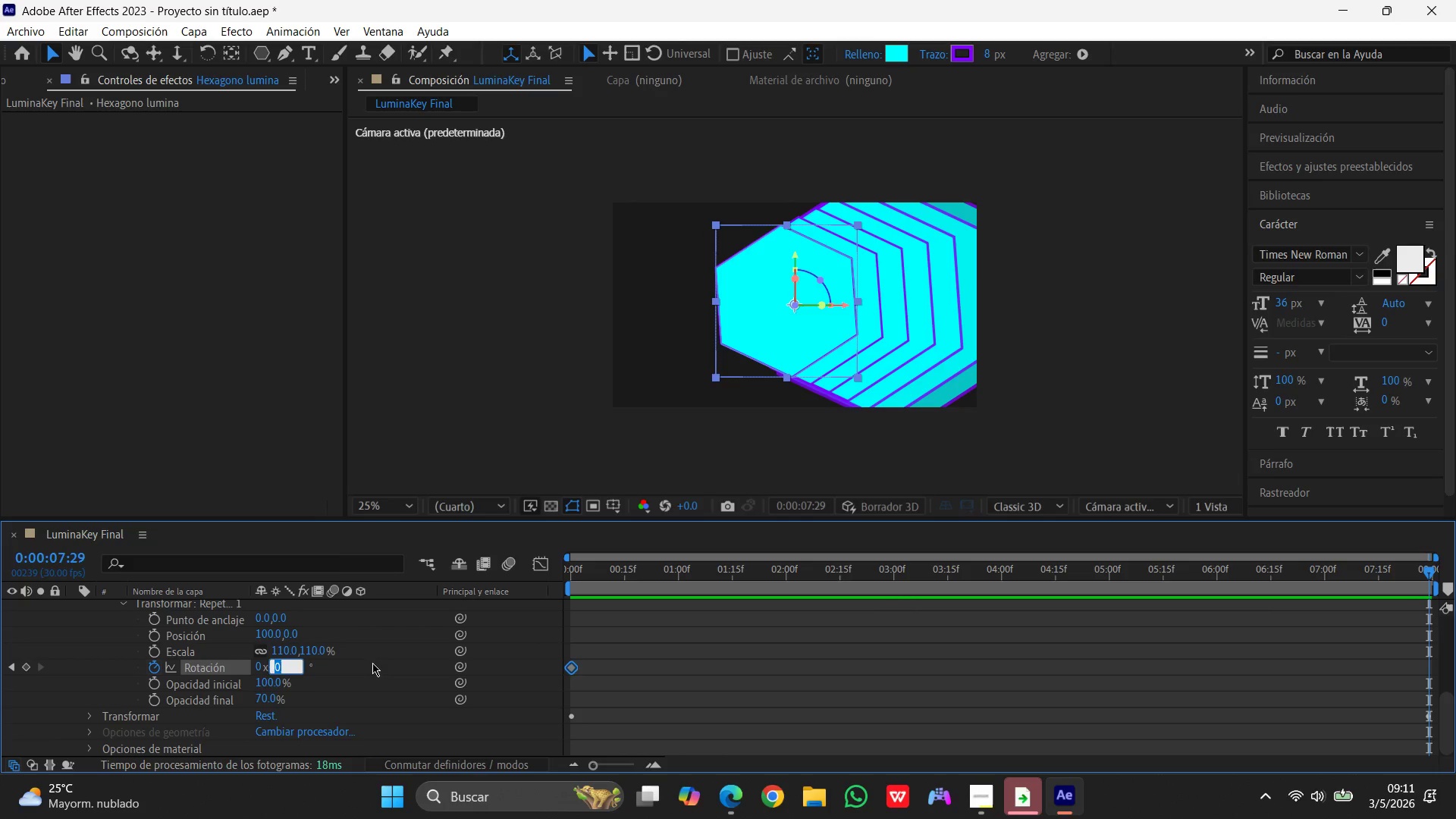 
key(Numpad4)
 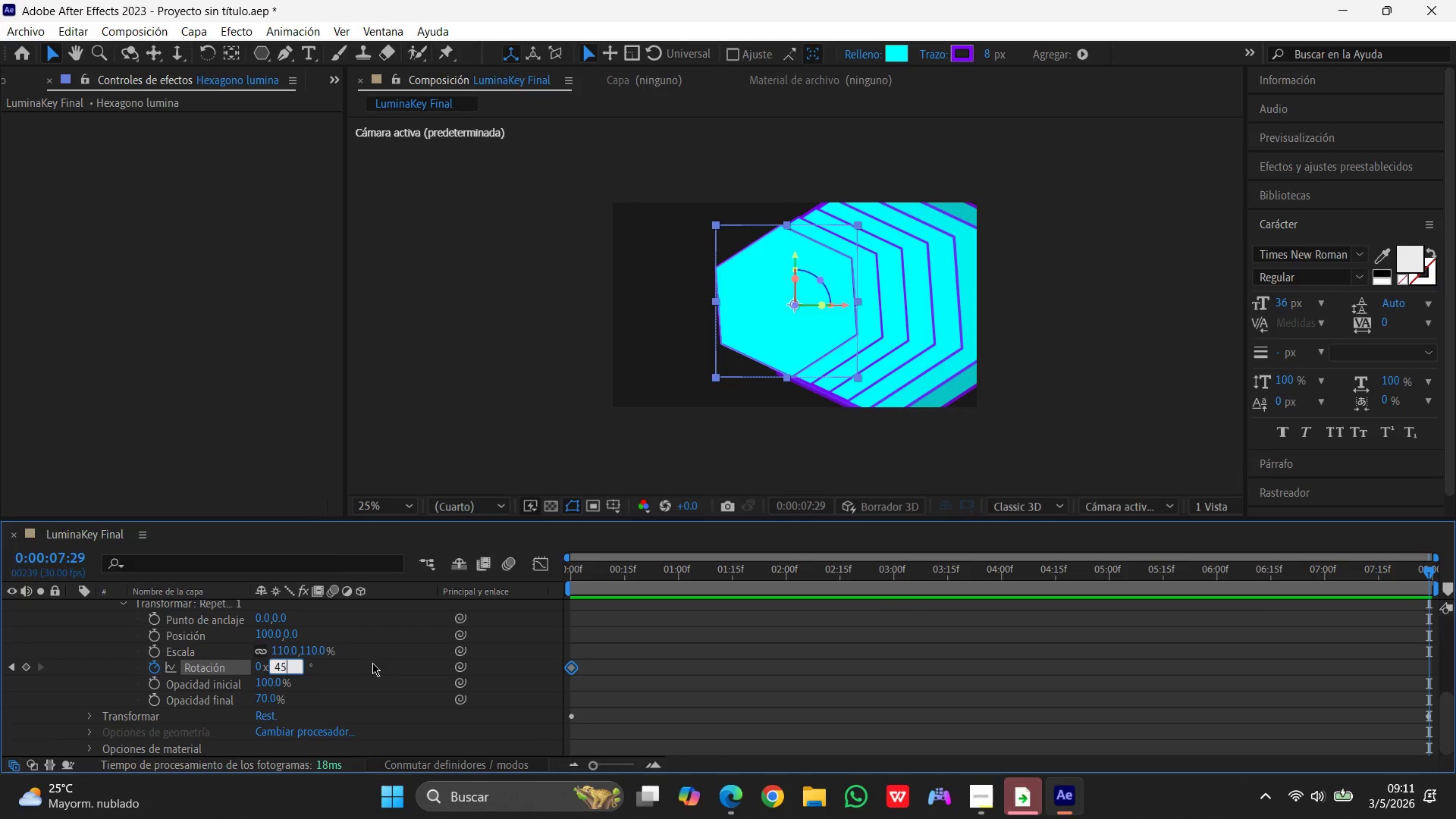 
key(Numpad5)
 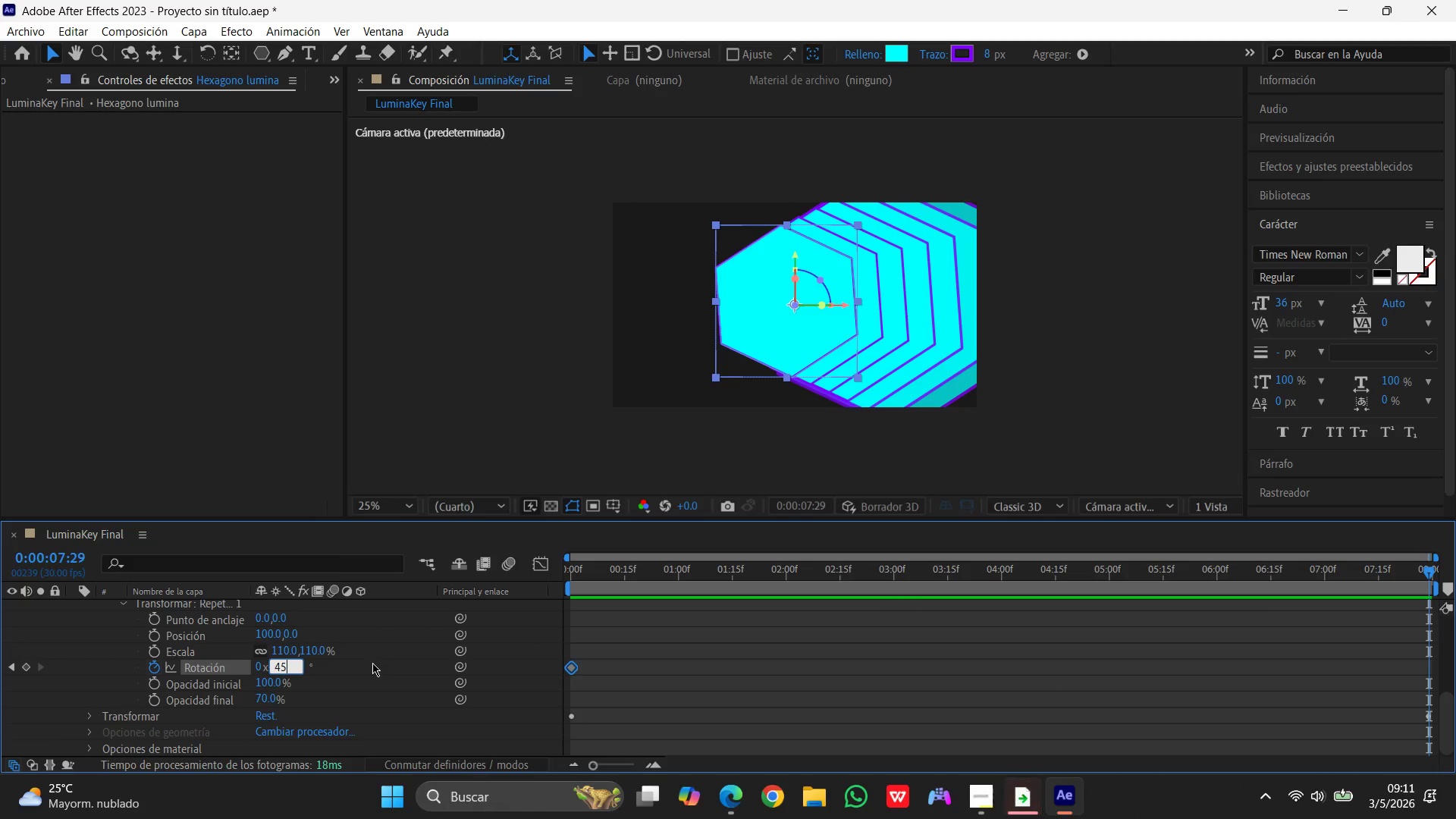 
key(Enter)
 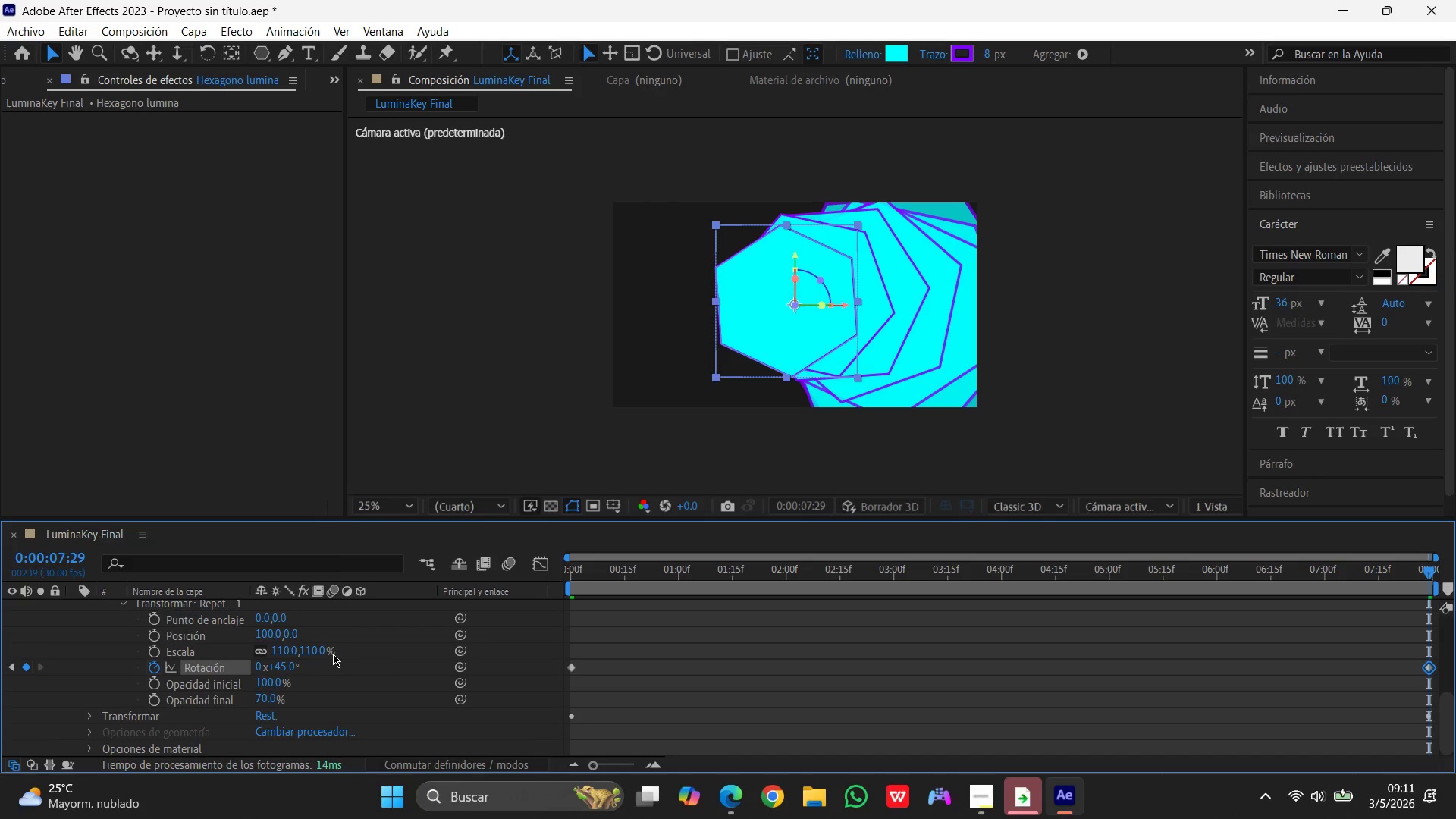 
wait(5.41)
 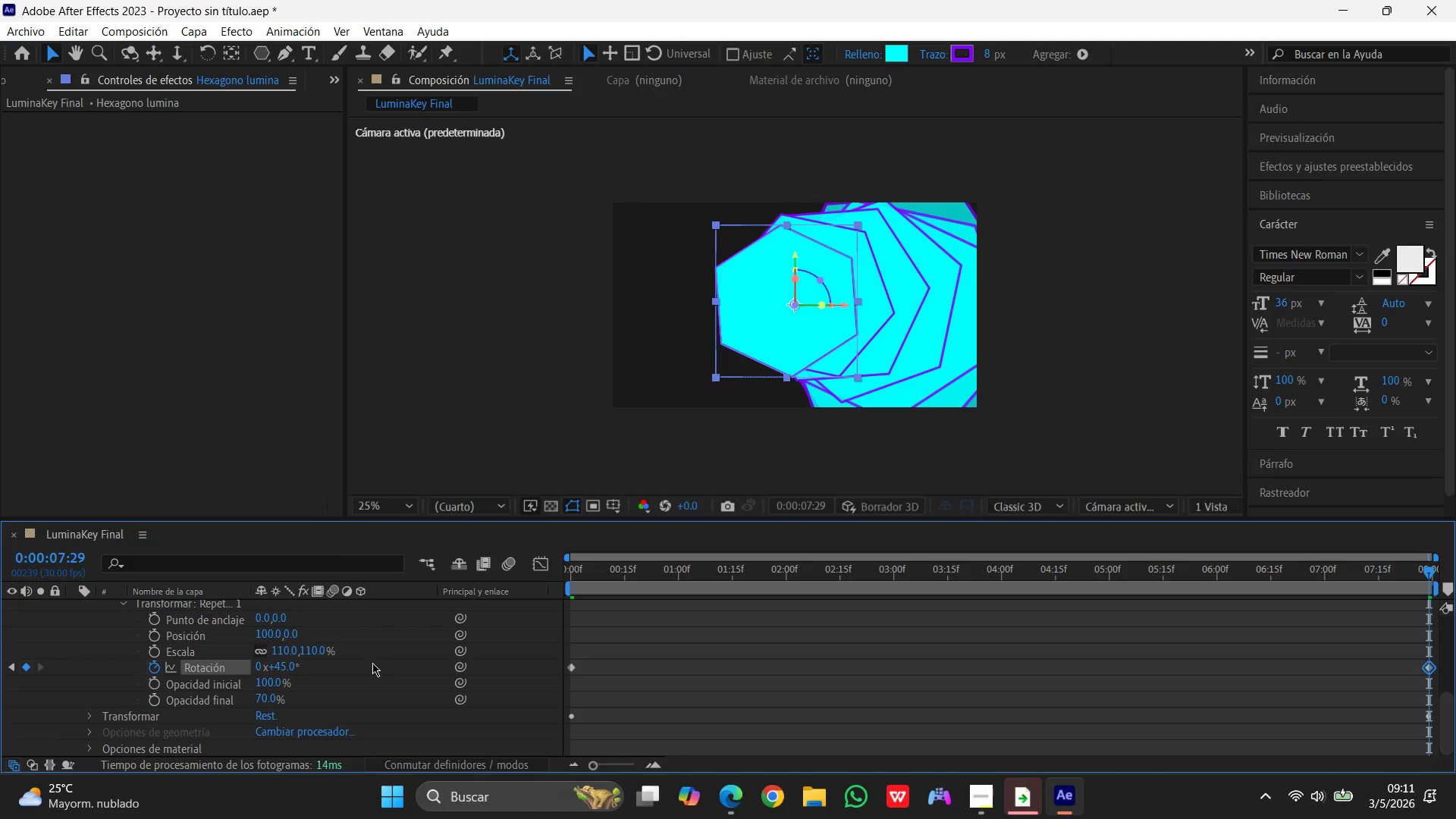 
key(Space)
 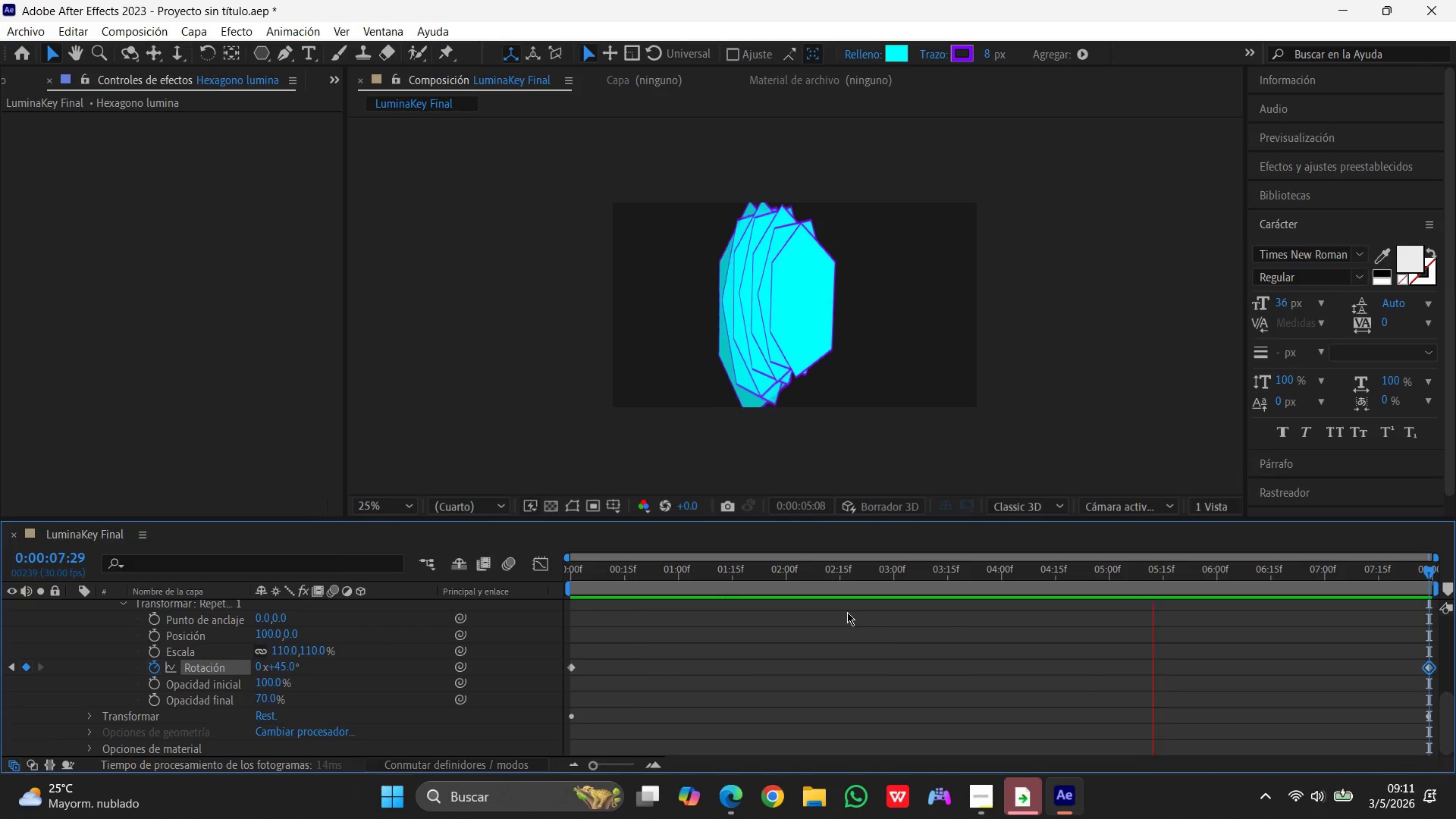 
wait(7.69)
 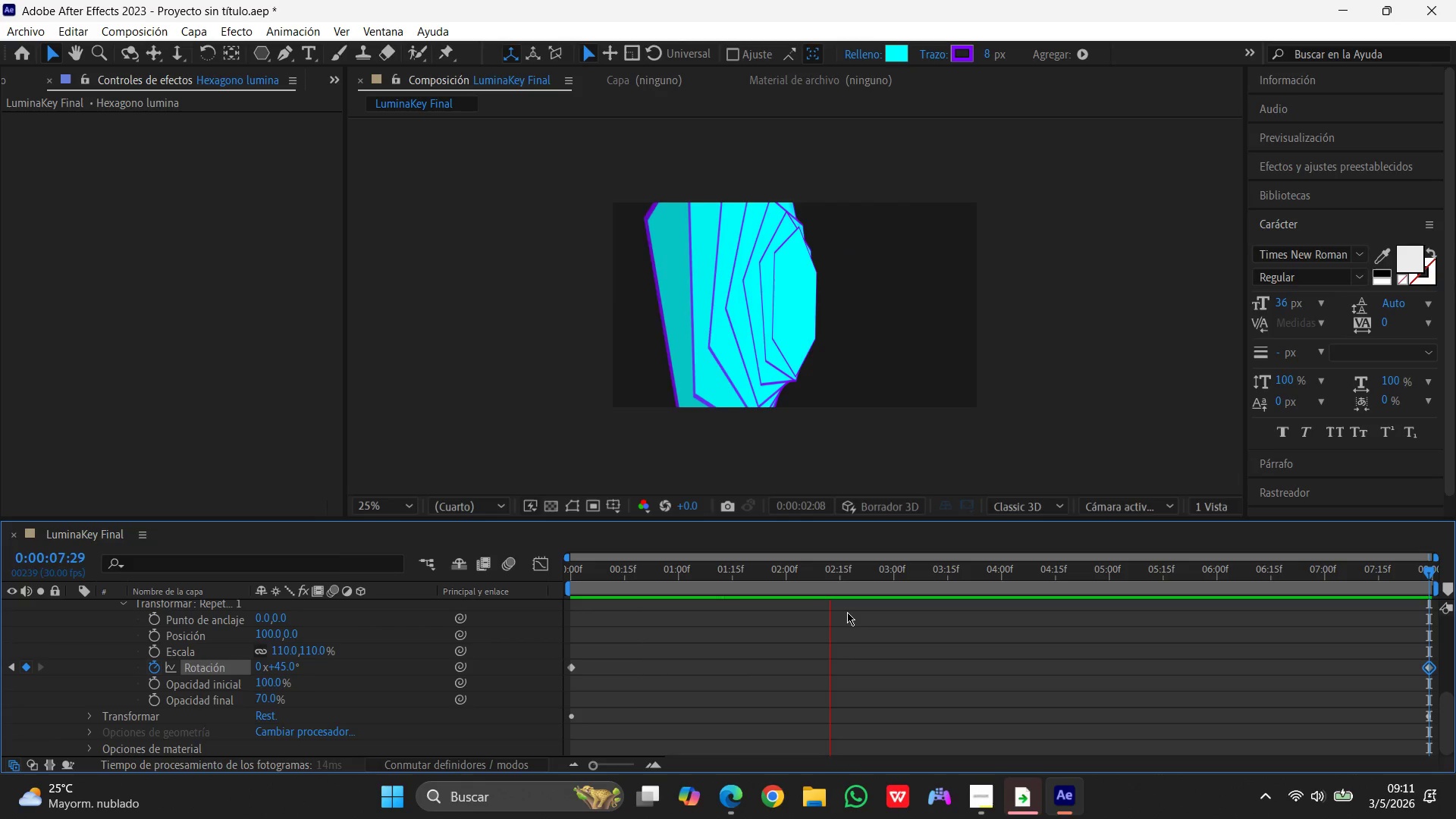 
key(Space)
 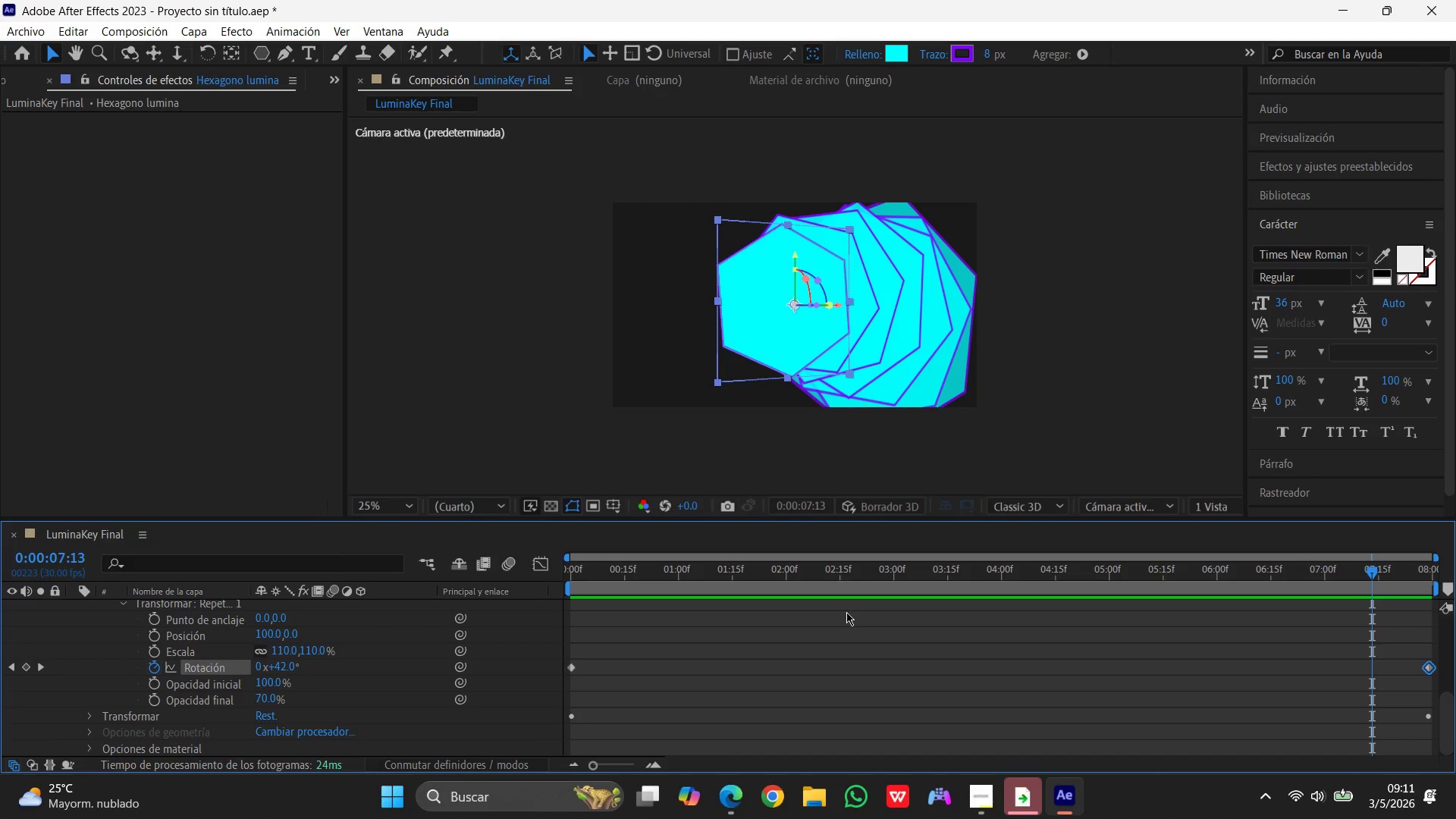 
wait(32.69)
 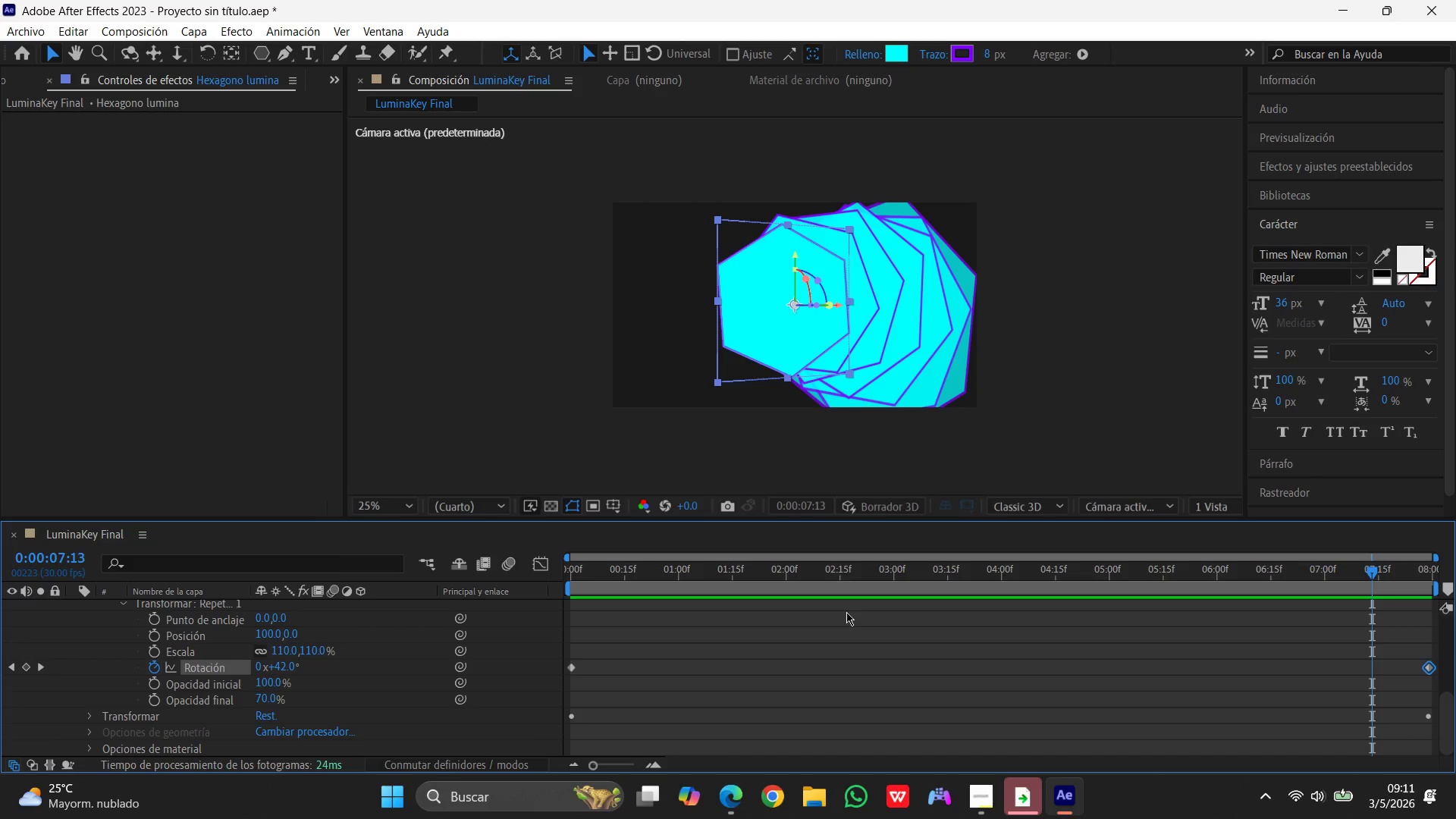 
scroll: coordinate [185, 709], scroll_direction: up, amount: 2.0
 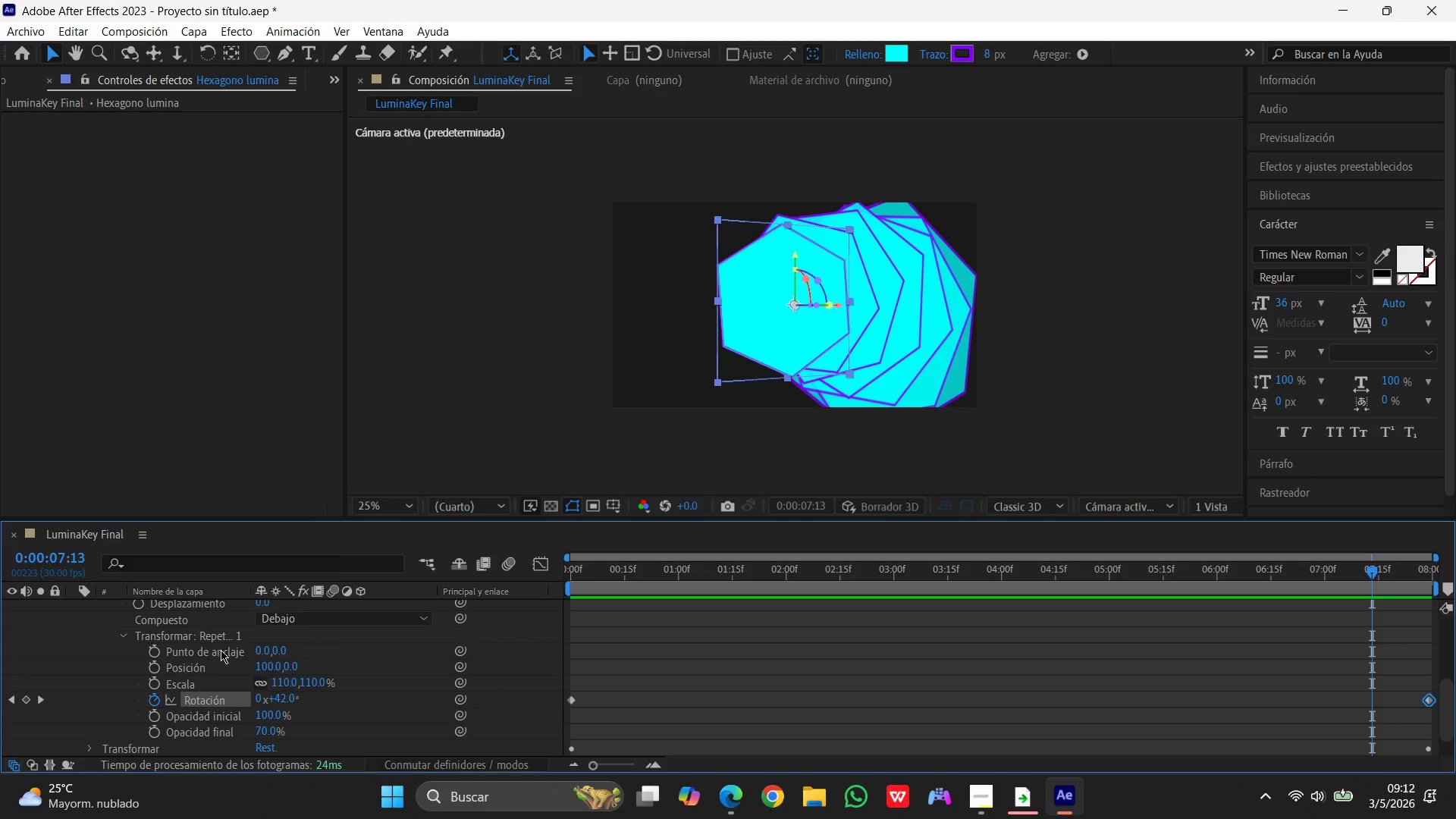 
wait(5.3)
 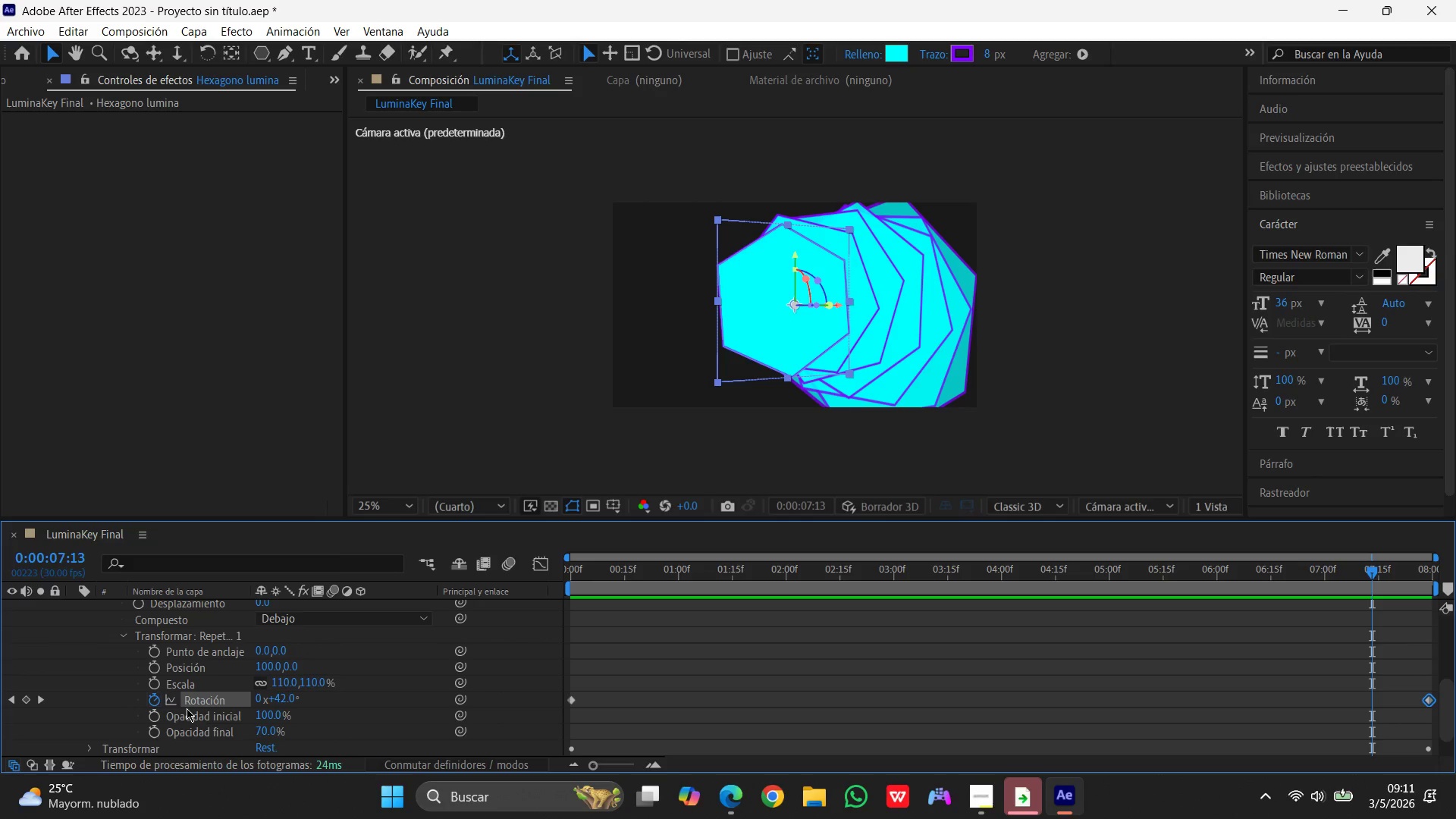 
left_click_drag(start_coordinate=[1367, 568], to_coordinate=[342, 608])
 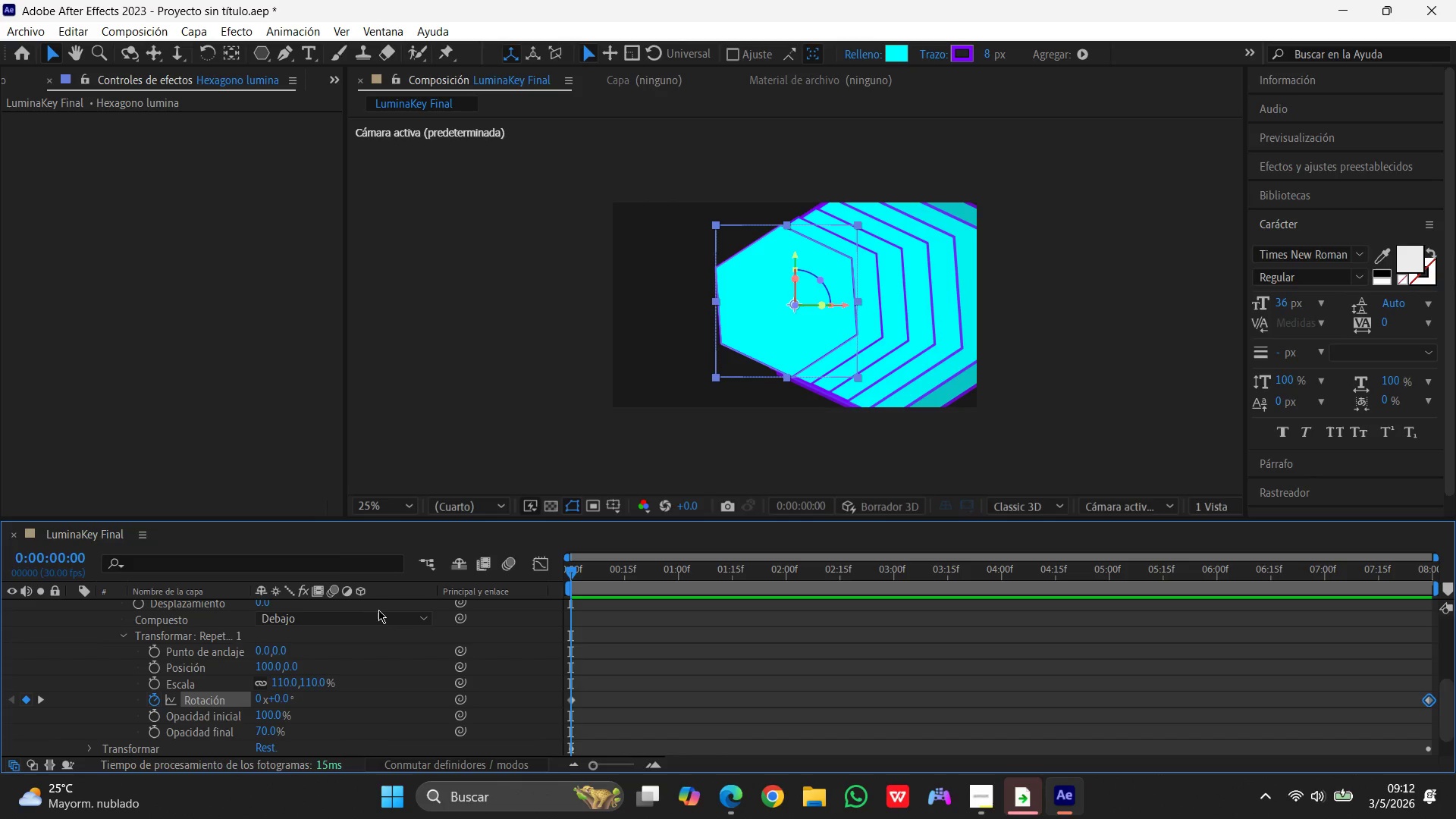 
wait(17.23)
 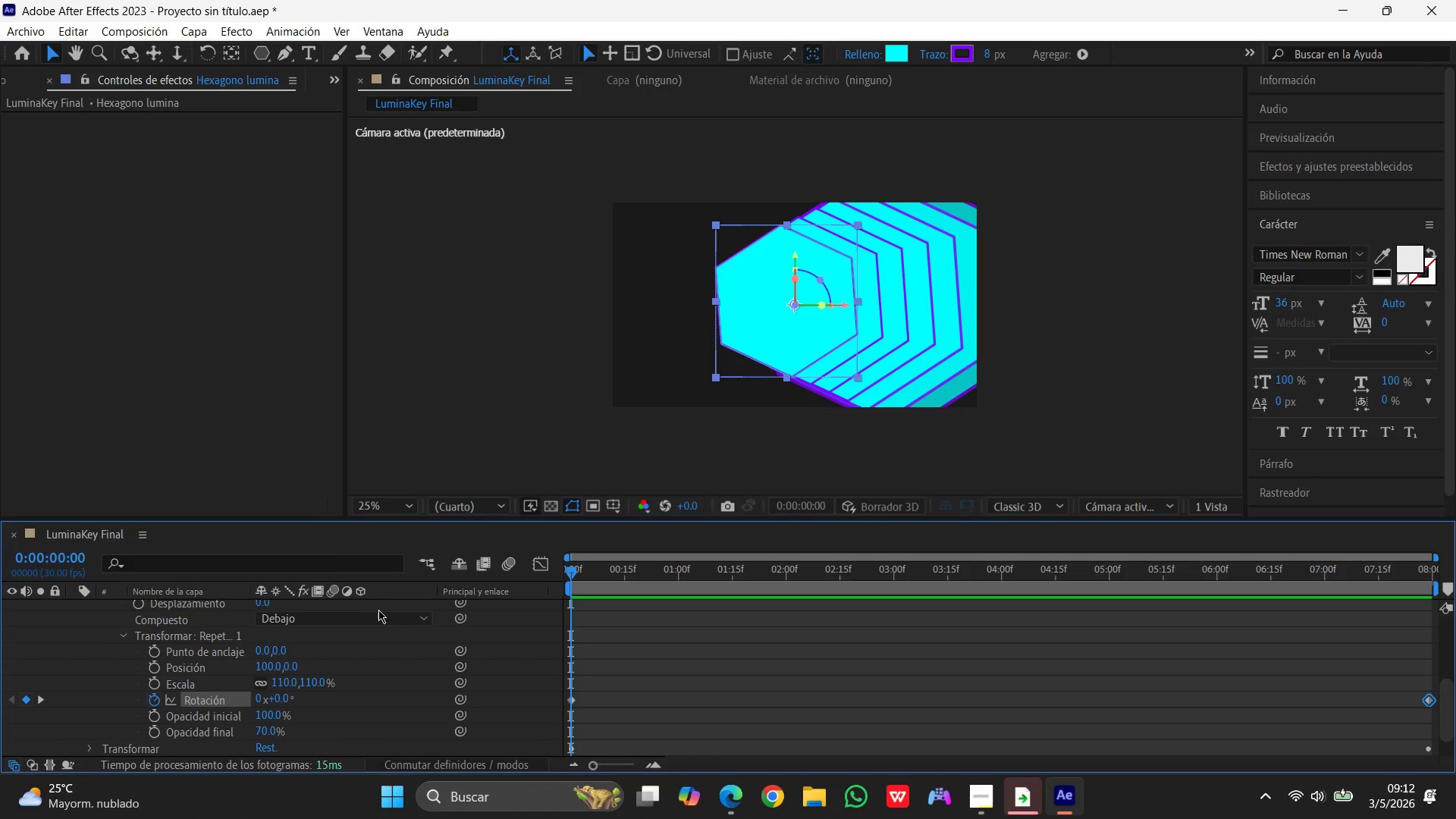 
scroll: coordinate [299, 614], scroll_direction: up, amount: 13.0
 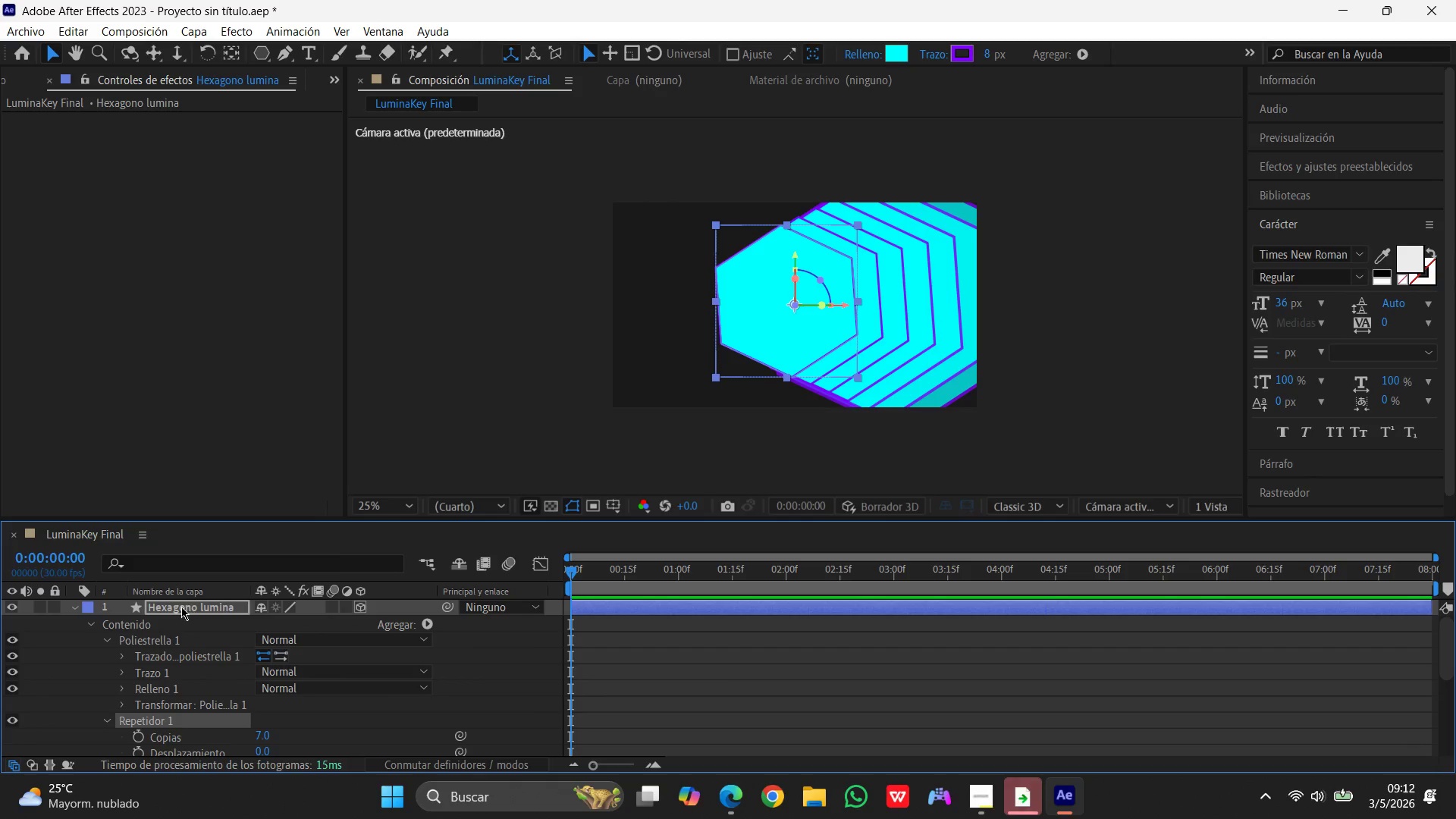 
left_click([181, 607])
 